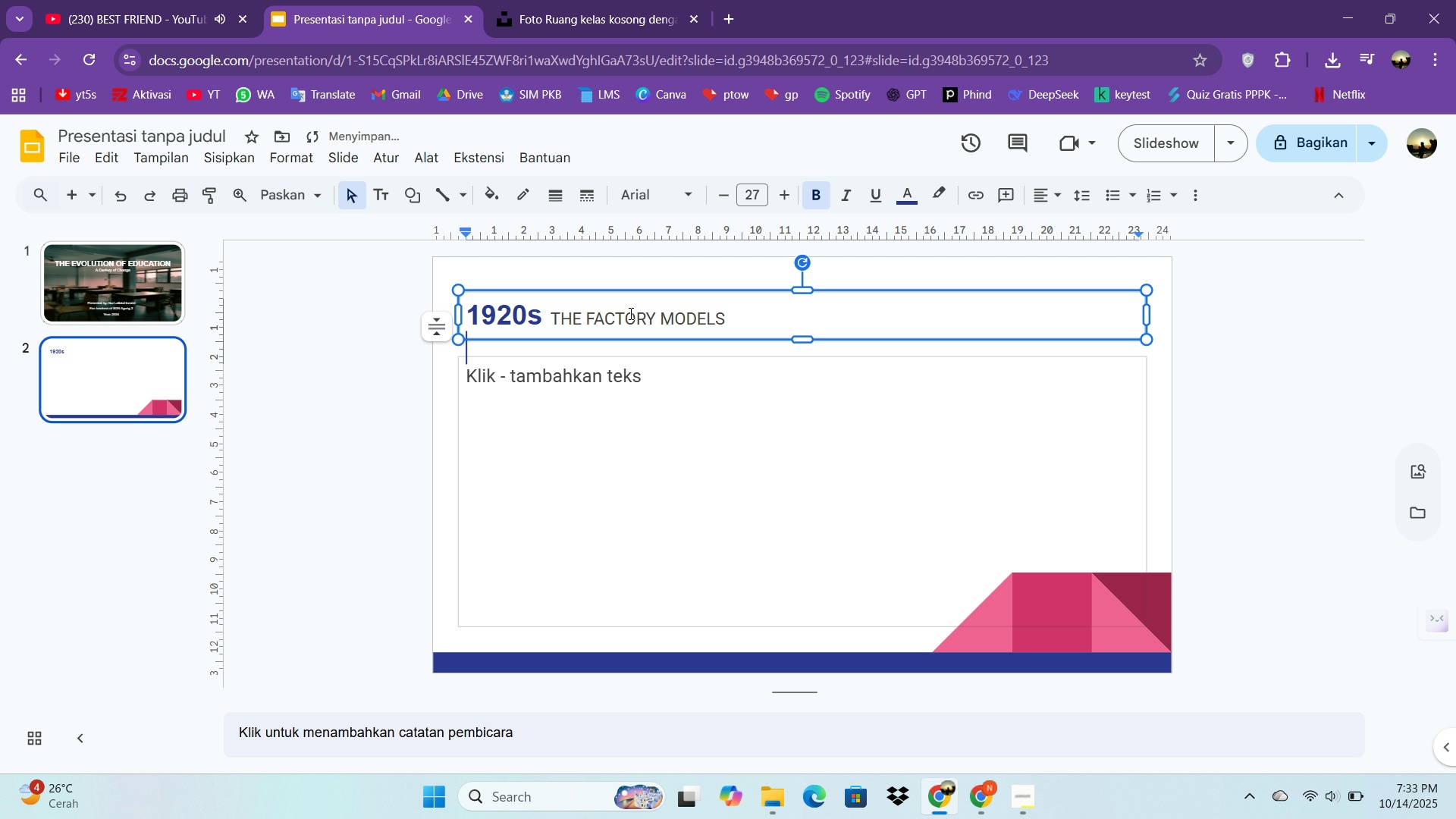 
key(Control+V)
 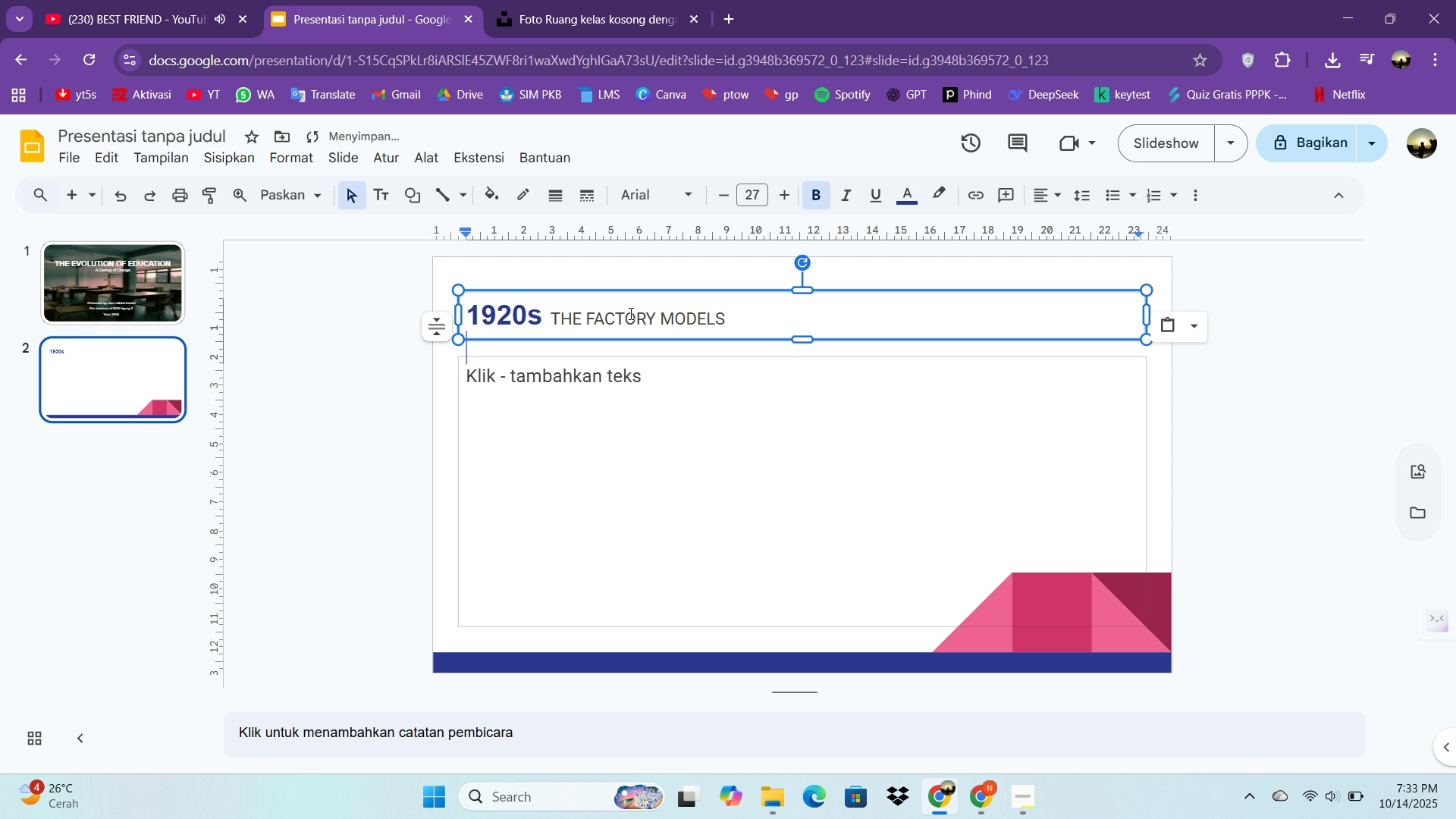 
key(Backspace)
key(Backspace)
key(Backspace)
key(Backspace)
key(Backspace)
key(Backspace)
key(Backspace)
type( THE )
 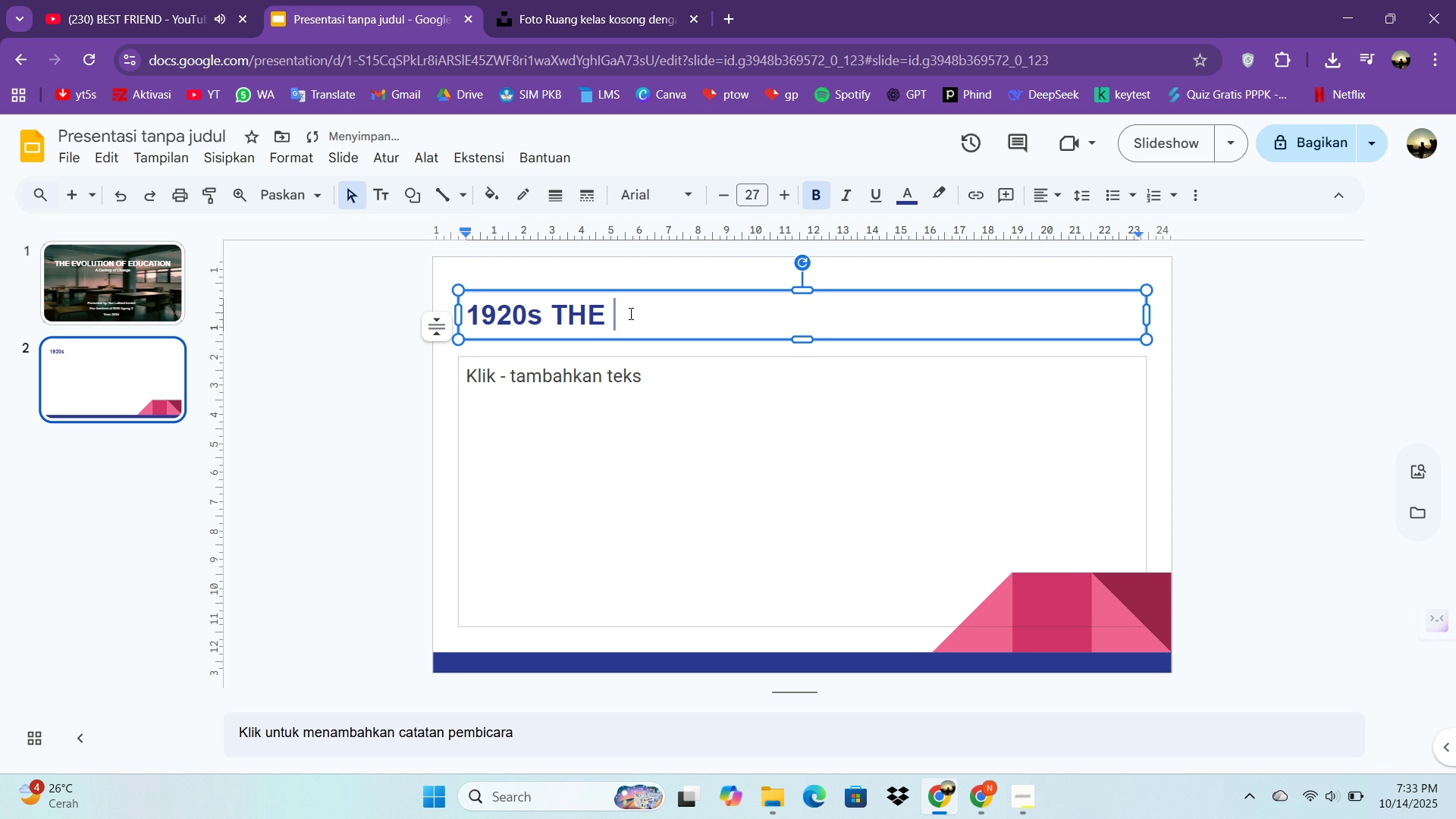 
wait(6.56)
 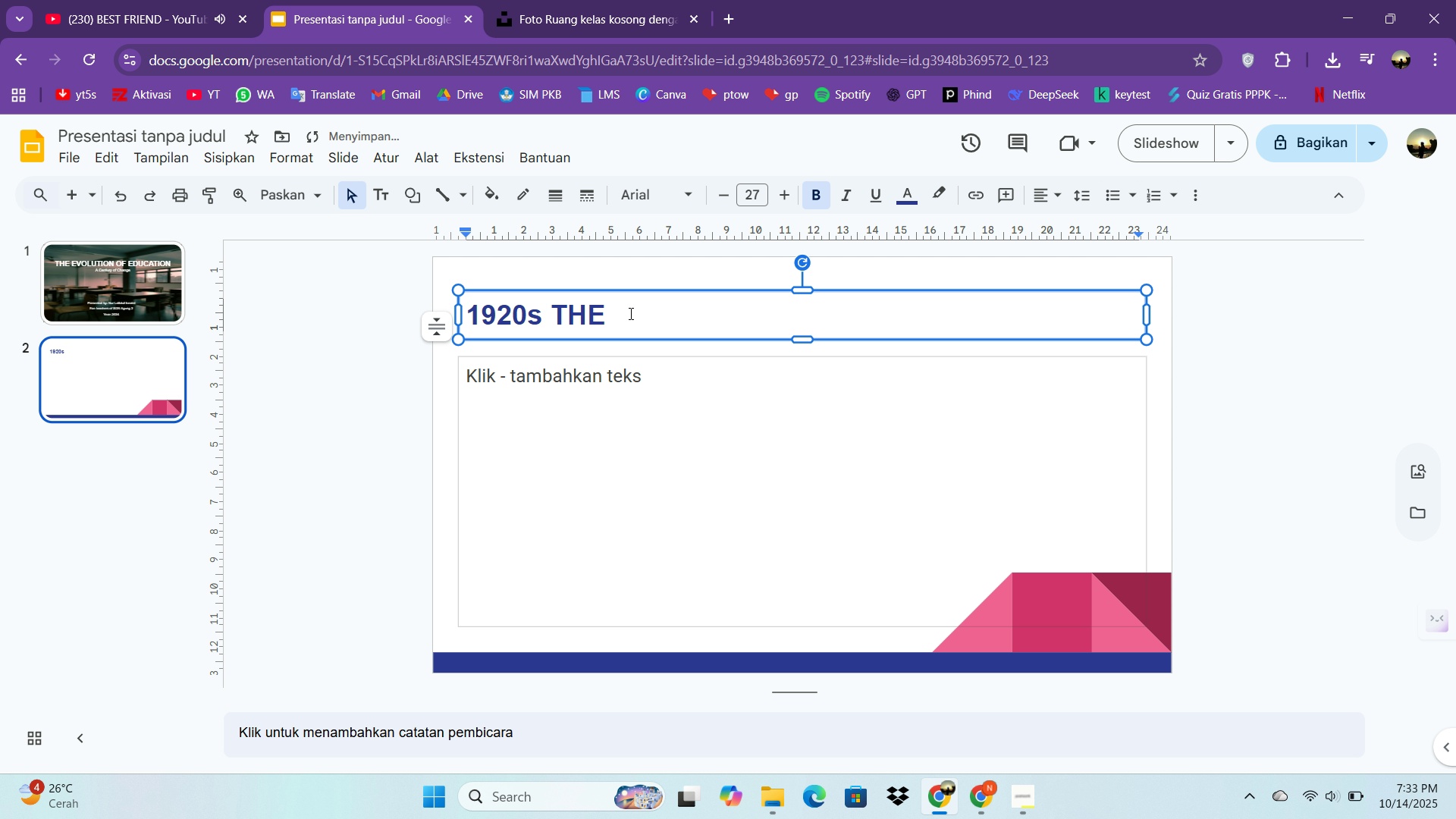 
key(Backspace)
key(Backspace)
key(Backspace)
key(Backspace)
key(Backspace)
type( - FACTORY MODEL)
 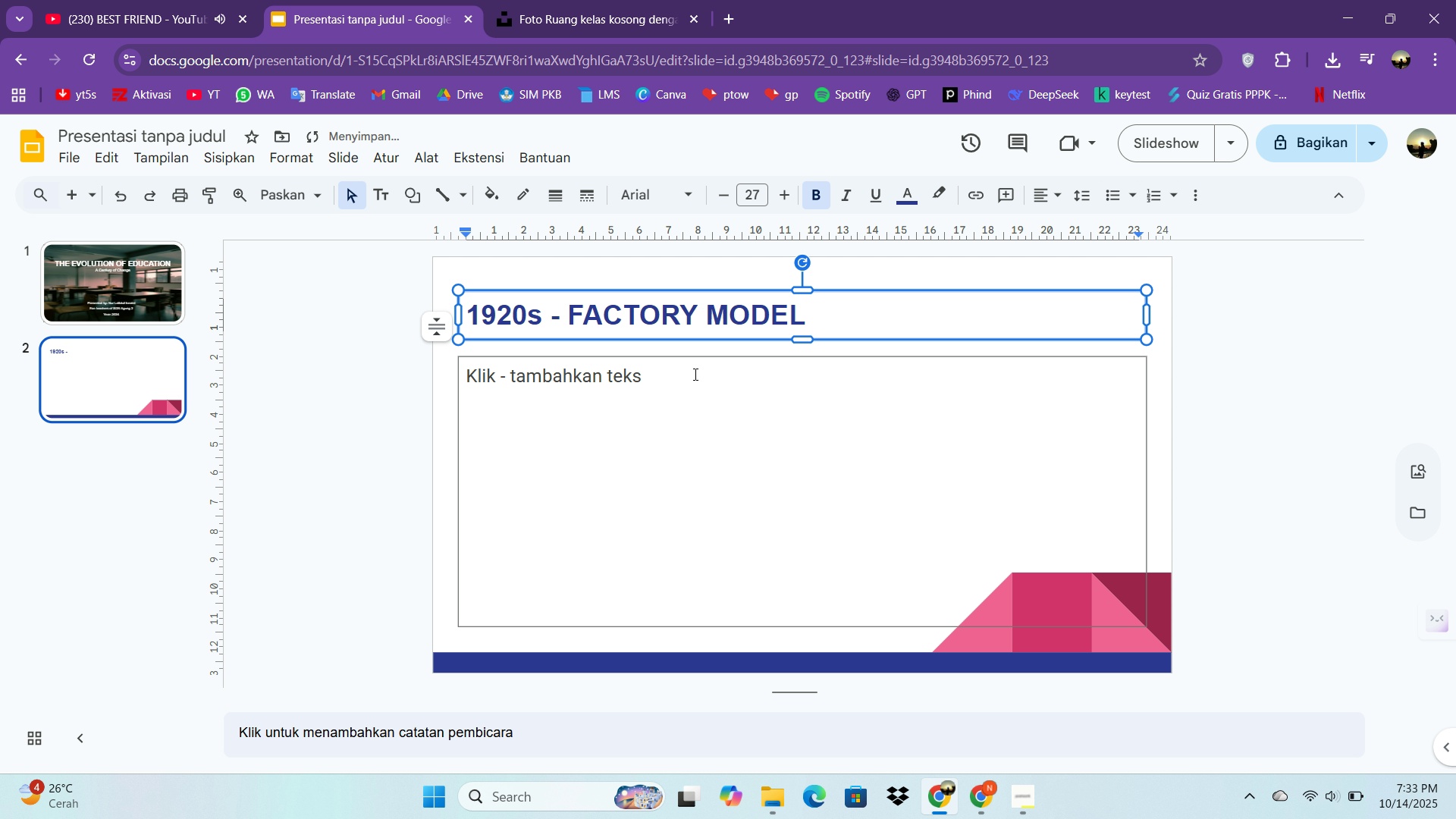 
left_click([683, 377])
 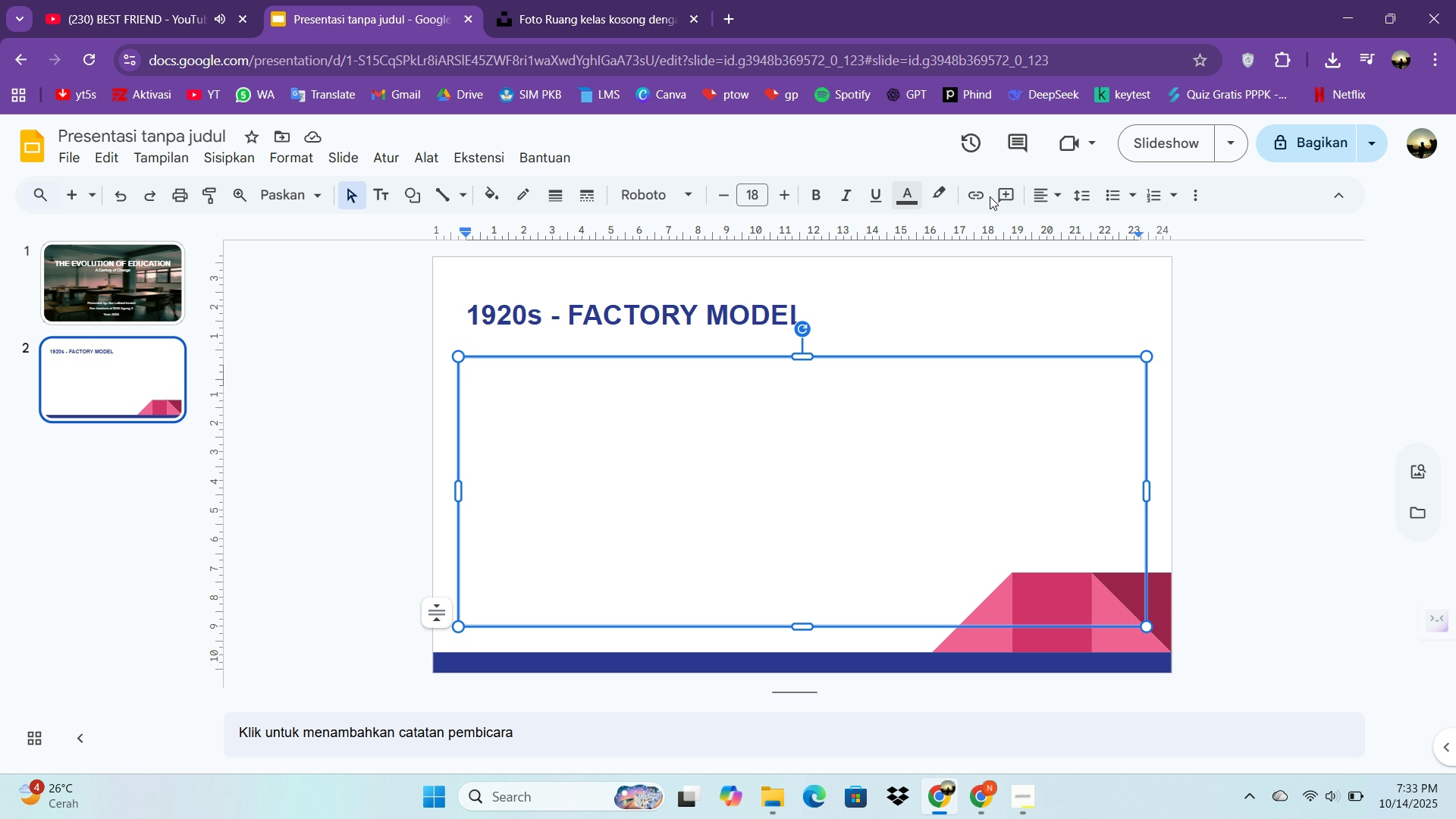 
wait(6.04)
 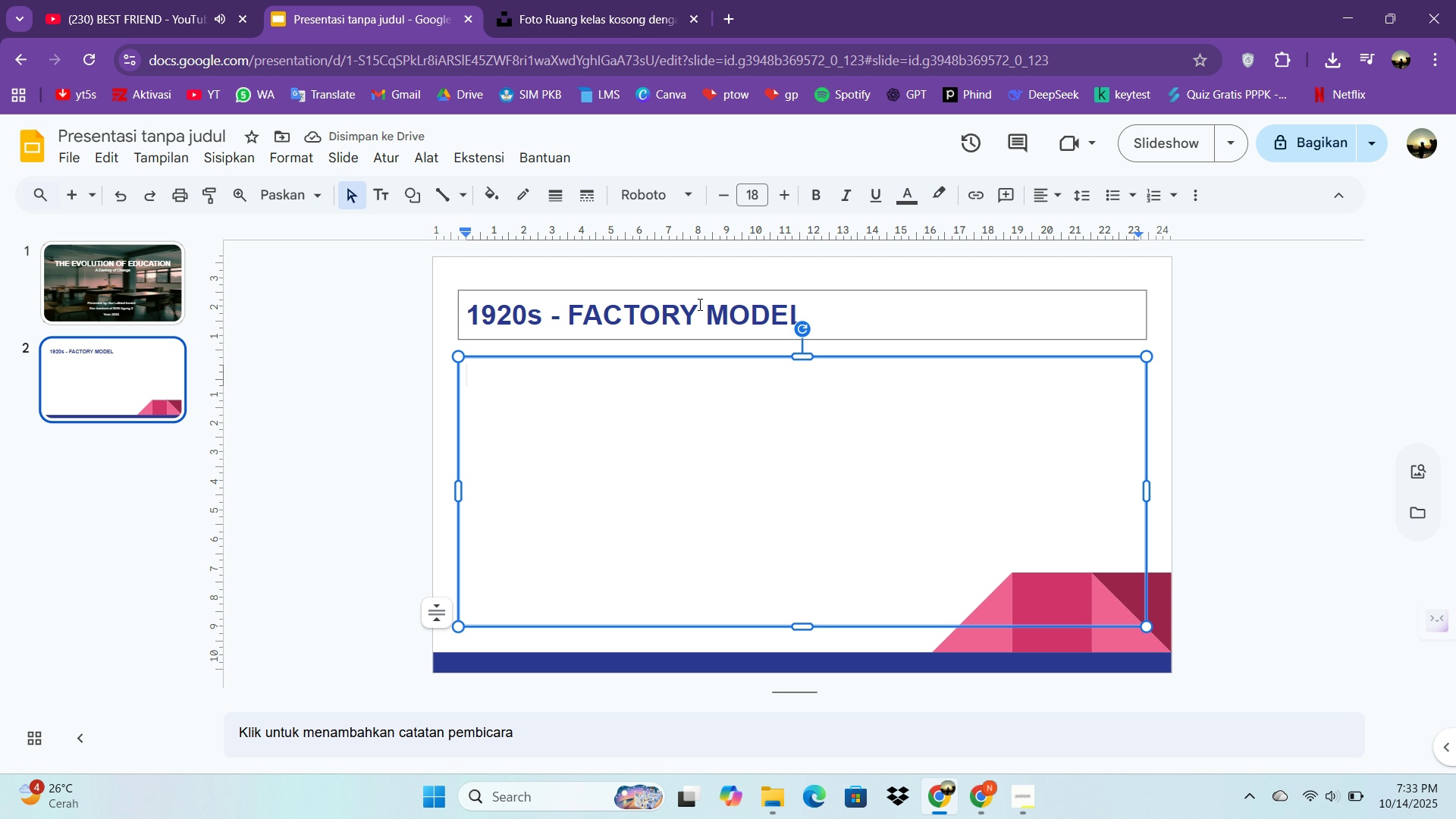 
left_click([1109, 194])
 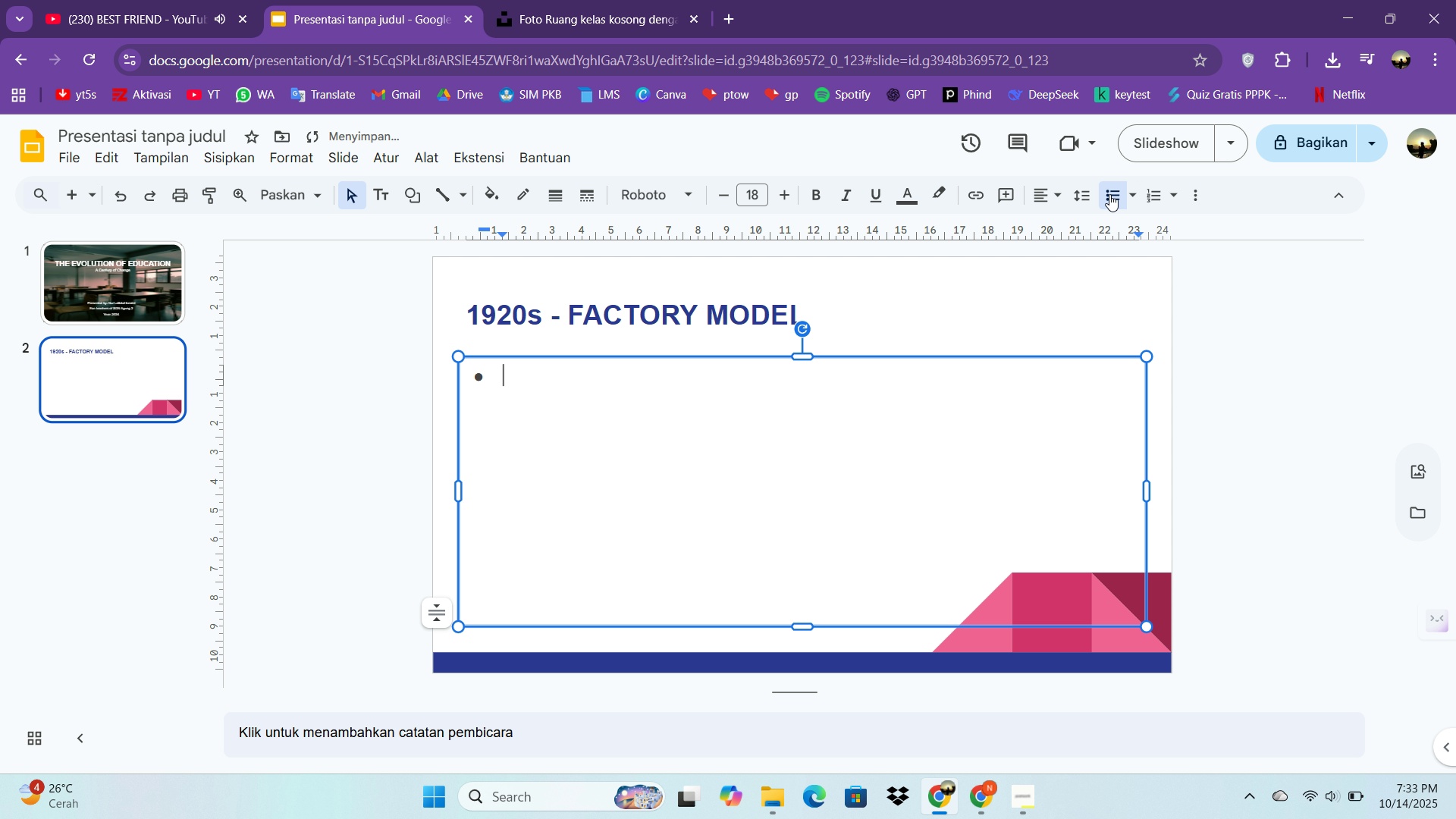 
type(Mass ecu)
key(Backspace)
key(Backspace)
type(ducstio)
key(Backspace)
key(Backspace)
key(Backspace)
key(Backspace)
type(ation like assembly lines\)
key(Backspace)
 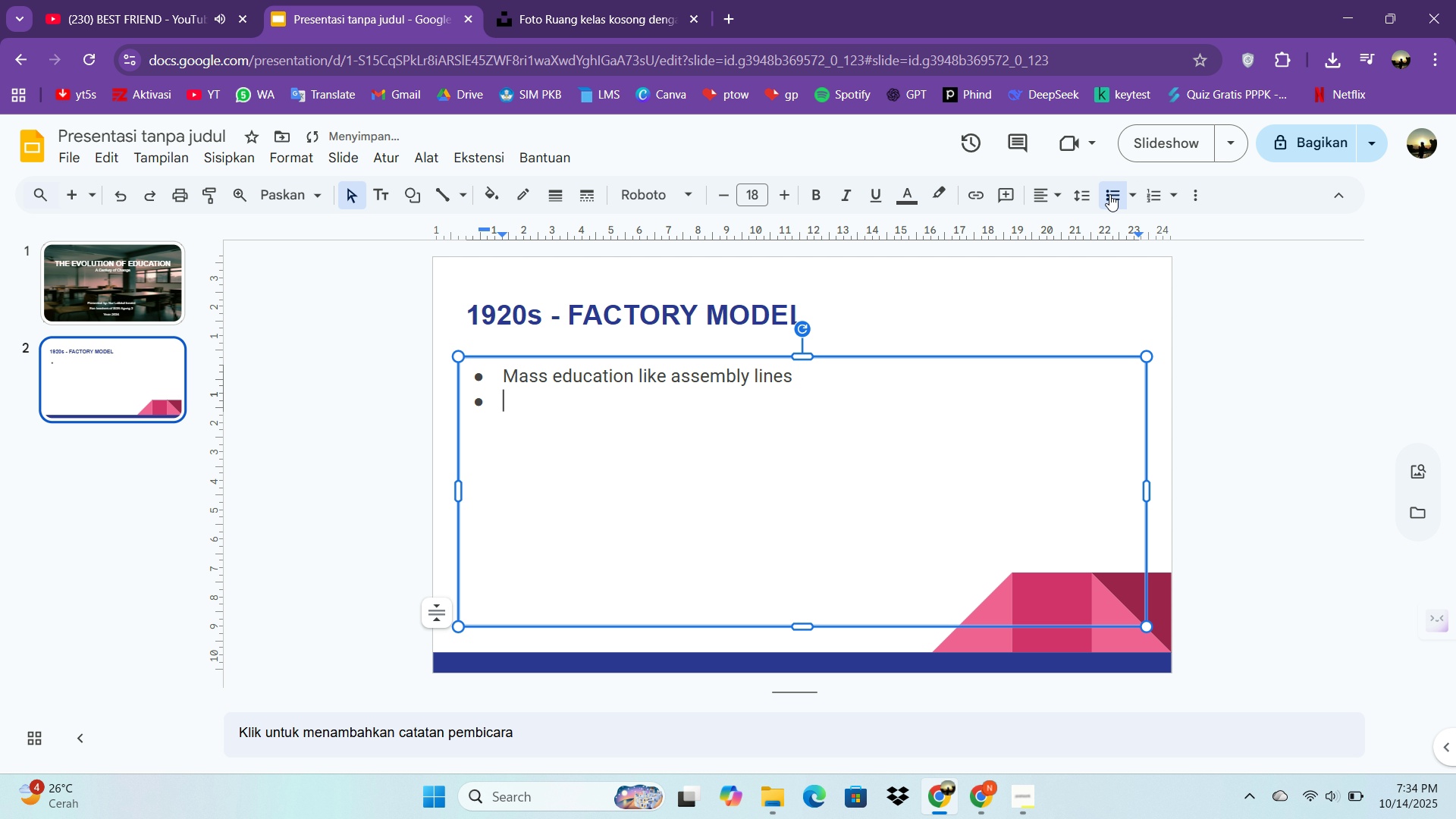 
key(Enter)
 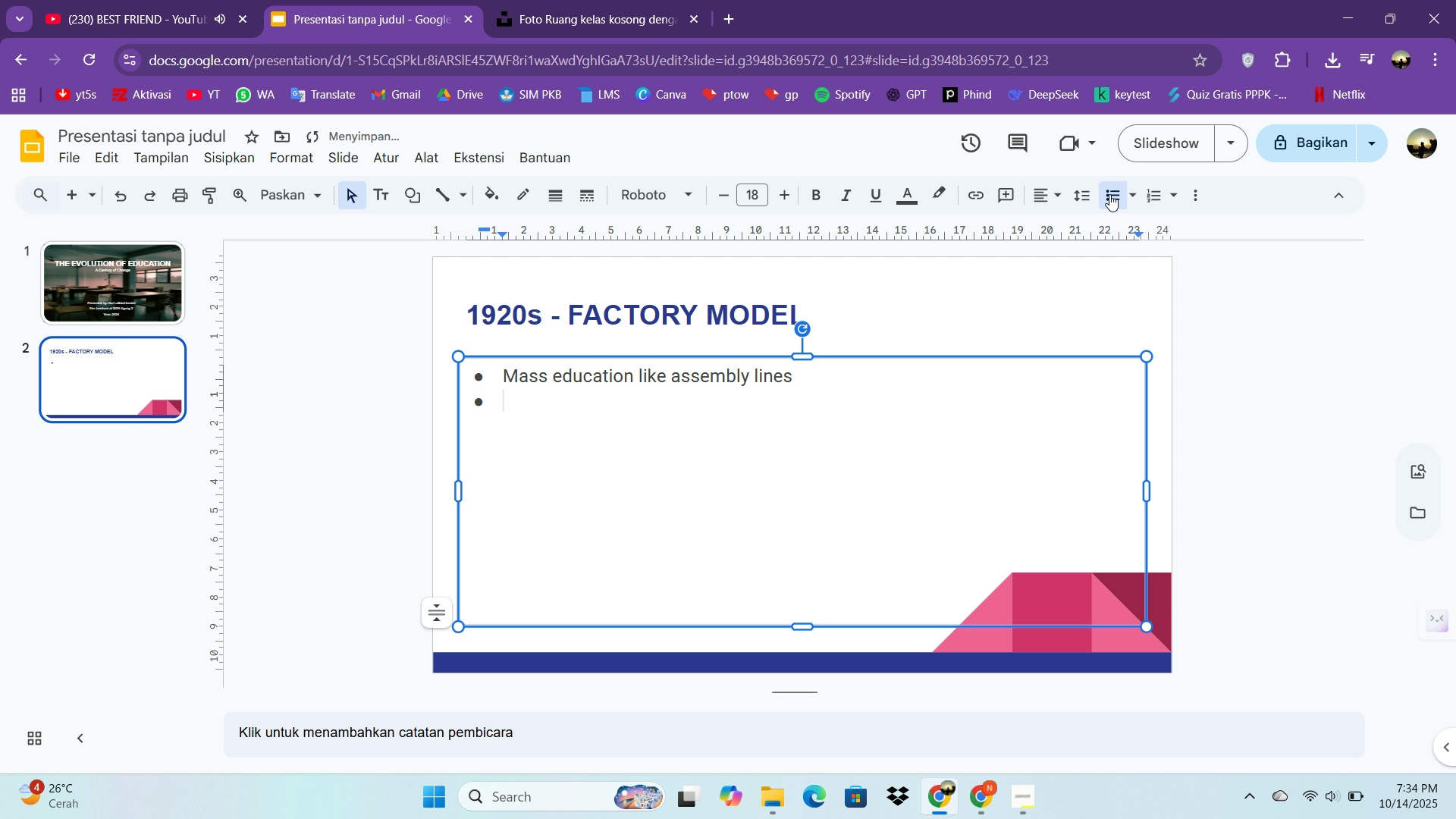 
type(Emphasis on n)
key(Backspace)
type(memorizari)
key(Backspace)
key(Backspace)
type(tion & discipline)
 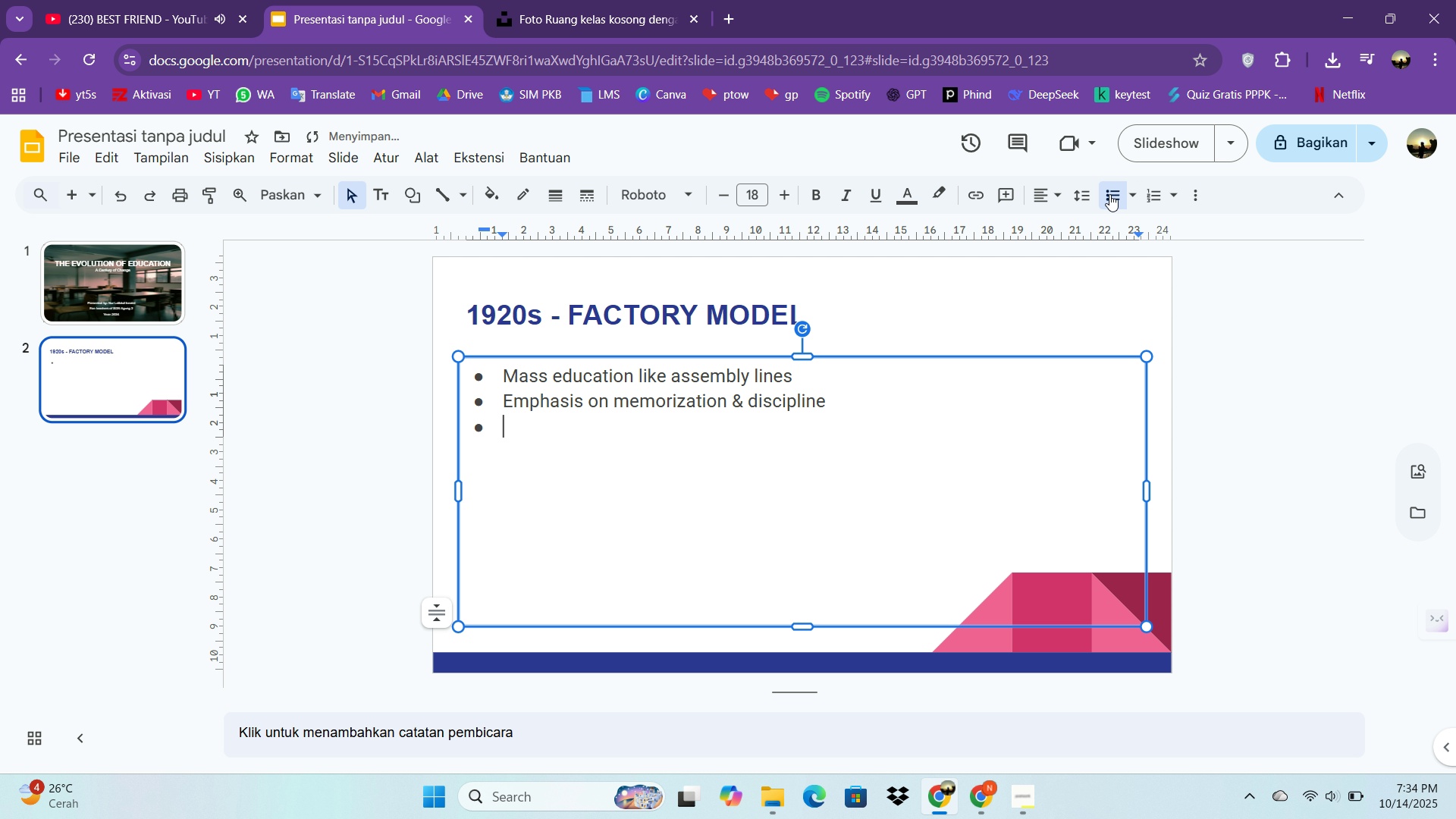 
 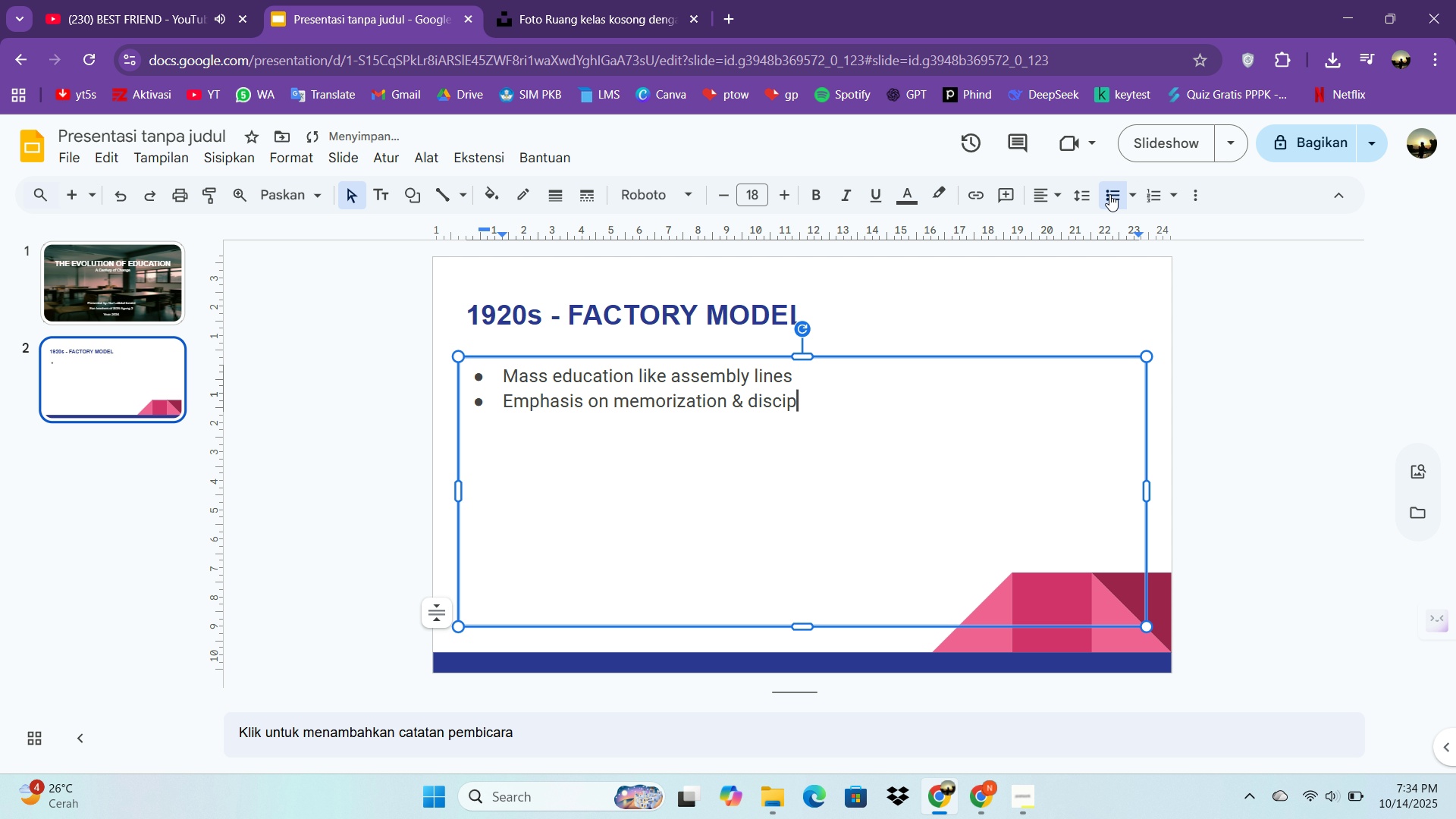 
key(Enter)
 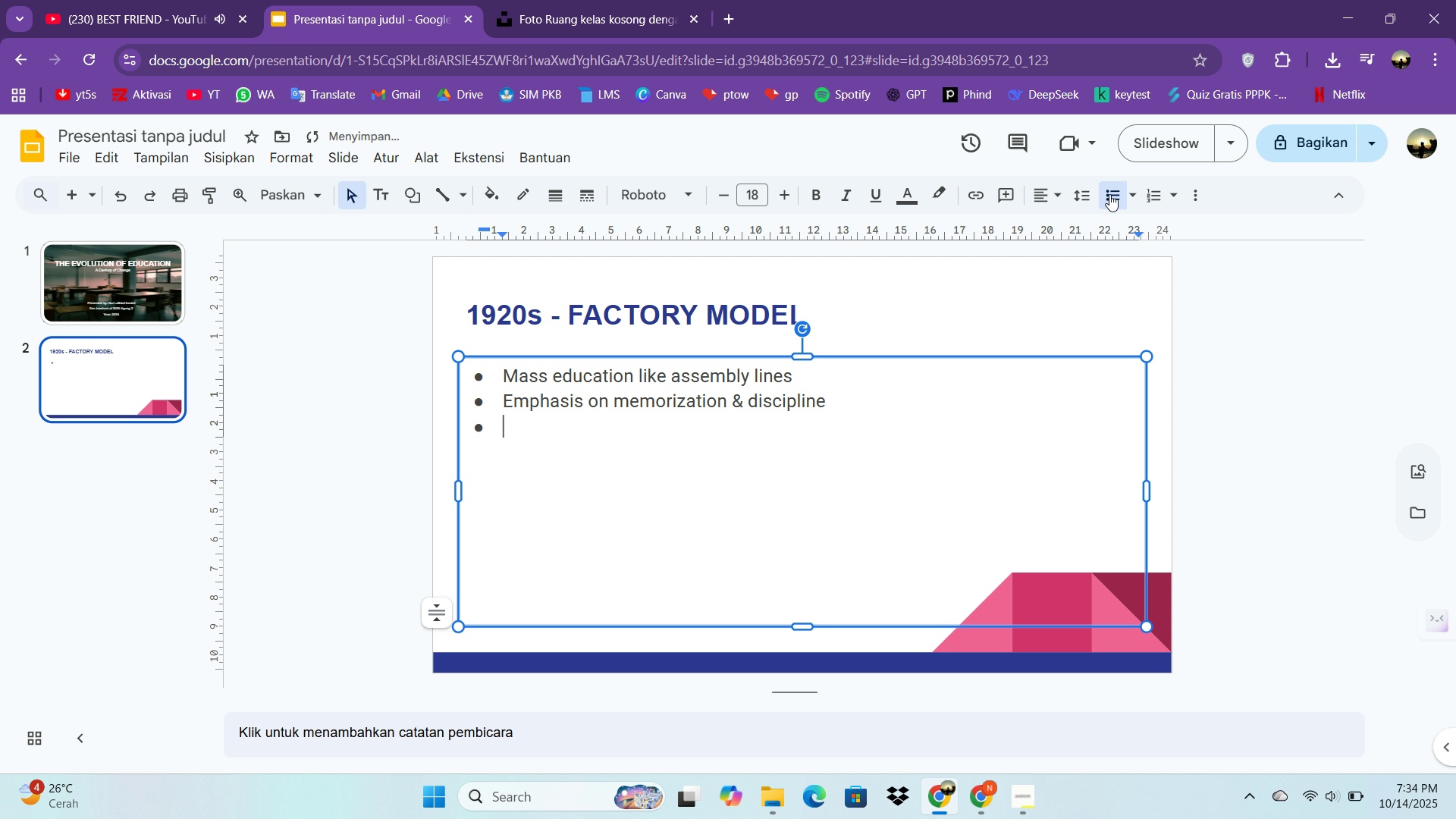 
type(Teacher as sole knowledge center)
 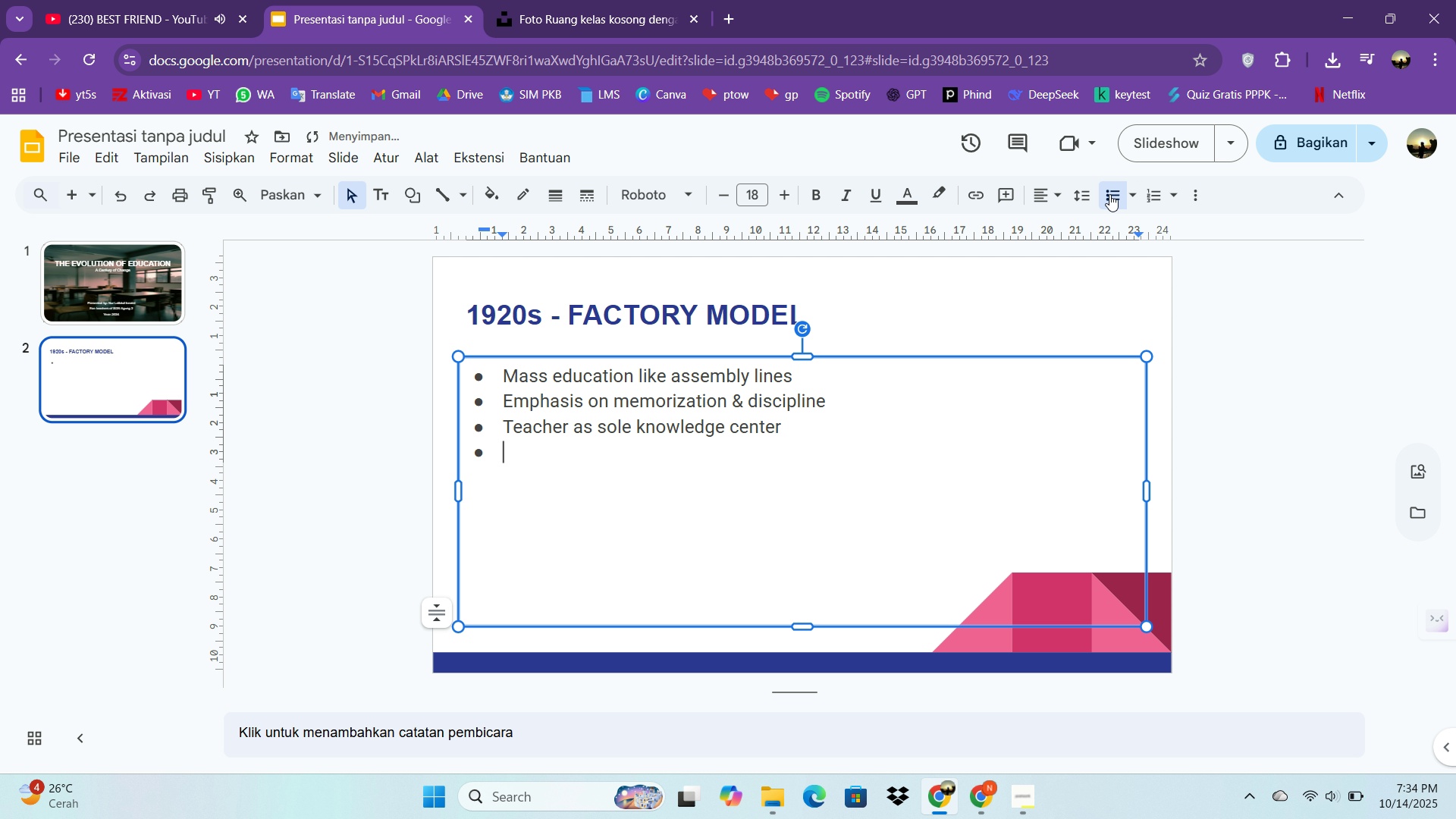 
key(Enter)
 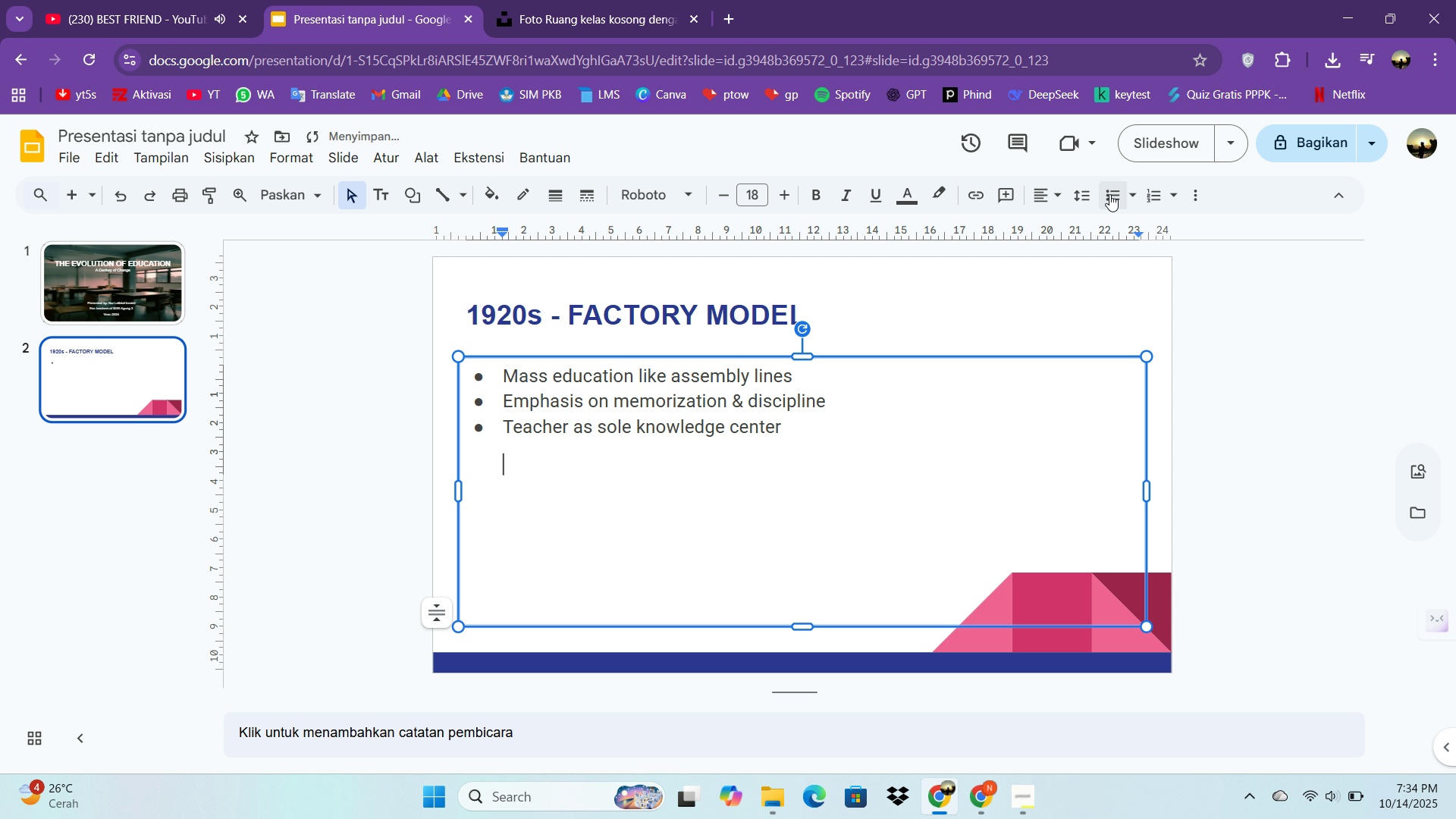 
key(Backspace)
 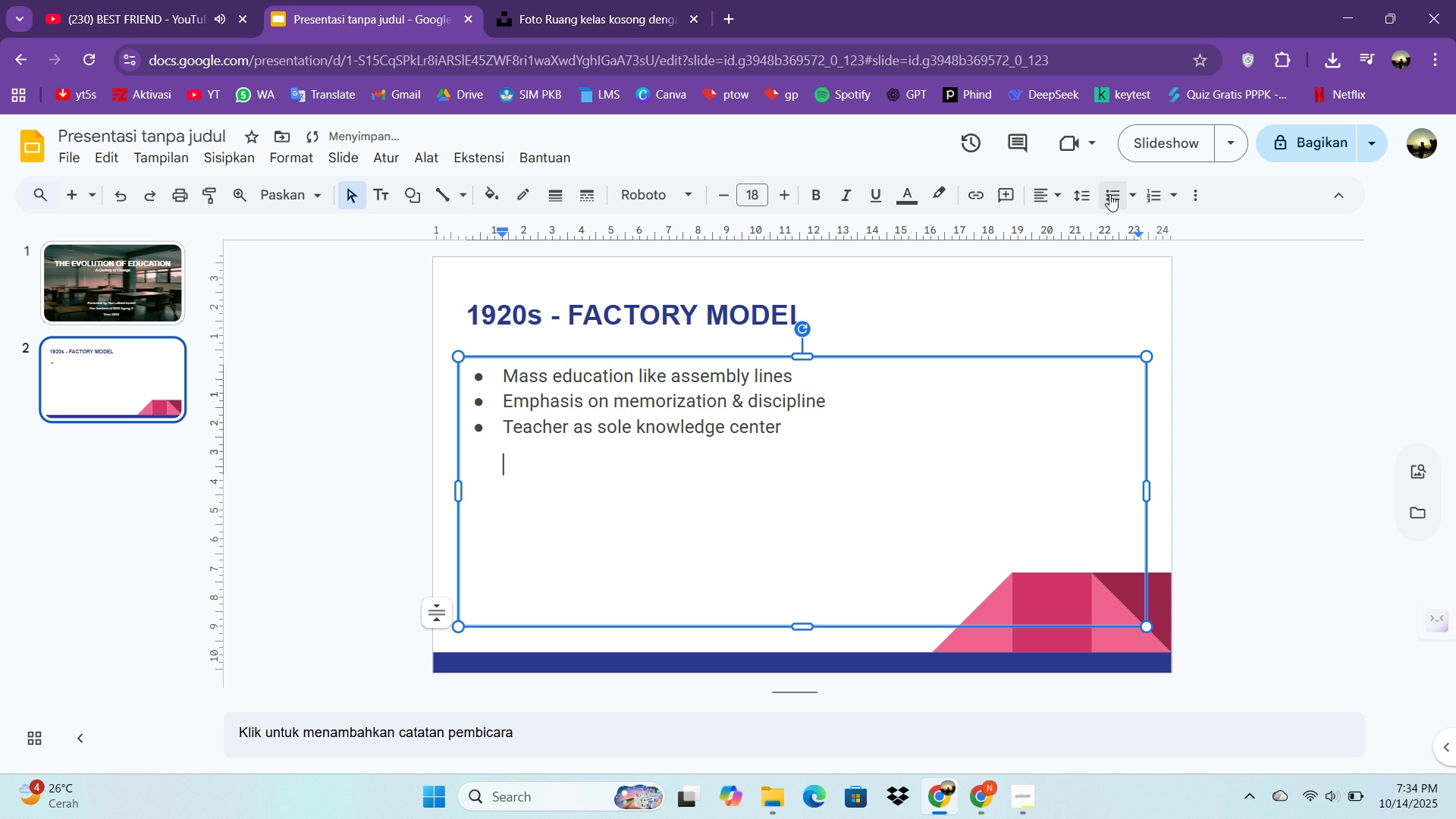 
key(Backspace)
 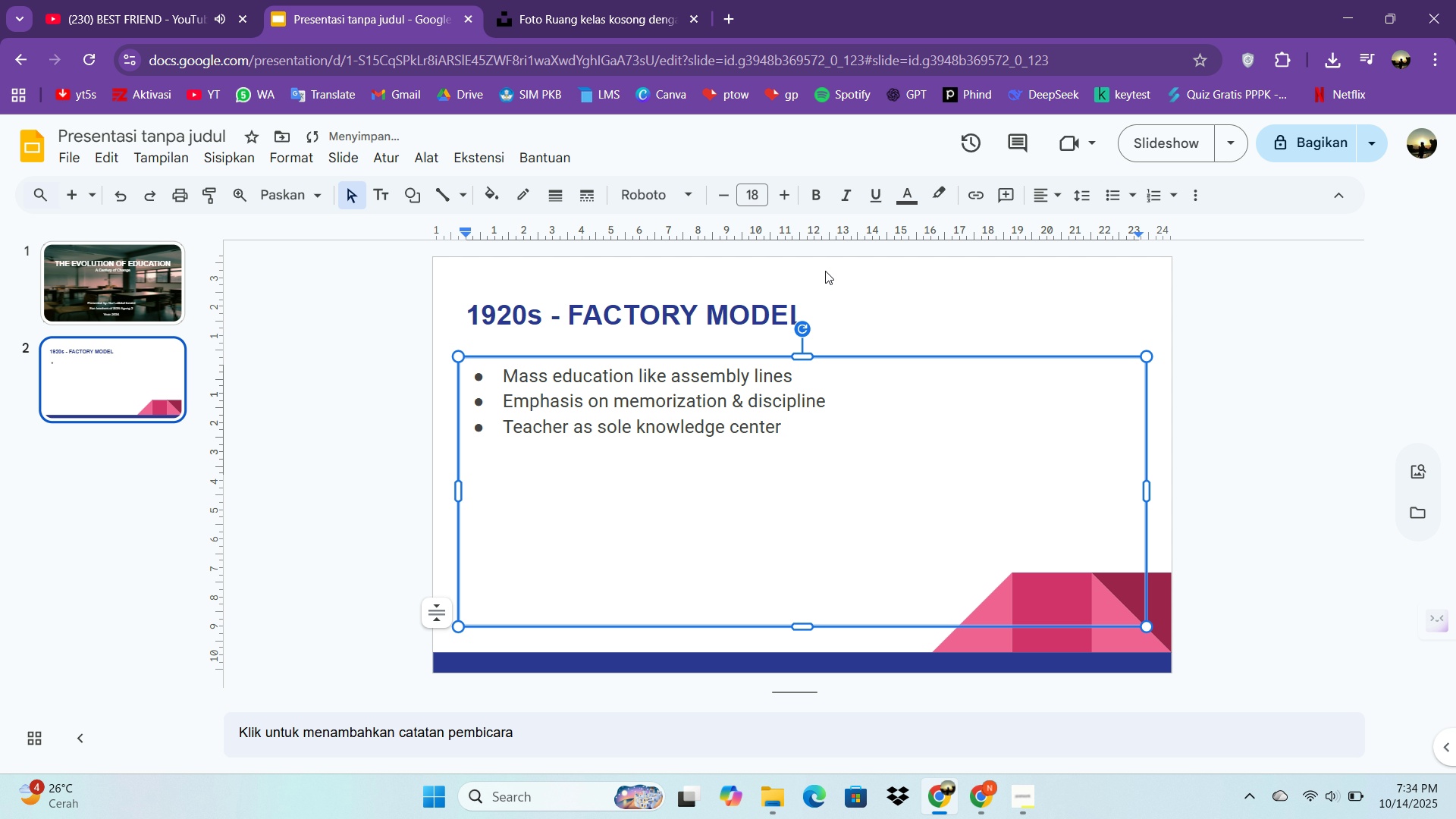 
double_click([762, 307])
 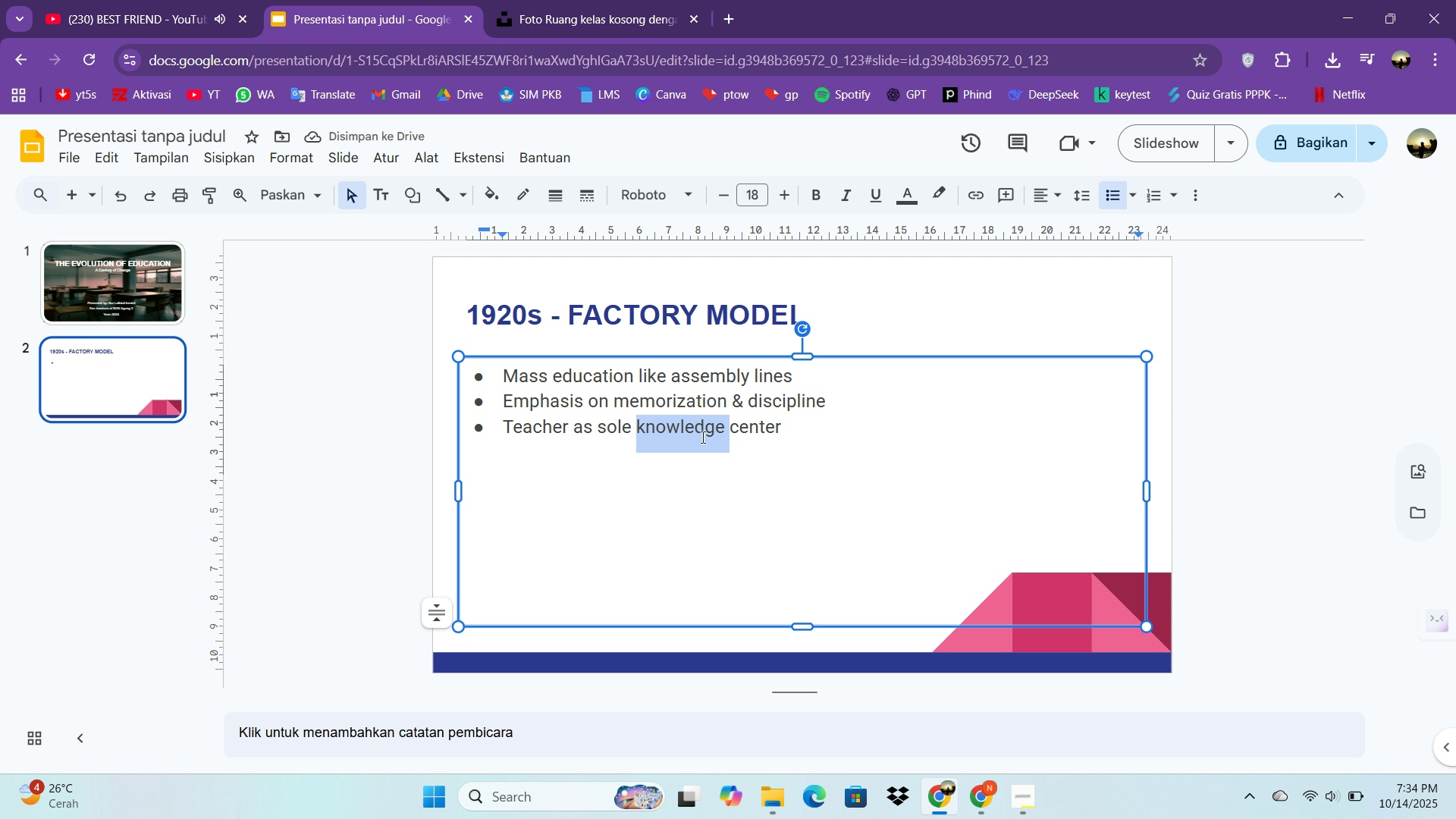 
double_click([701, 437])
 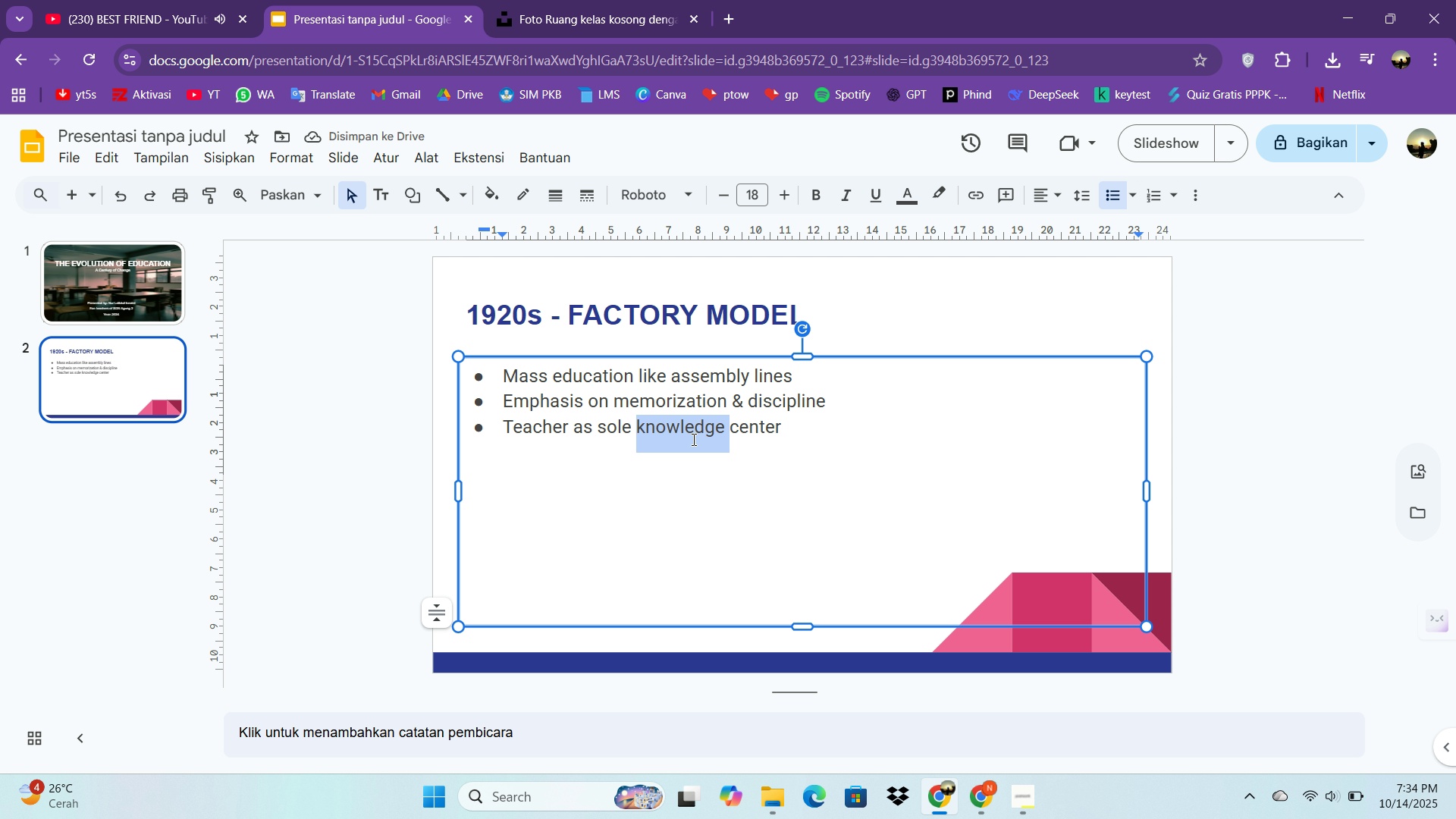 
left_click([692, 439])
 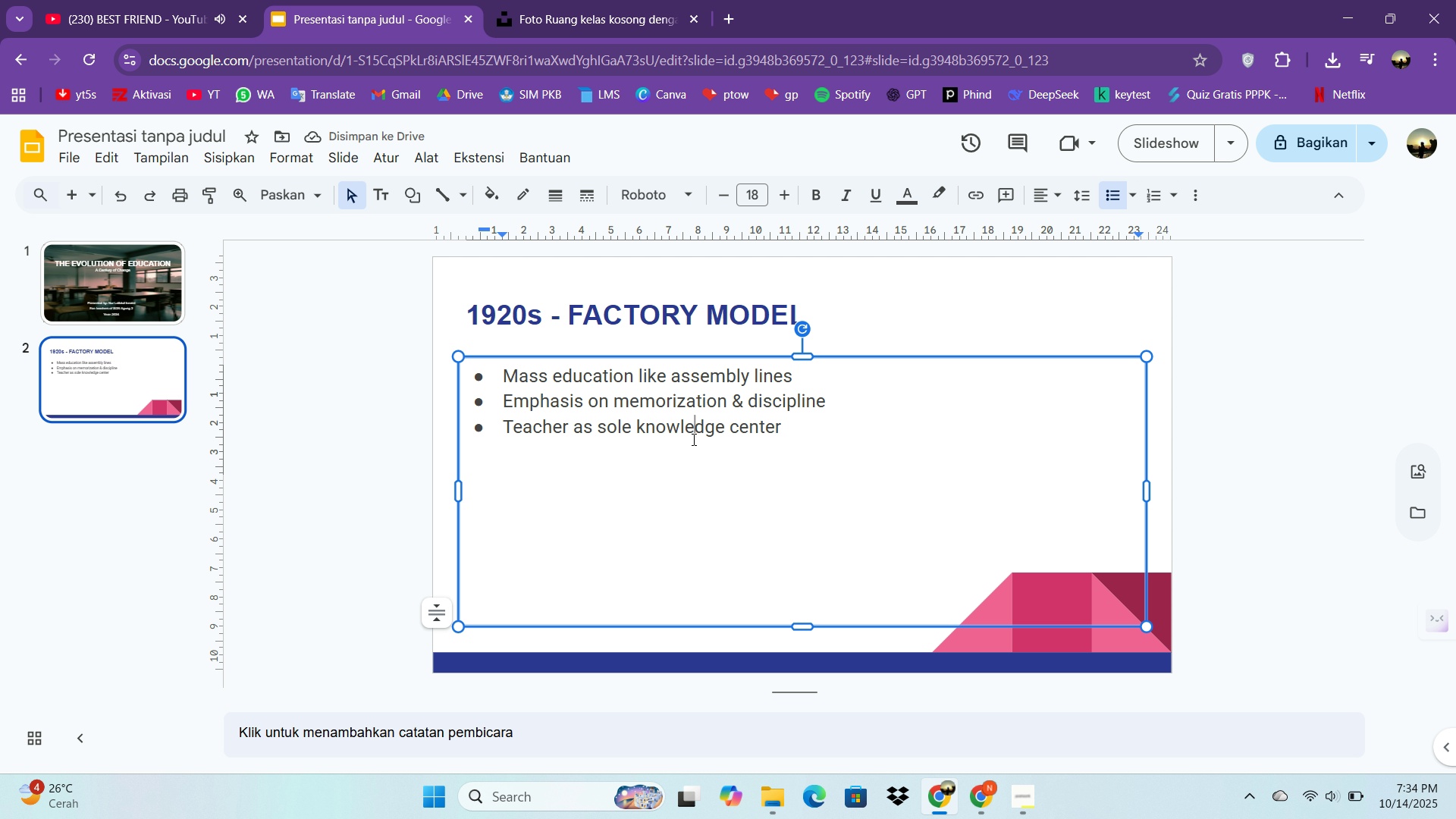 
hold_key(key=ControlLeft, duration=0.32)
 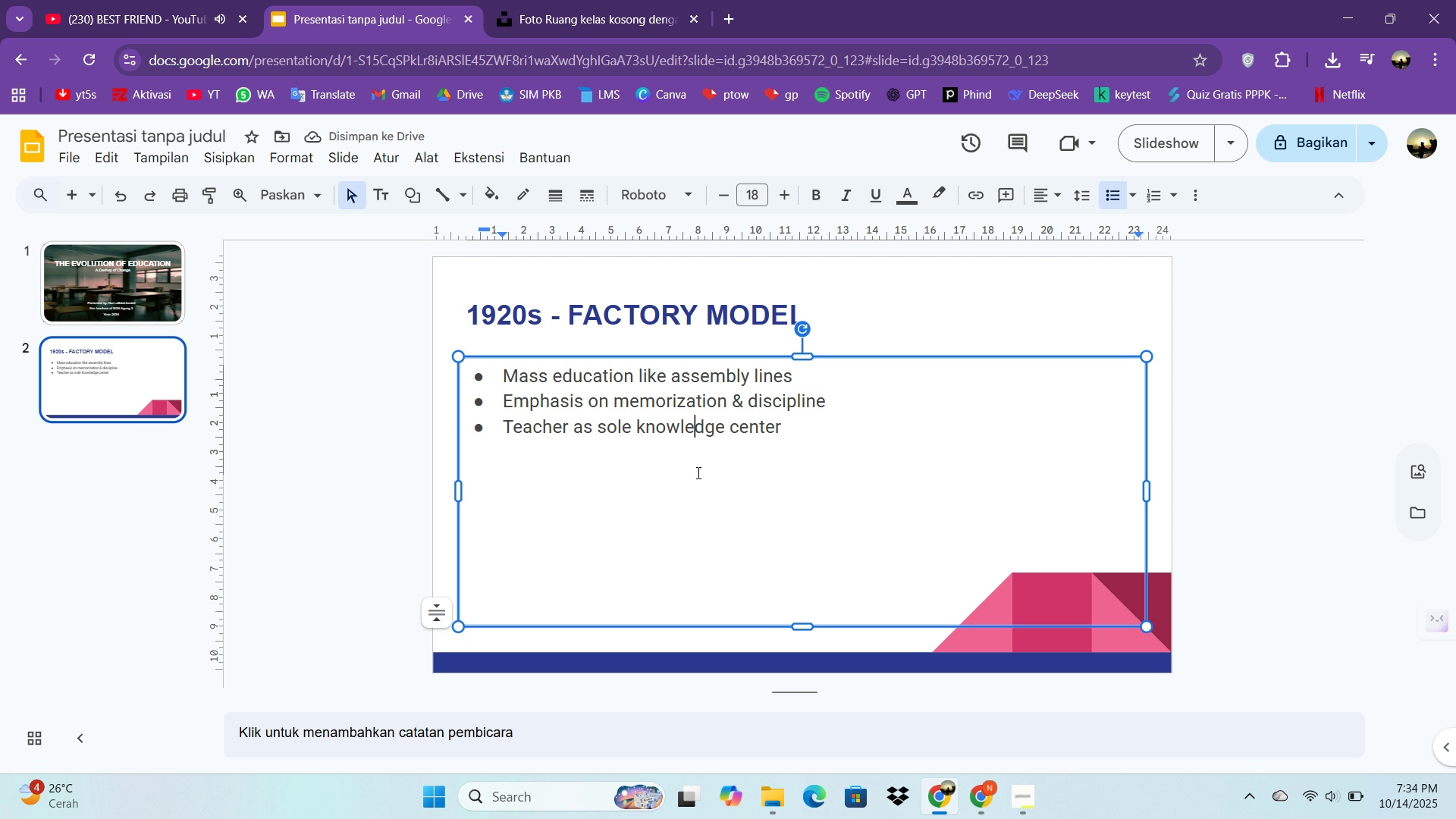 
key(Control+ControlLeft)
 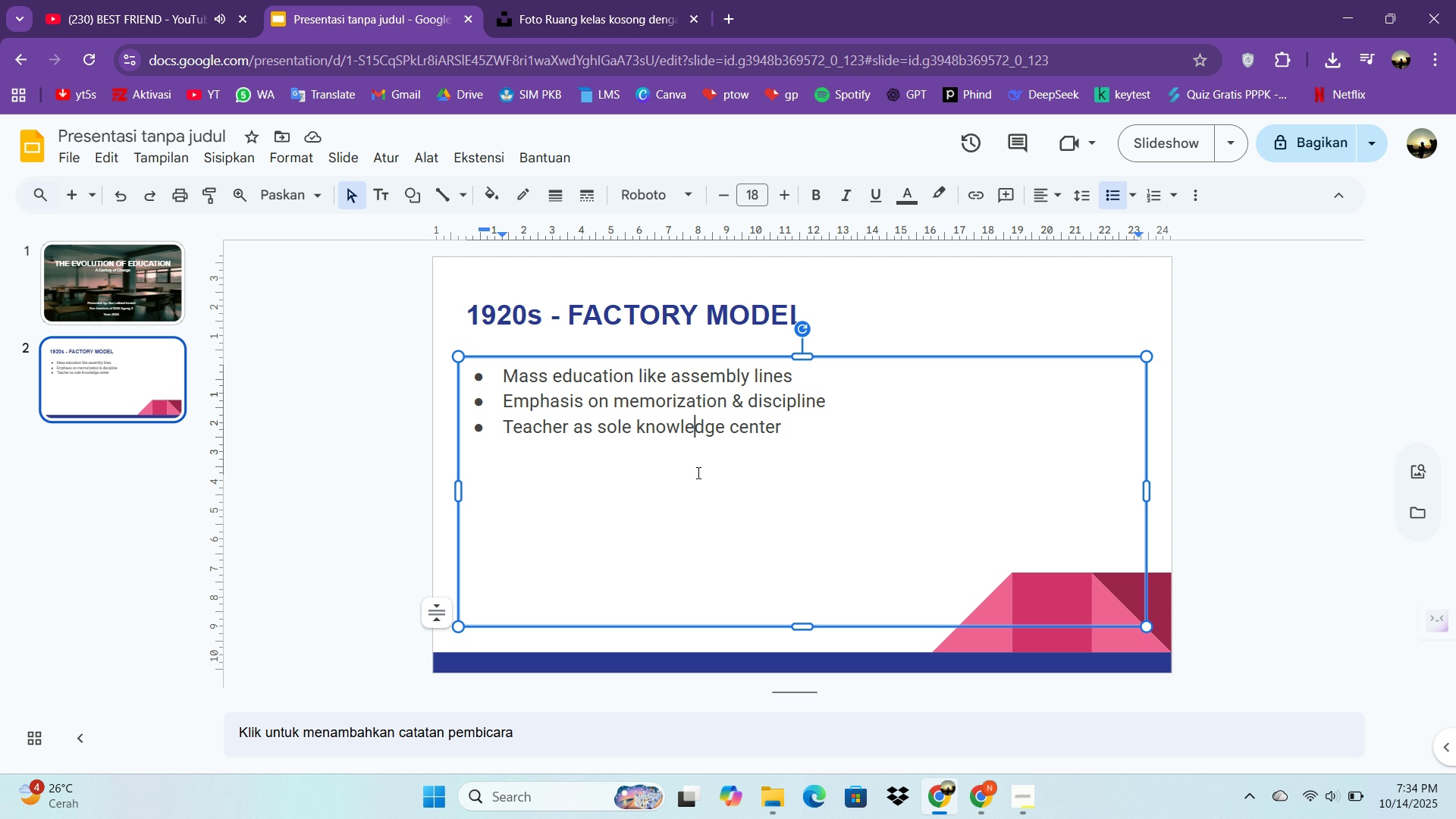 
key(Control+A)
 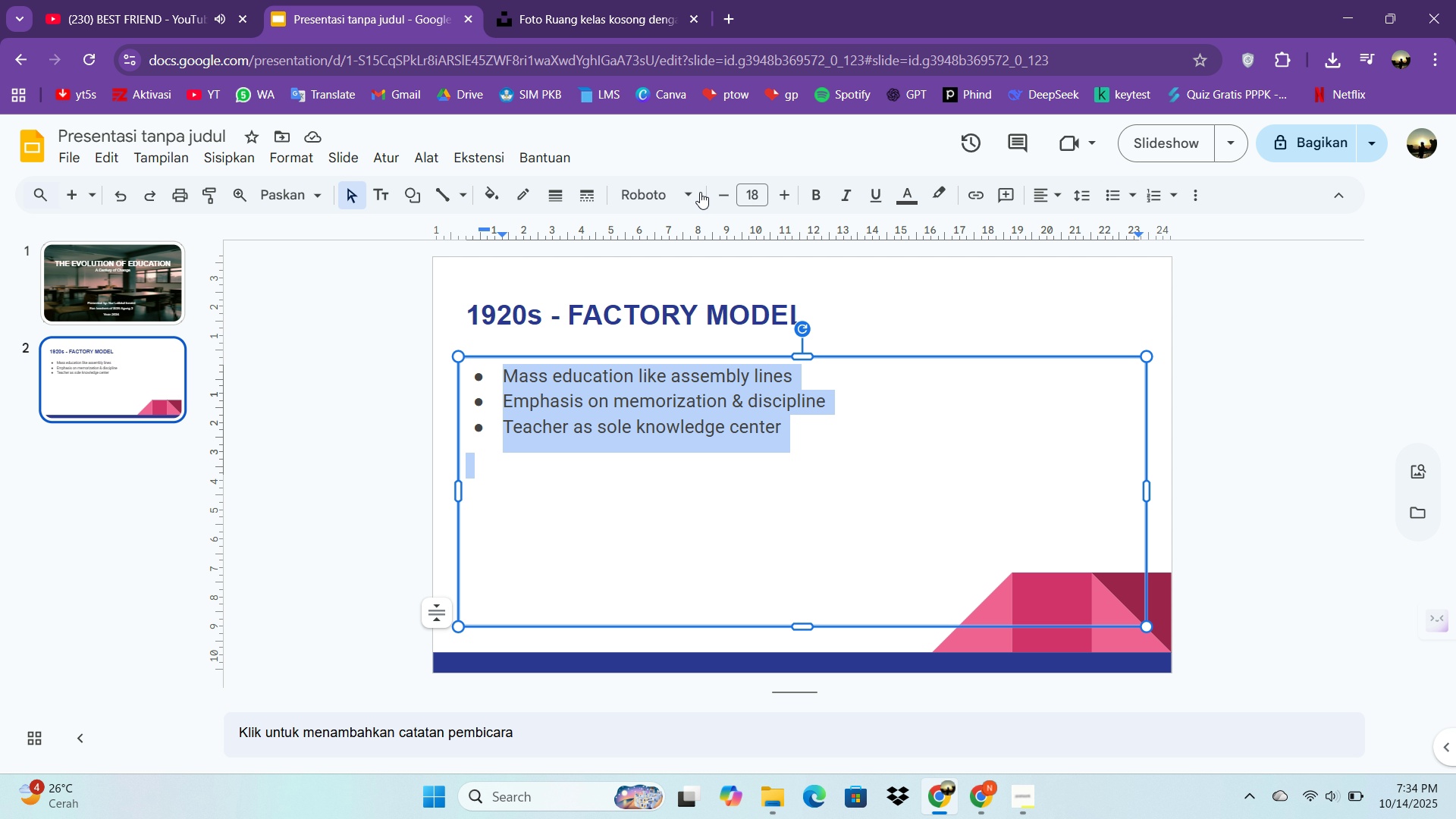 
left_click([632, 192])
 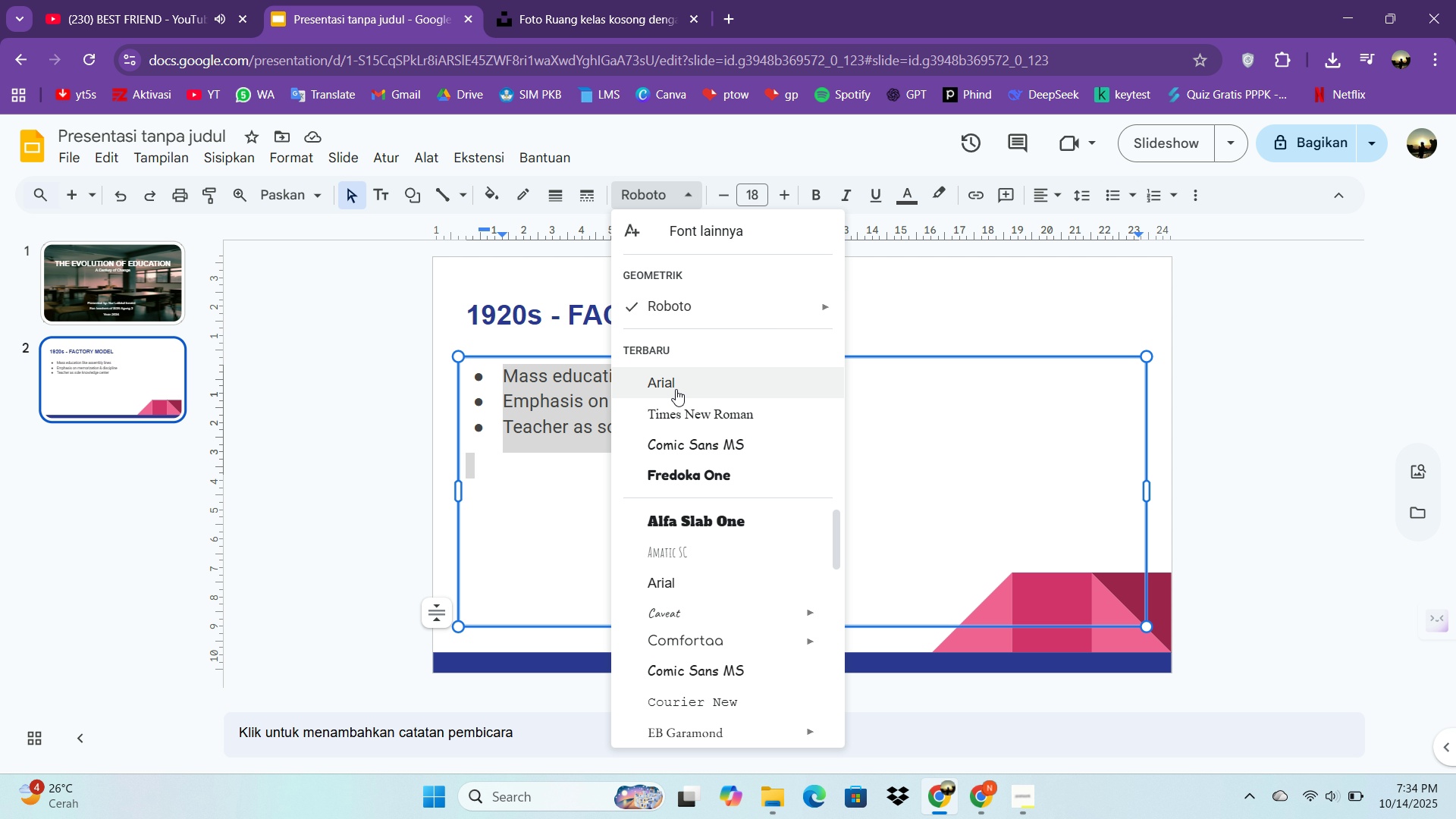 
left_click([676, 389])
 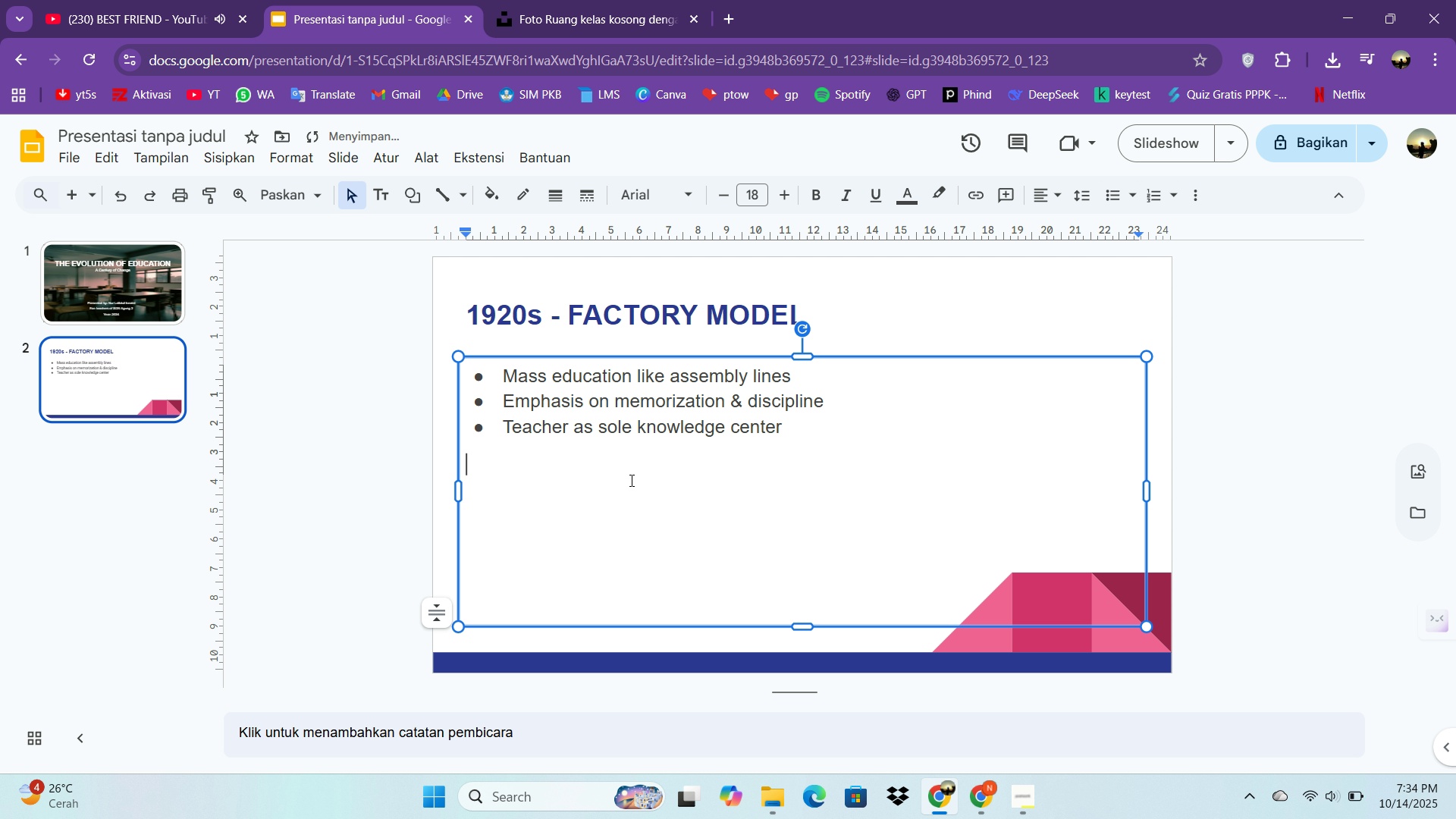 
left_click([630, 480])
 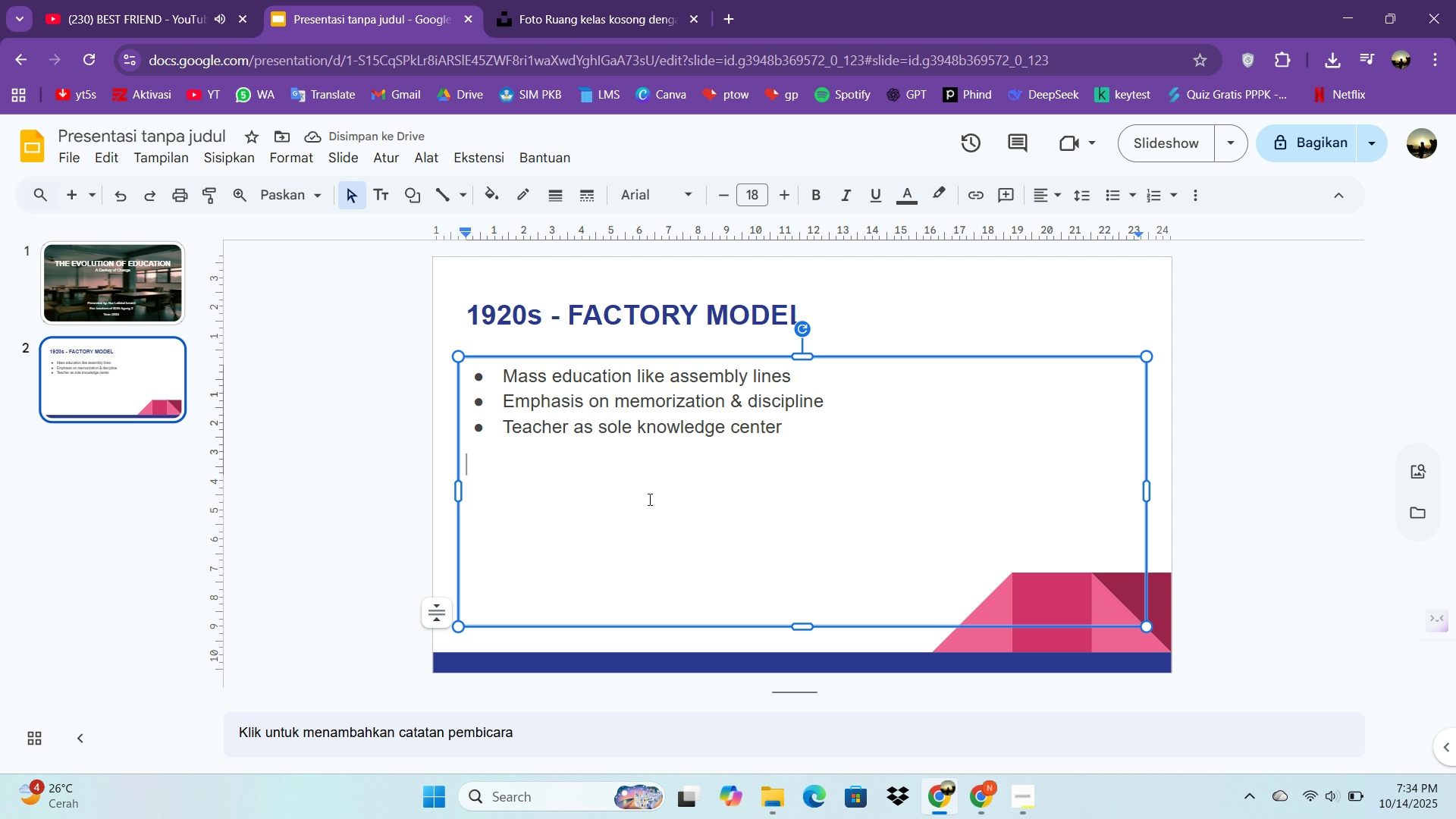 
type(CLASS SIXE)
key(Backspace)
key(Backspace)
type(ZE COMPARISON: )
 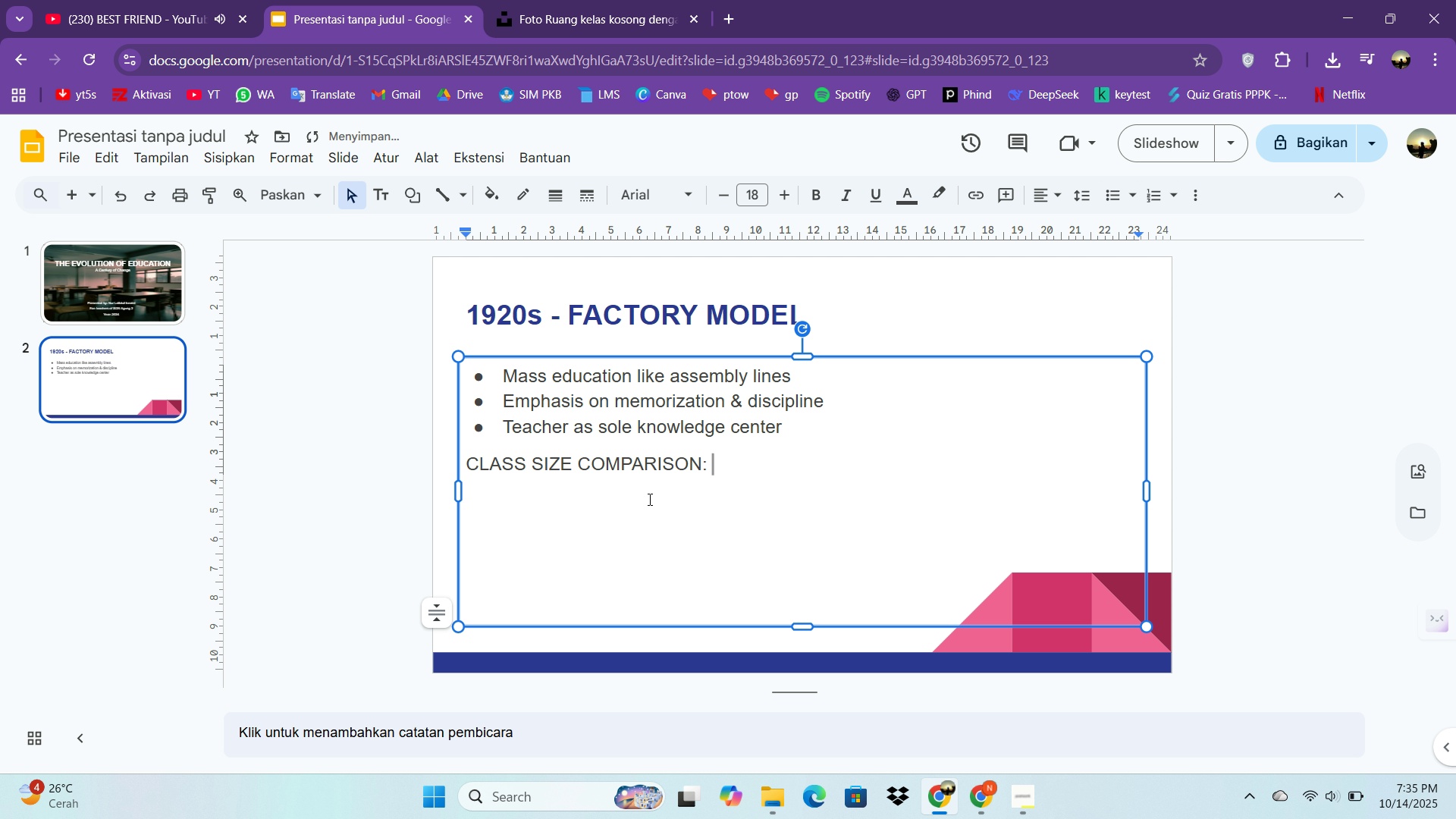 
left_click([670, 503])
 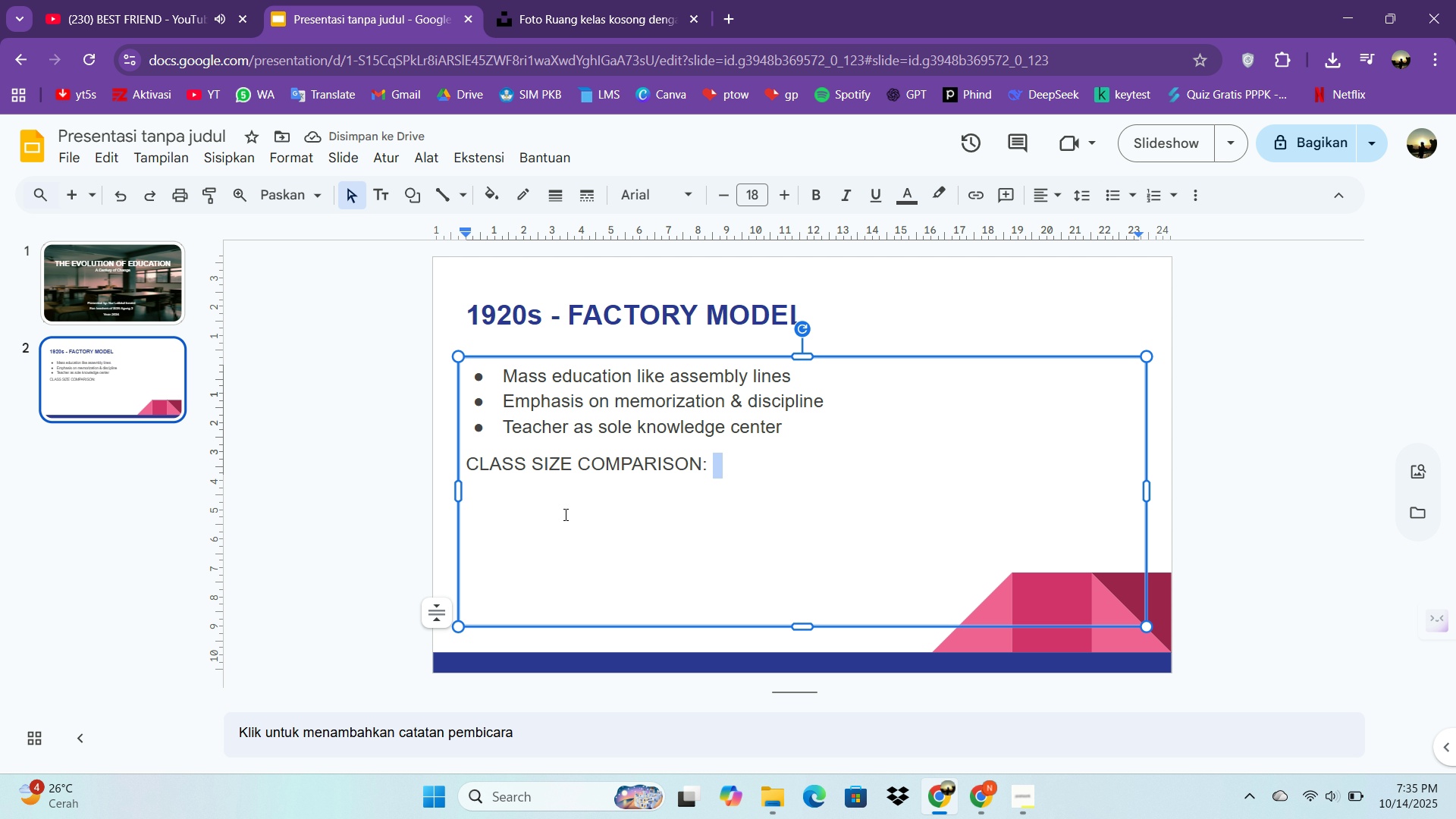 
double_click([564, 514])
 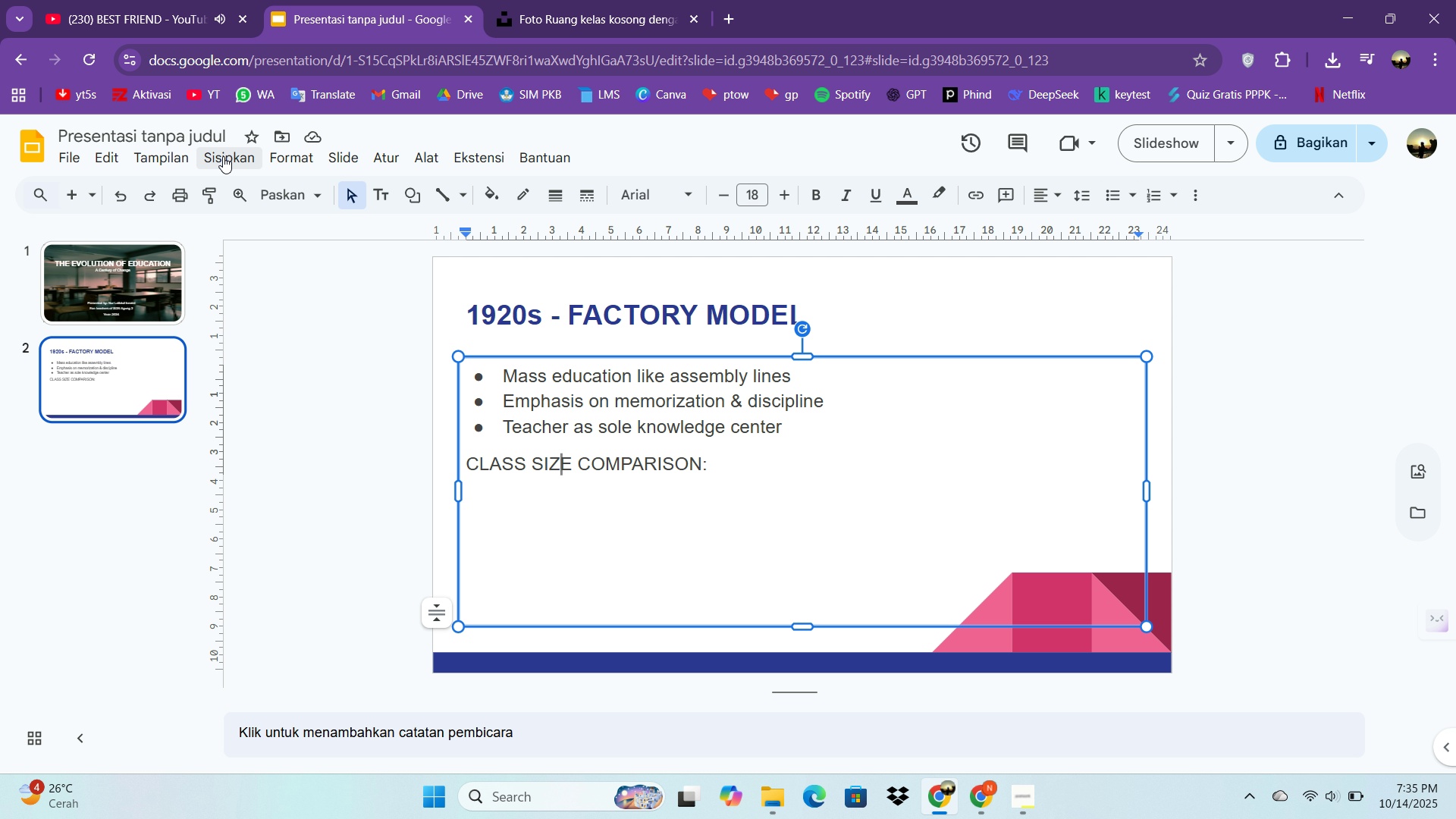 
left_click([223, 156])
 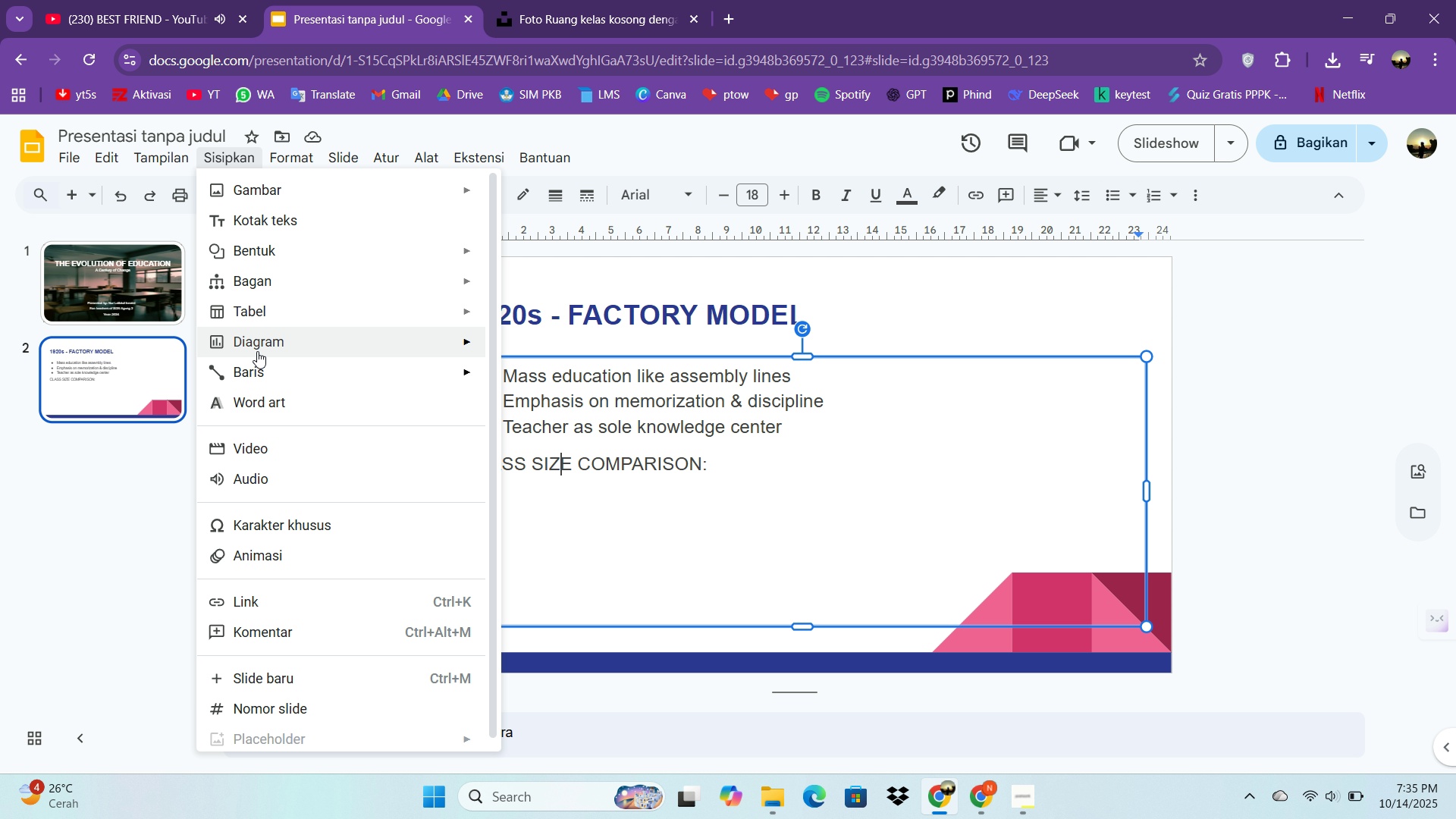 
left_click([257, 351])
 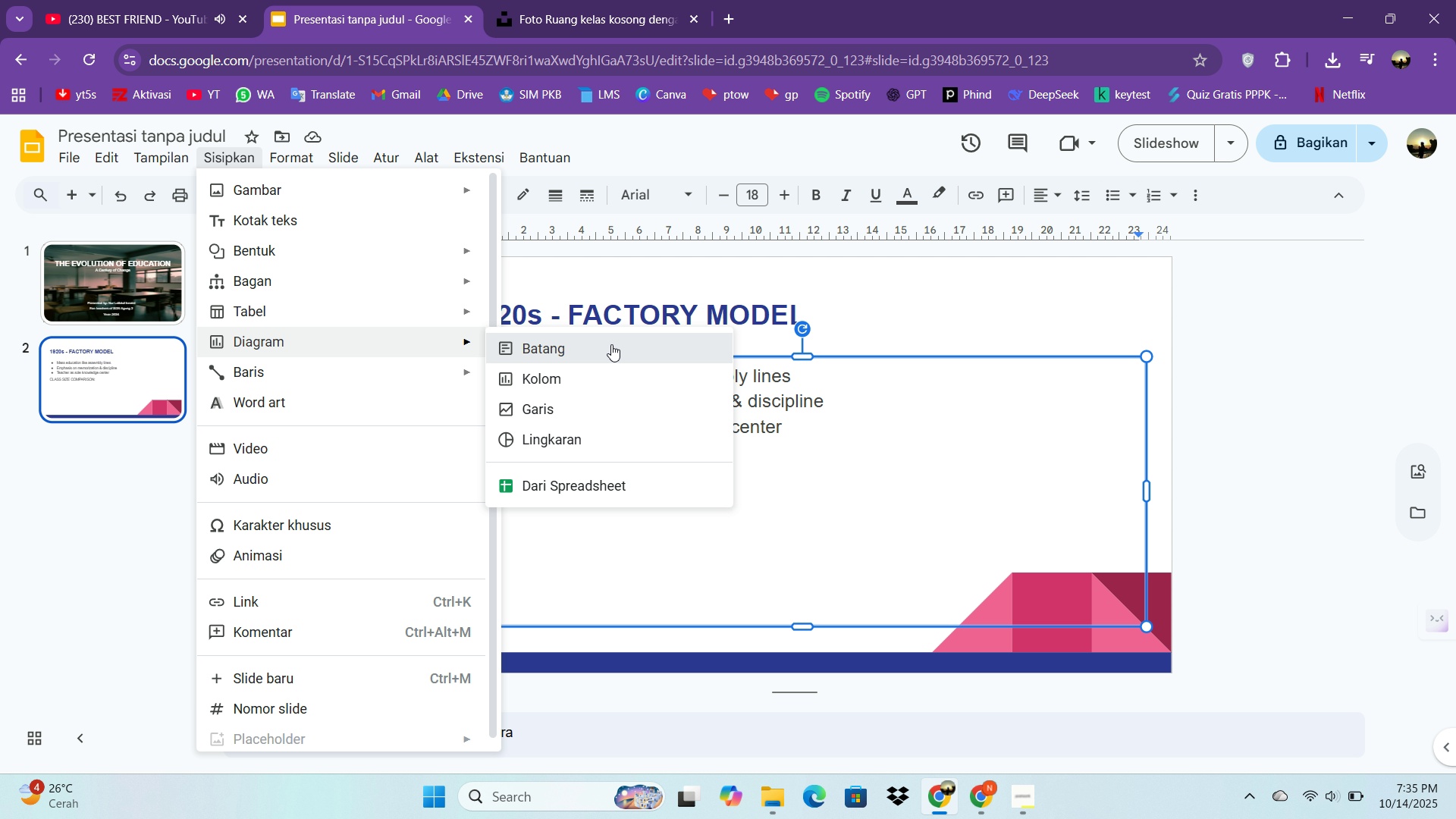 
left_click([611, 344])
 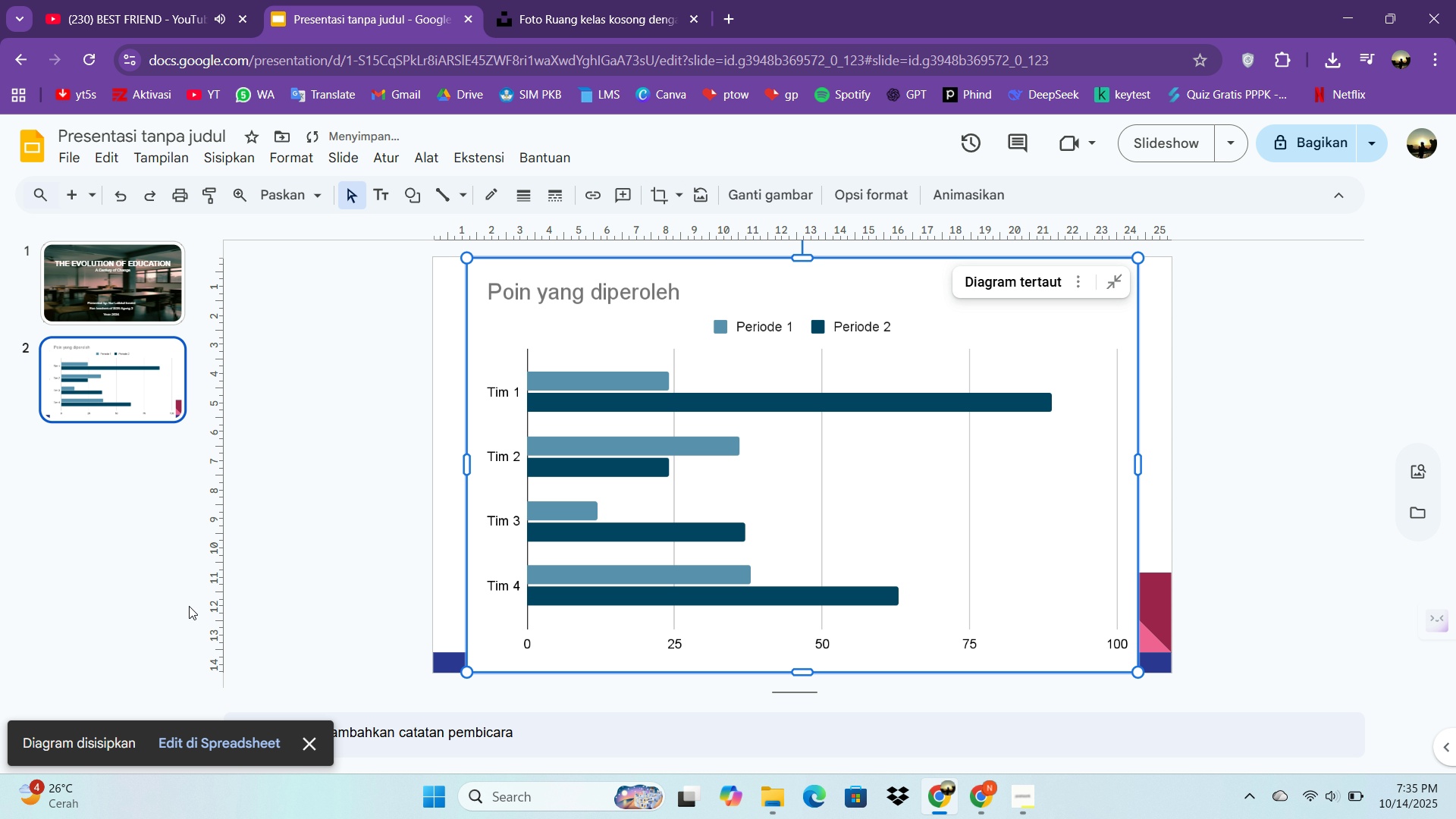 
left_click([221, 748])
 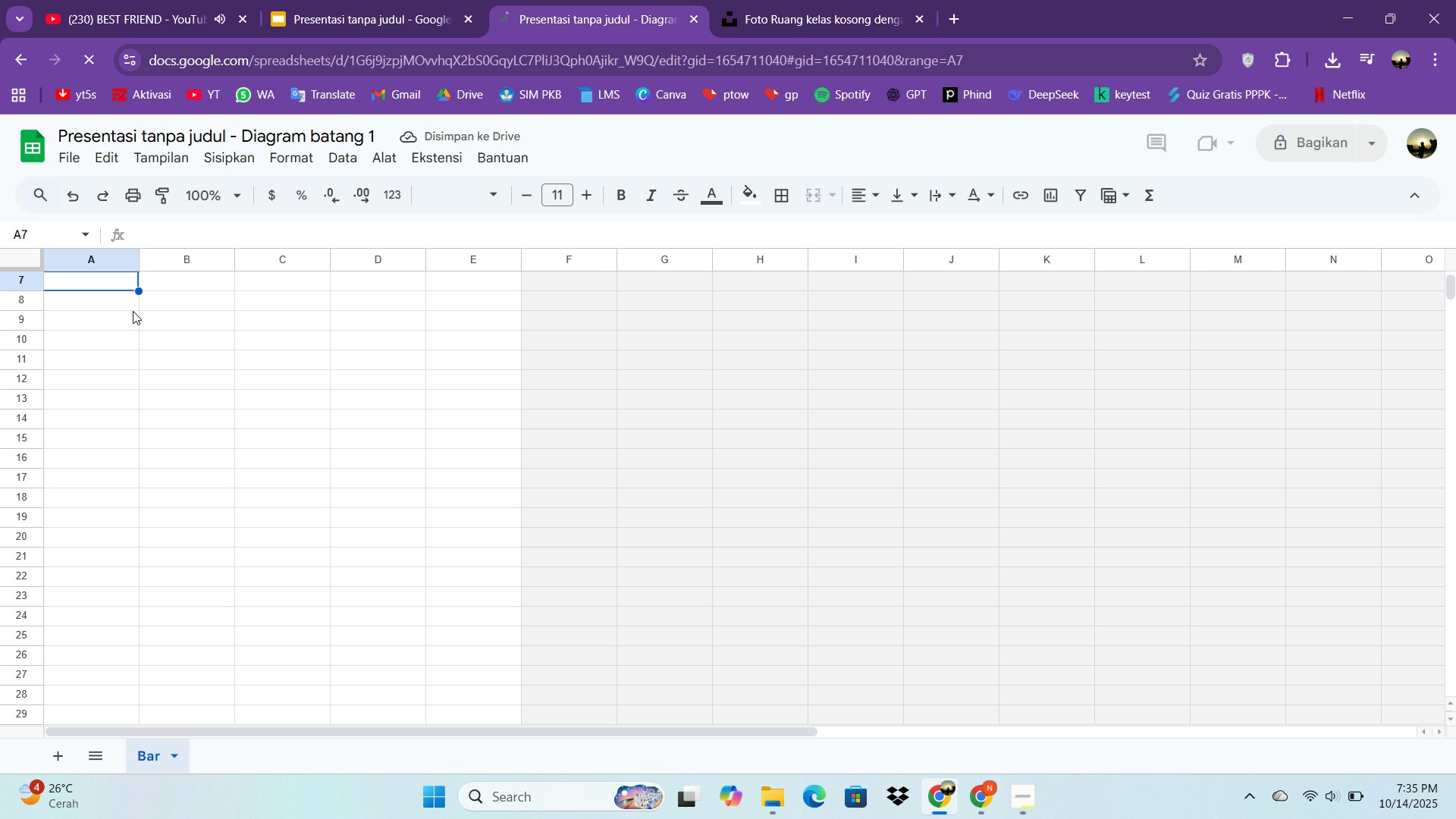 
scroll: coordinate [177, 346], scroll_direction: up, amount: 4.0
 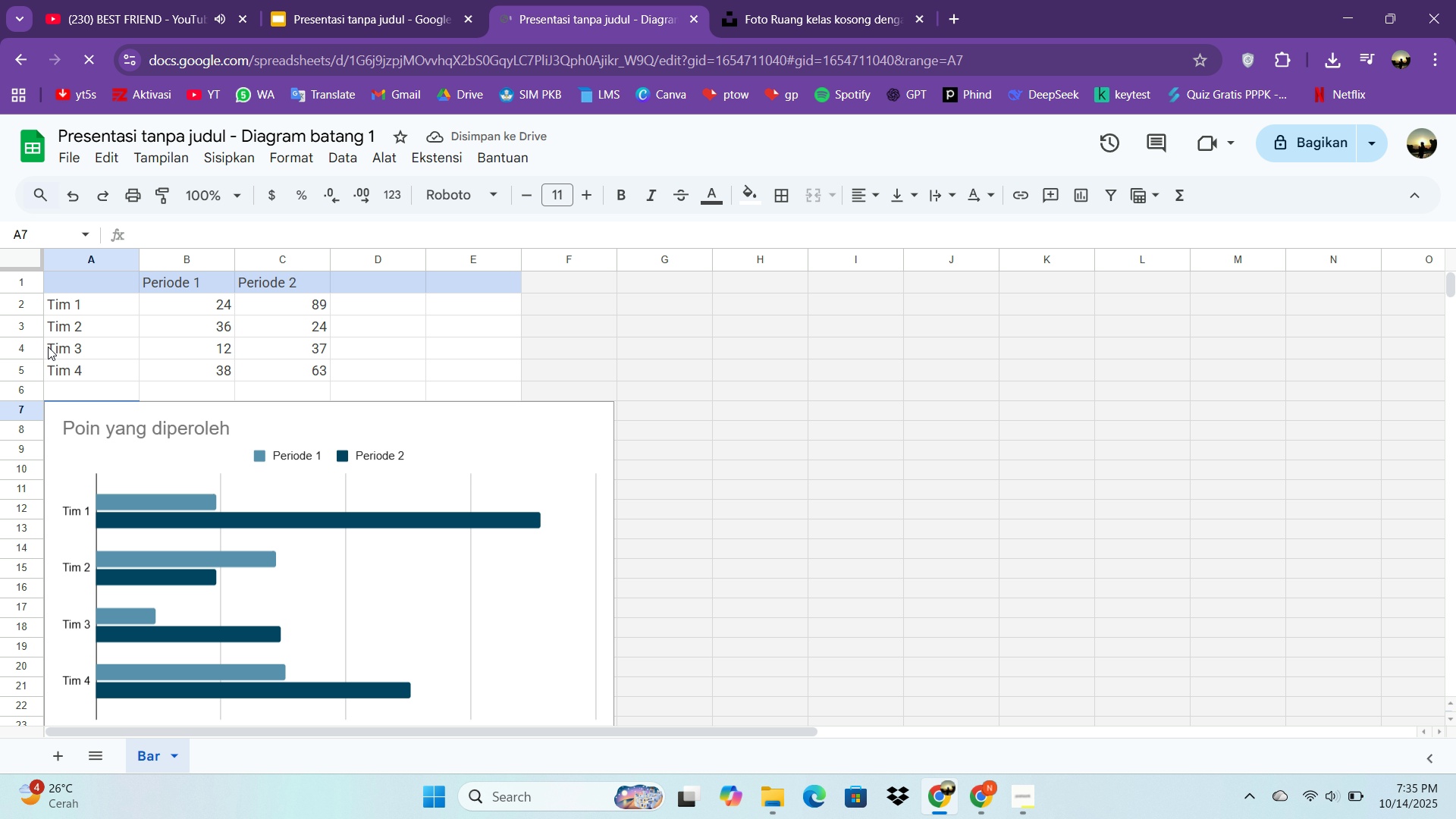 
left_click_drag(start_coordinate=[27, 349], to_coordinate=[359, 393])
 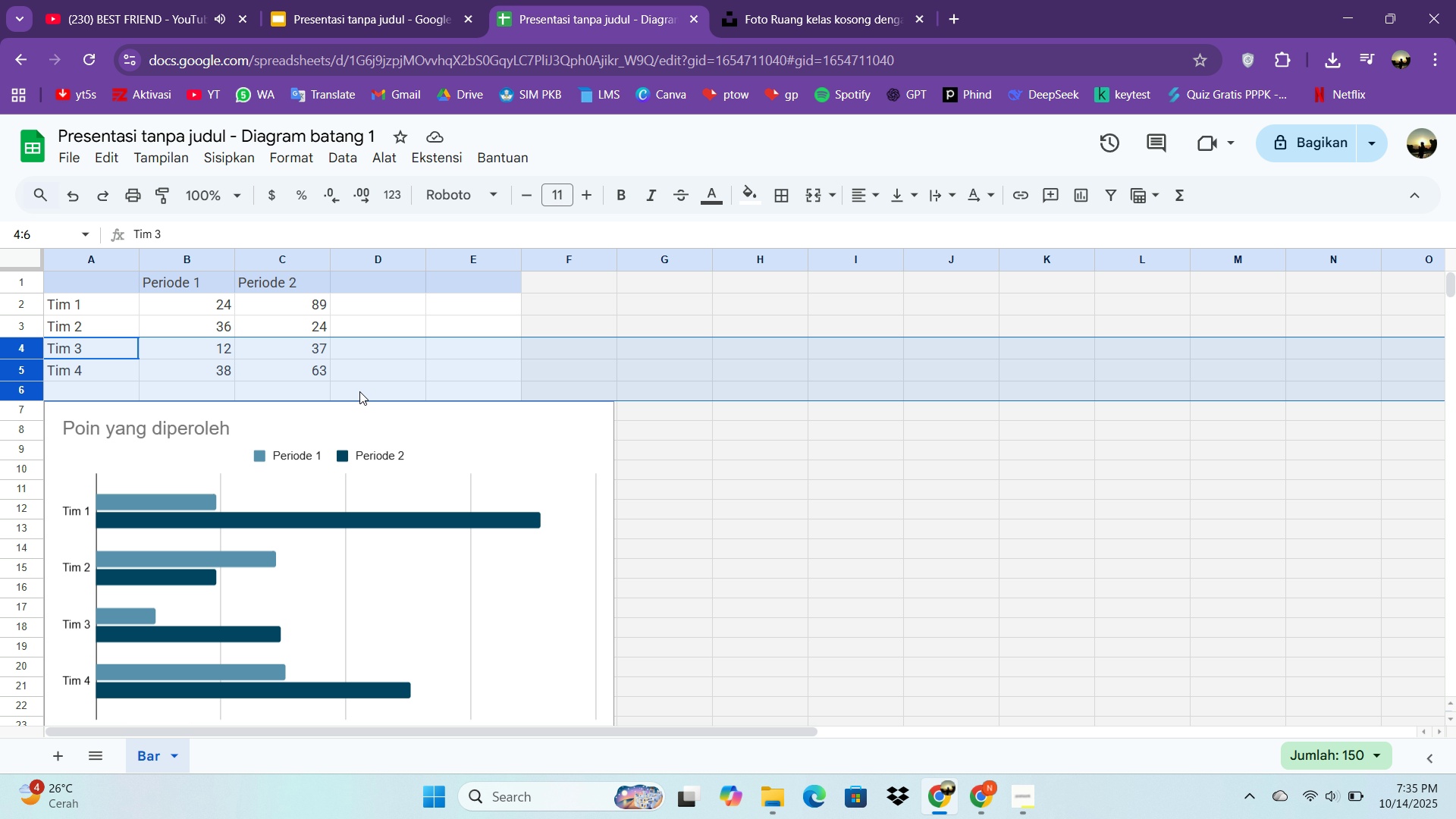 
left_click_drag(start_coordinate=[359, 392], to_coordinate=[366, 377])
 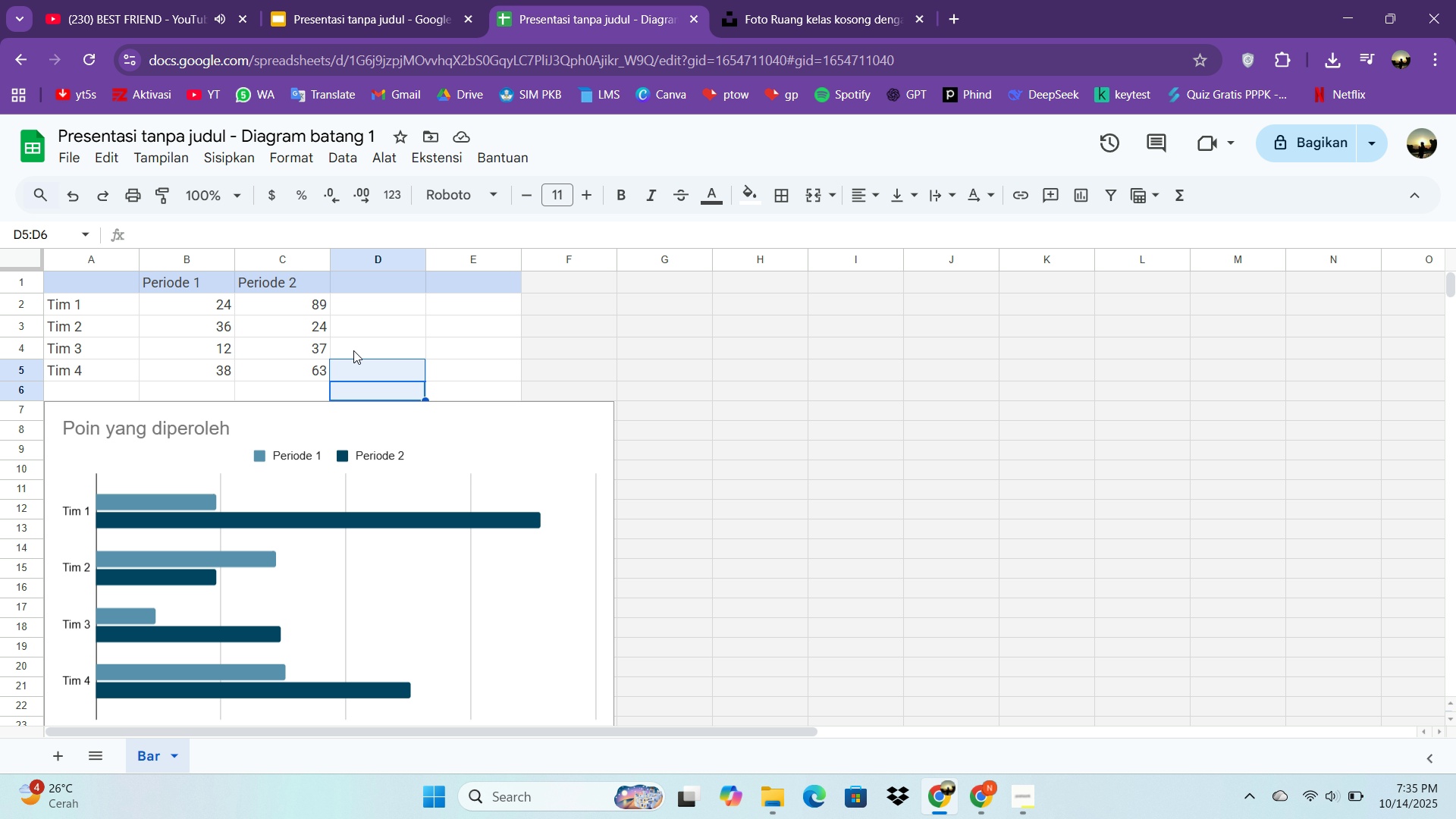 
left_click_drag(start_coordinate=[354, 350], to_coordinate=[120, 353])
 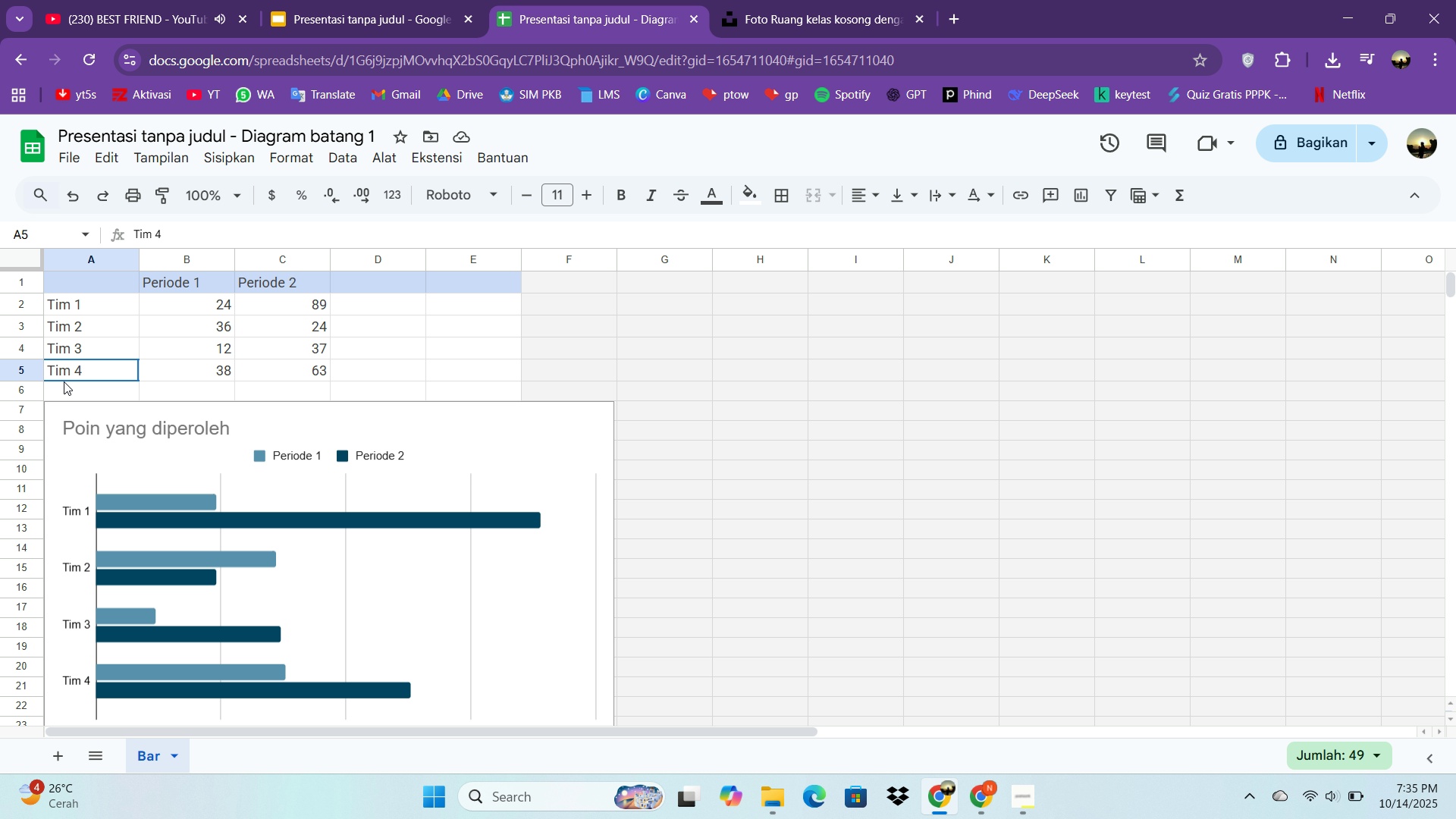 
left_click([64, 381])
 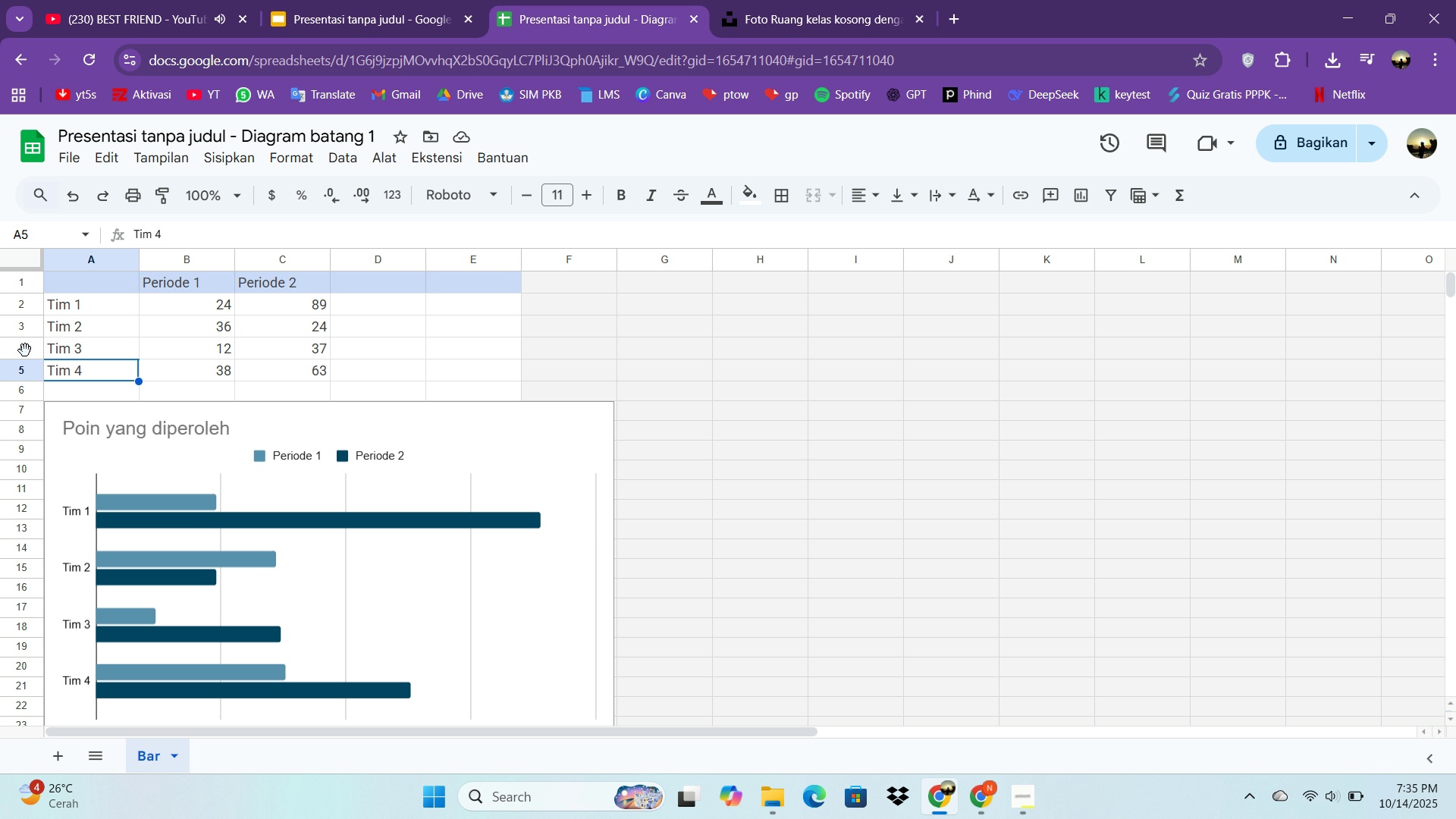 
left_click_drag(start_coordinate=[25, 350], to_coordinate=[270, 378])
 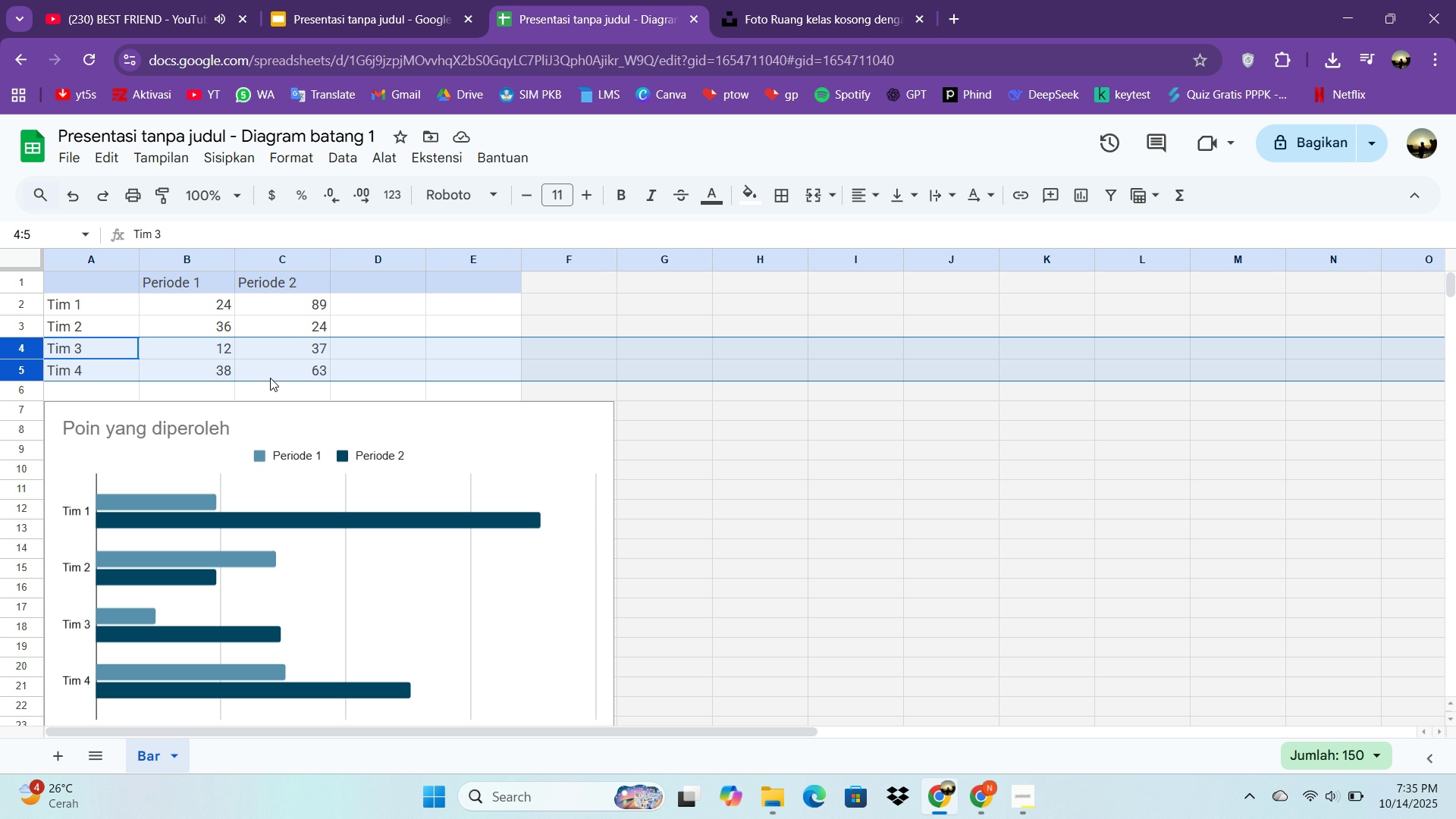 
key(Delete)
 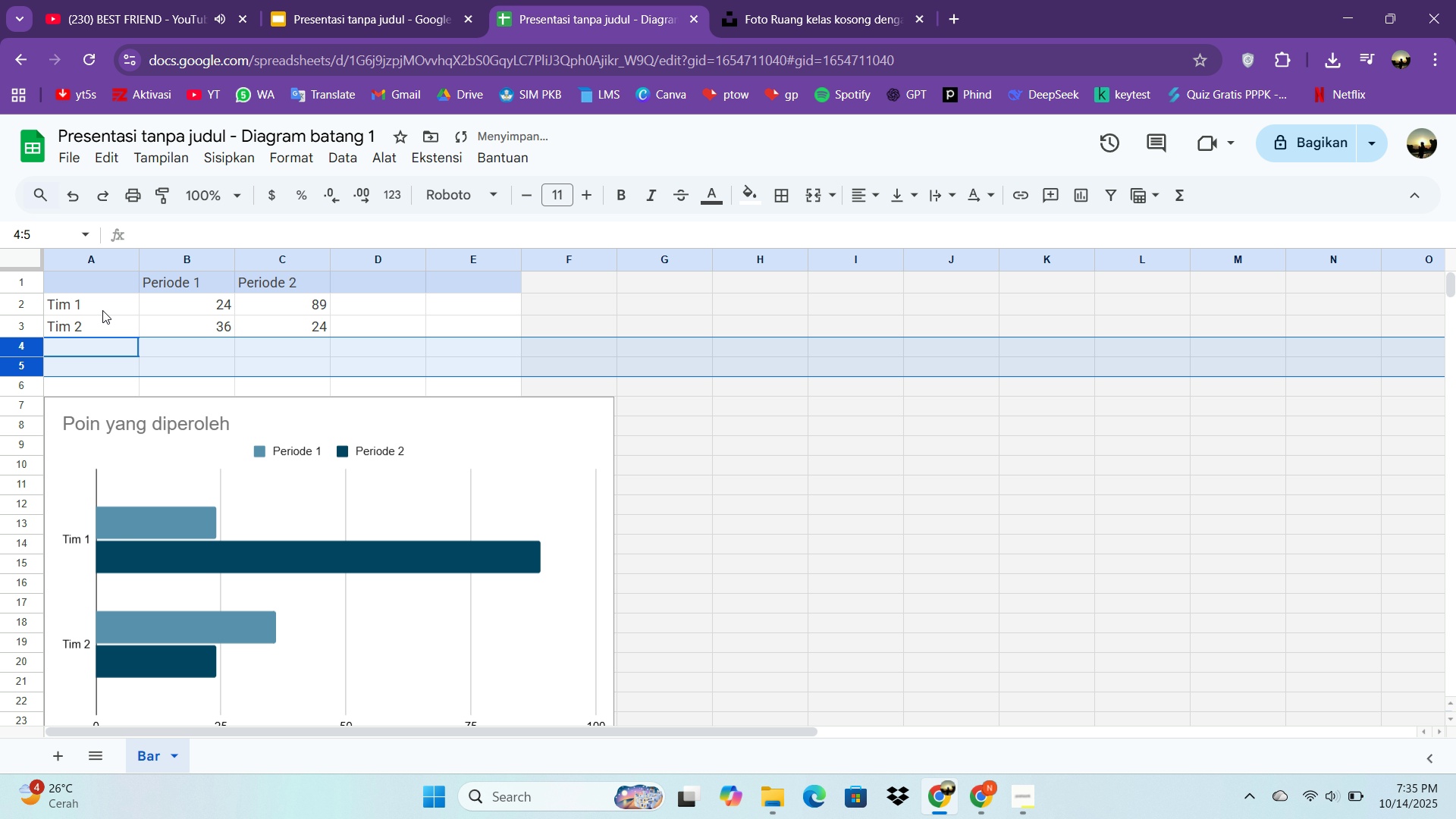 
left_click([102, 310])
 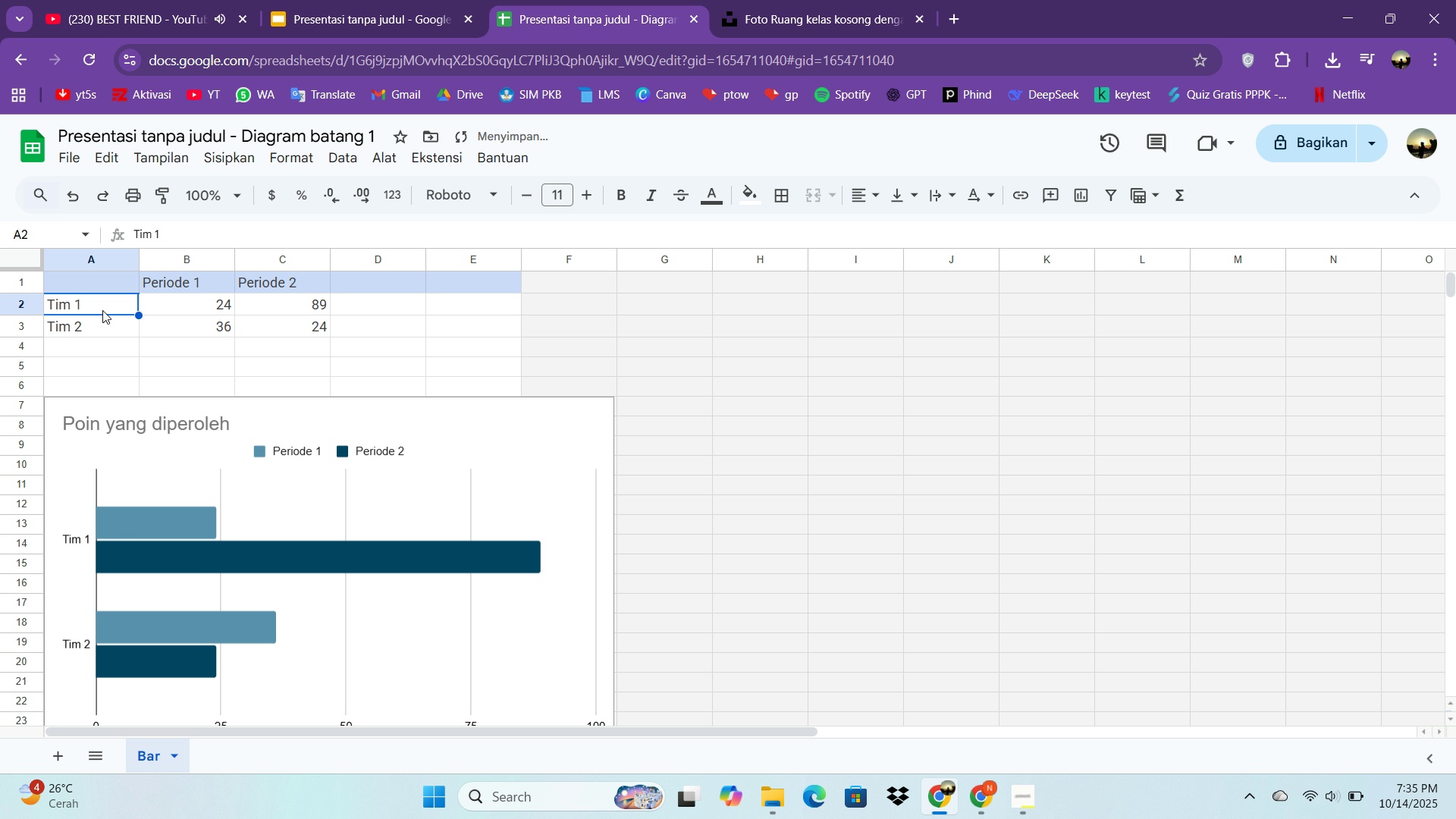 
double_click([102, 310])
 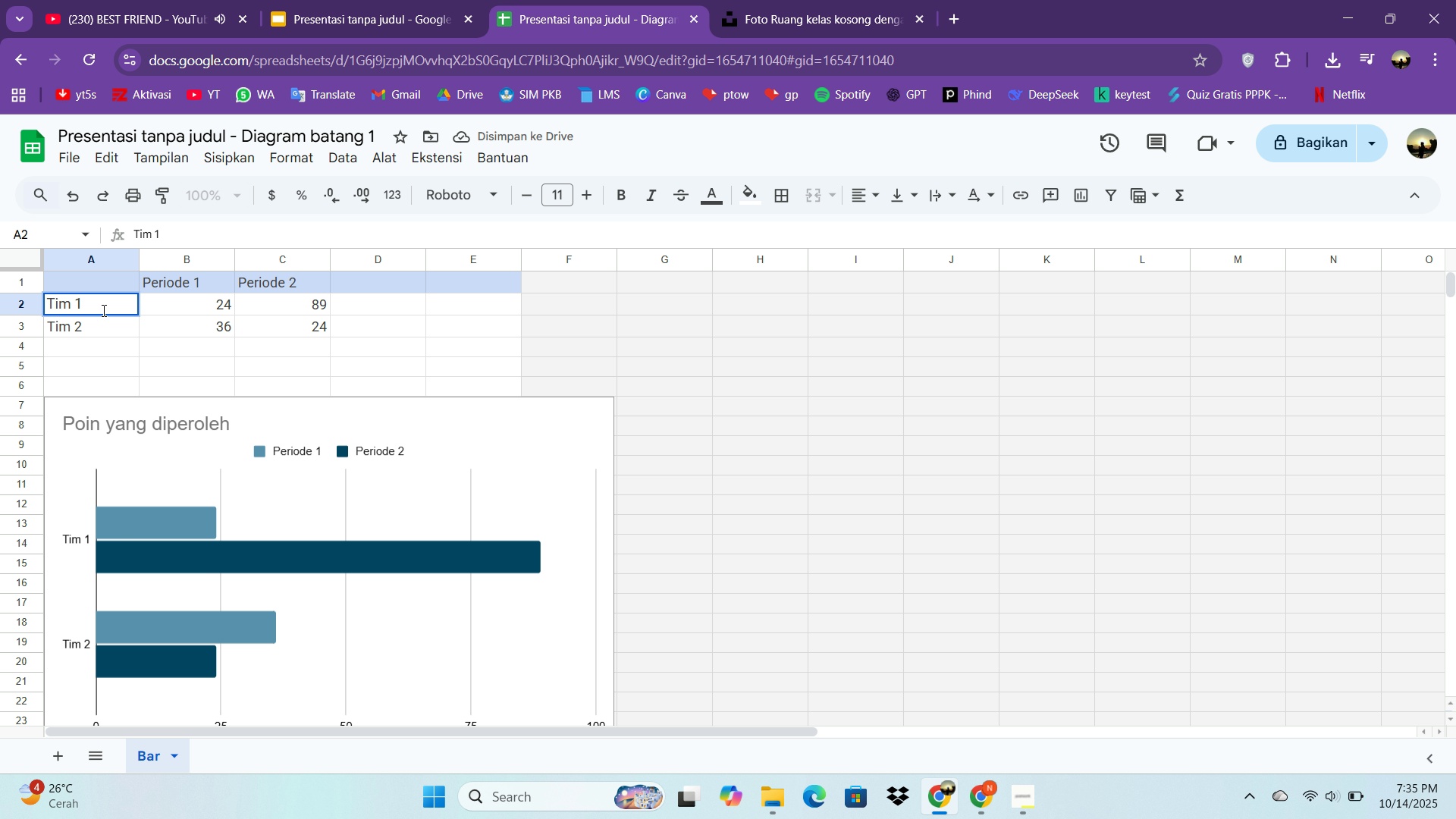 
left_click([162, 350])
 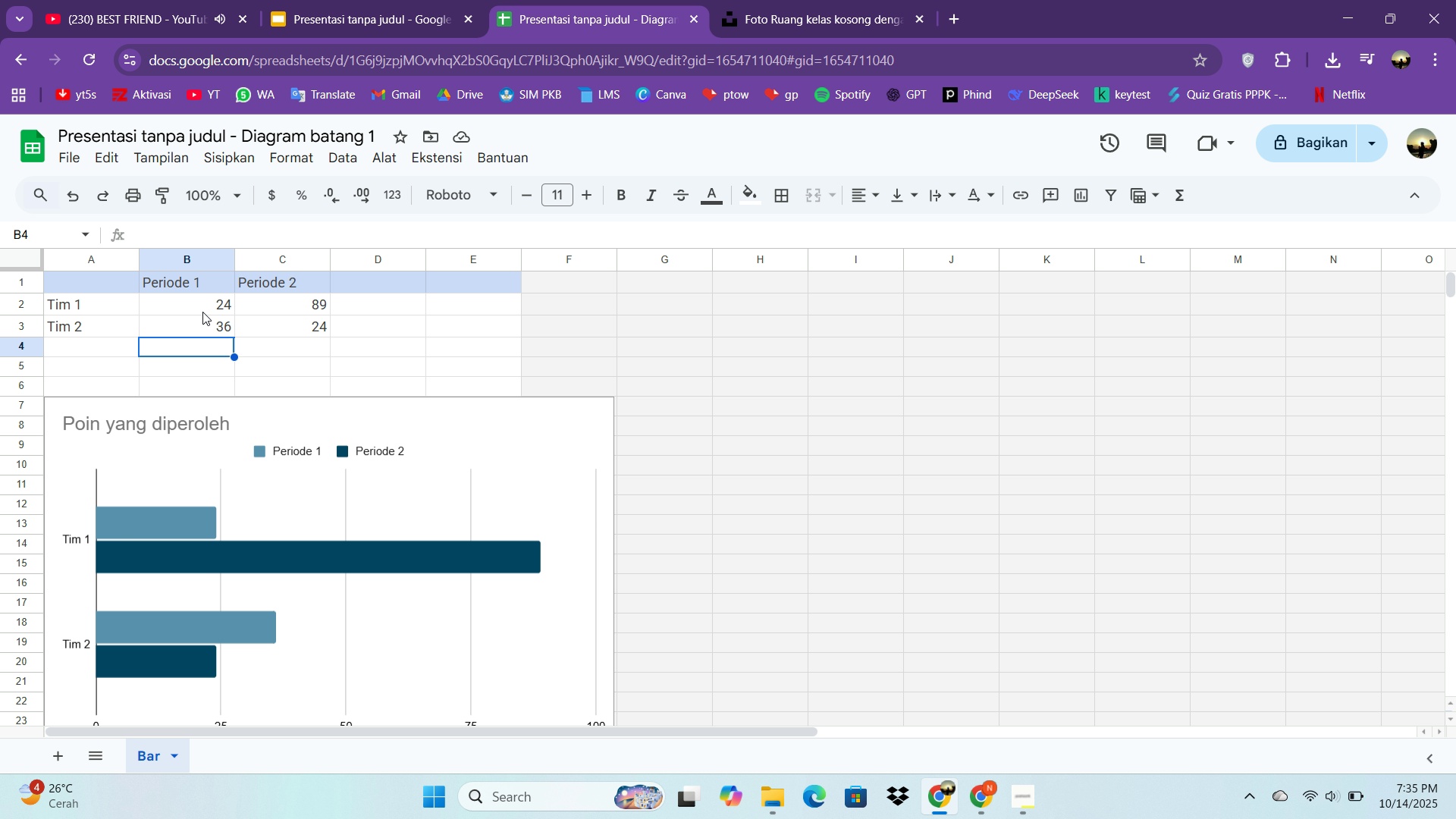 
left_click([171, 304])
 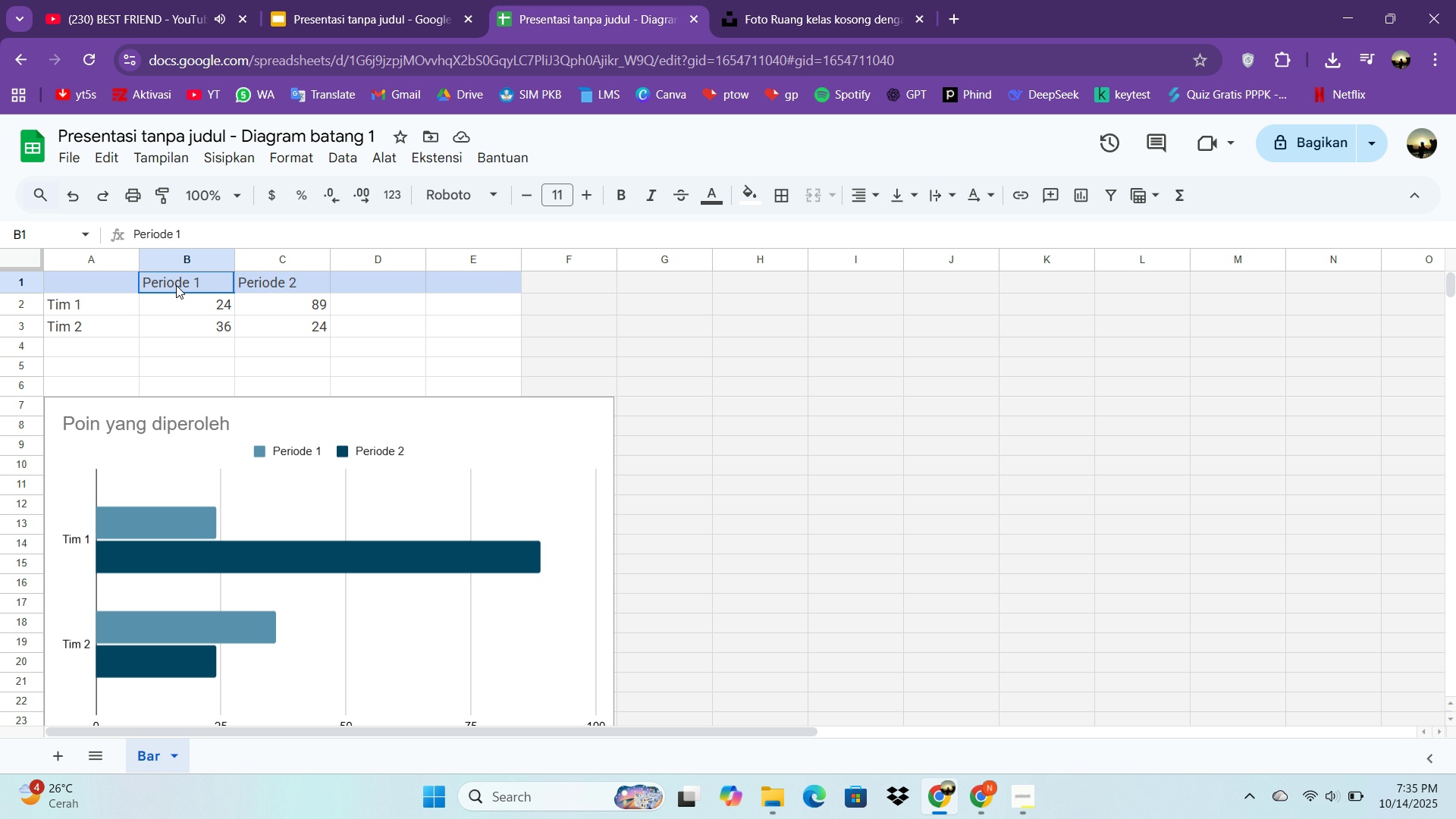 
left_click([176, 285])
 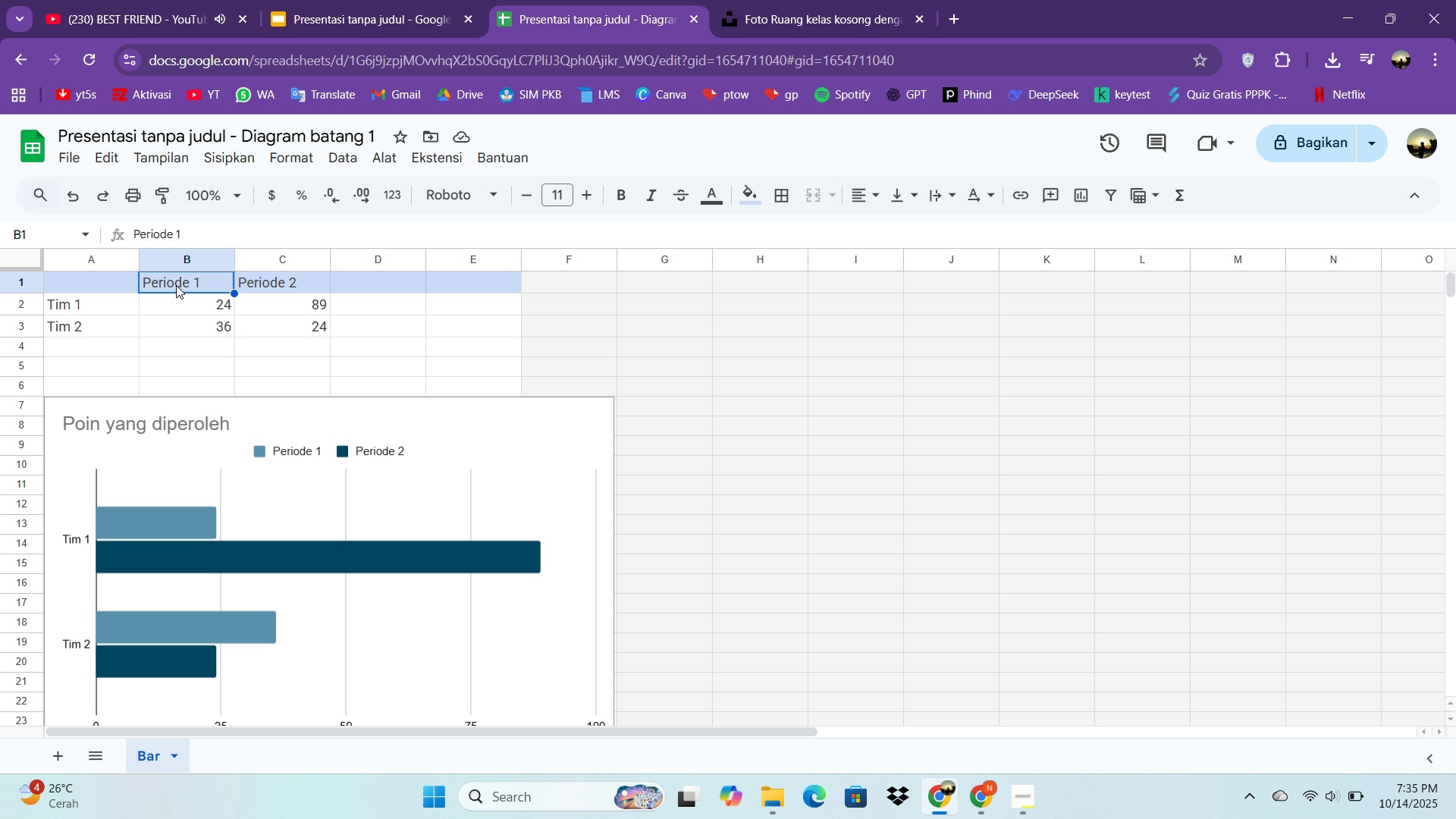 
left_click([176, 285])
 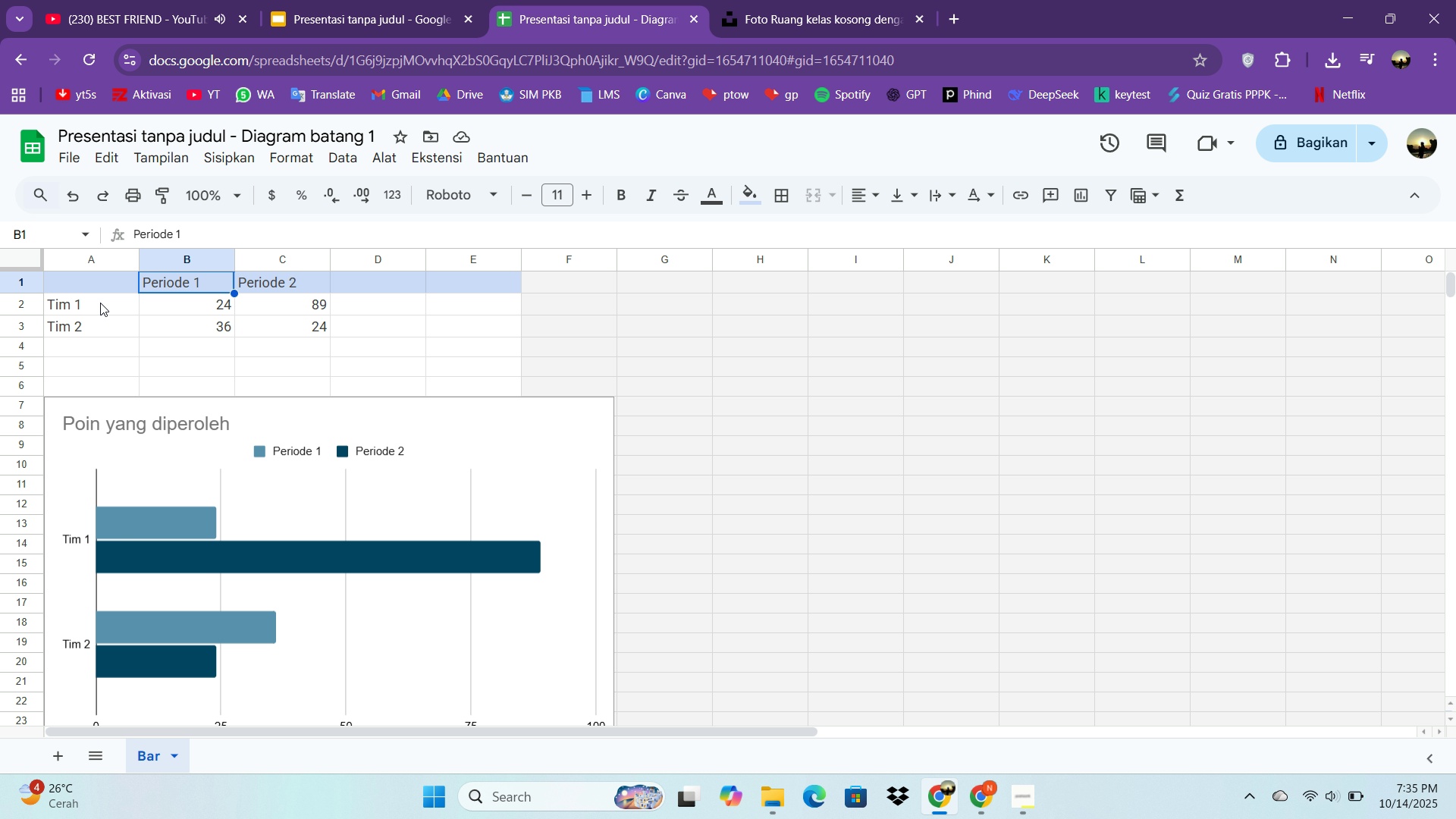 
left_click([96, 305])
 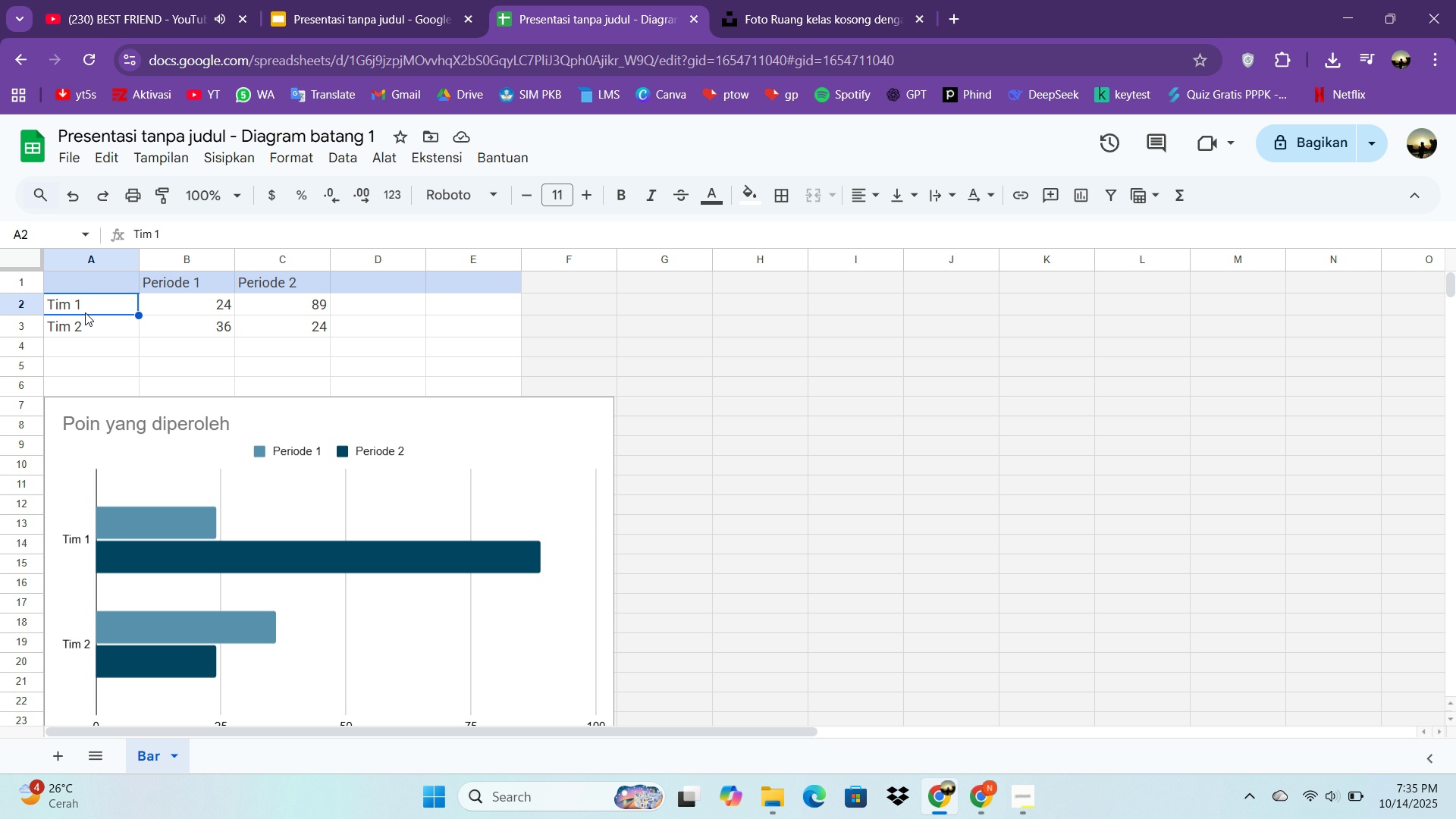 
left_click([85, 318])
 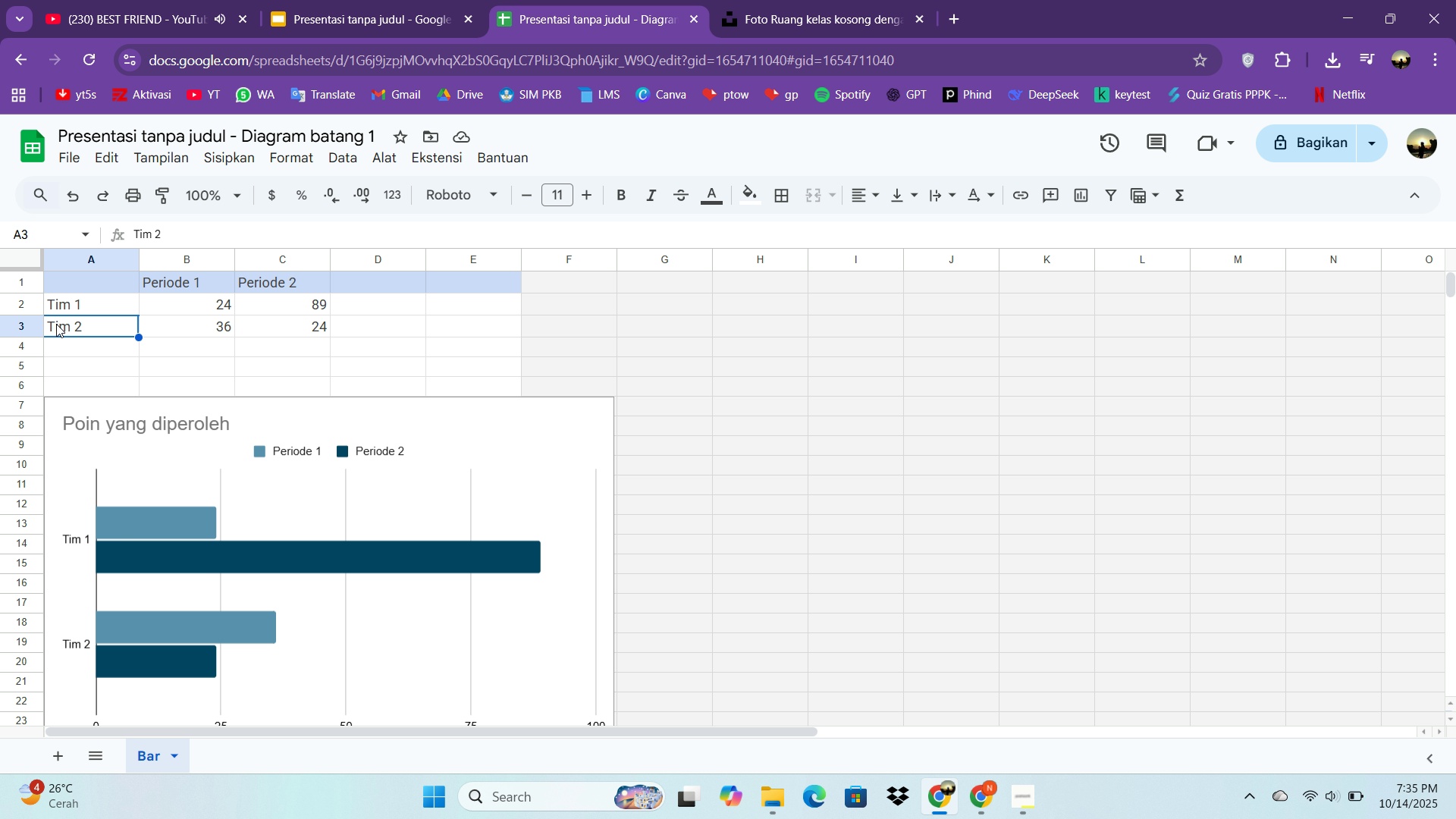 
right_click([56, 324])
 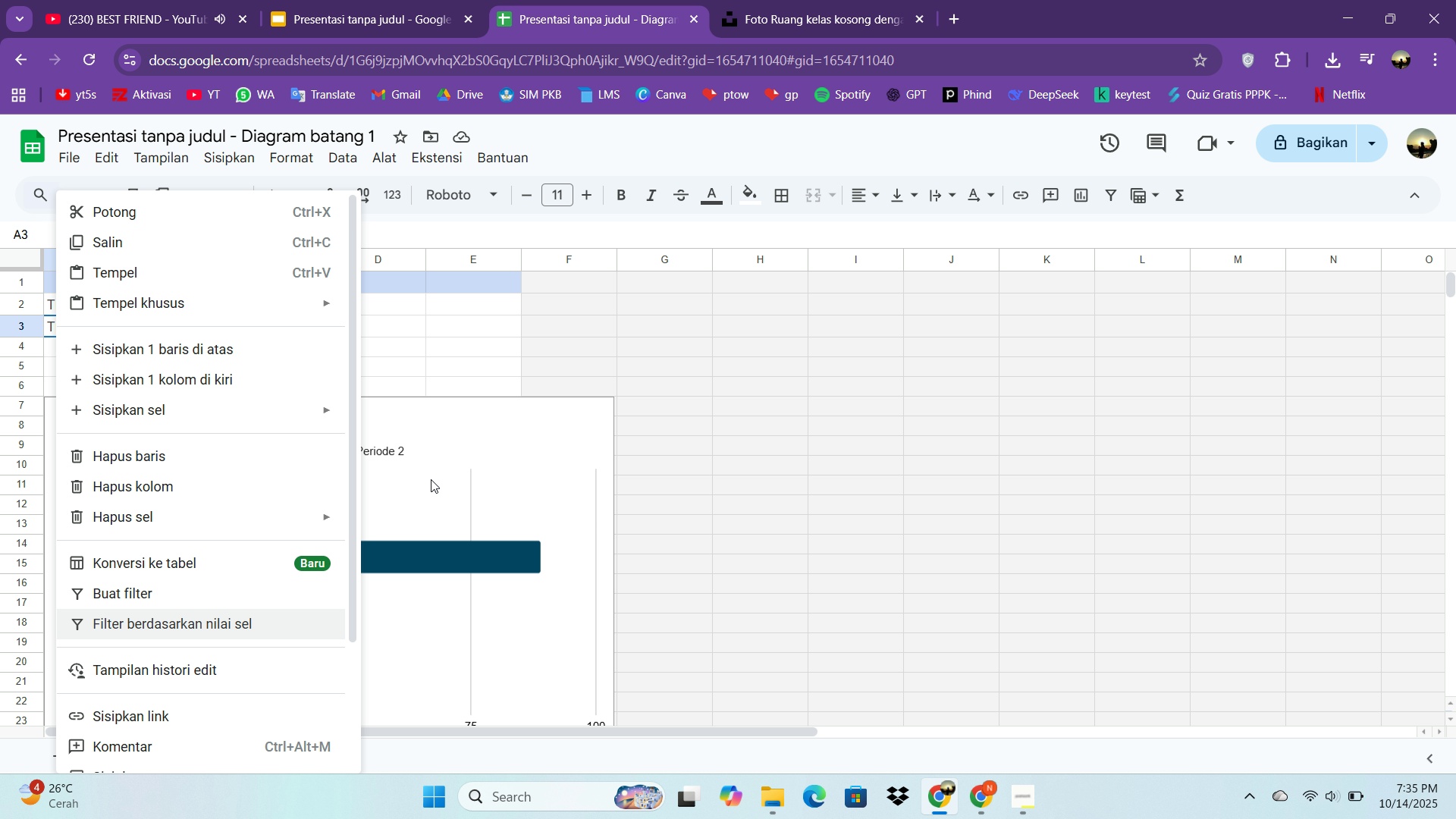 
left_click([469, 423])
 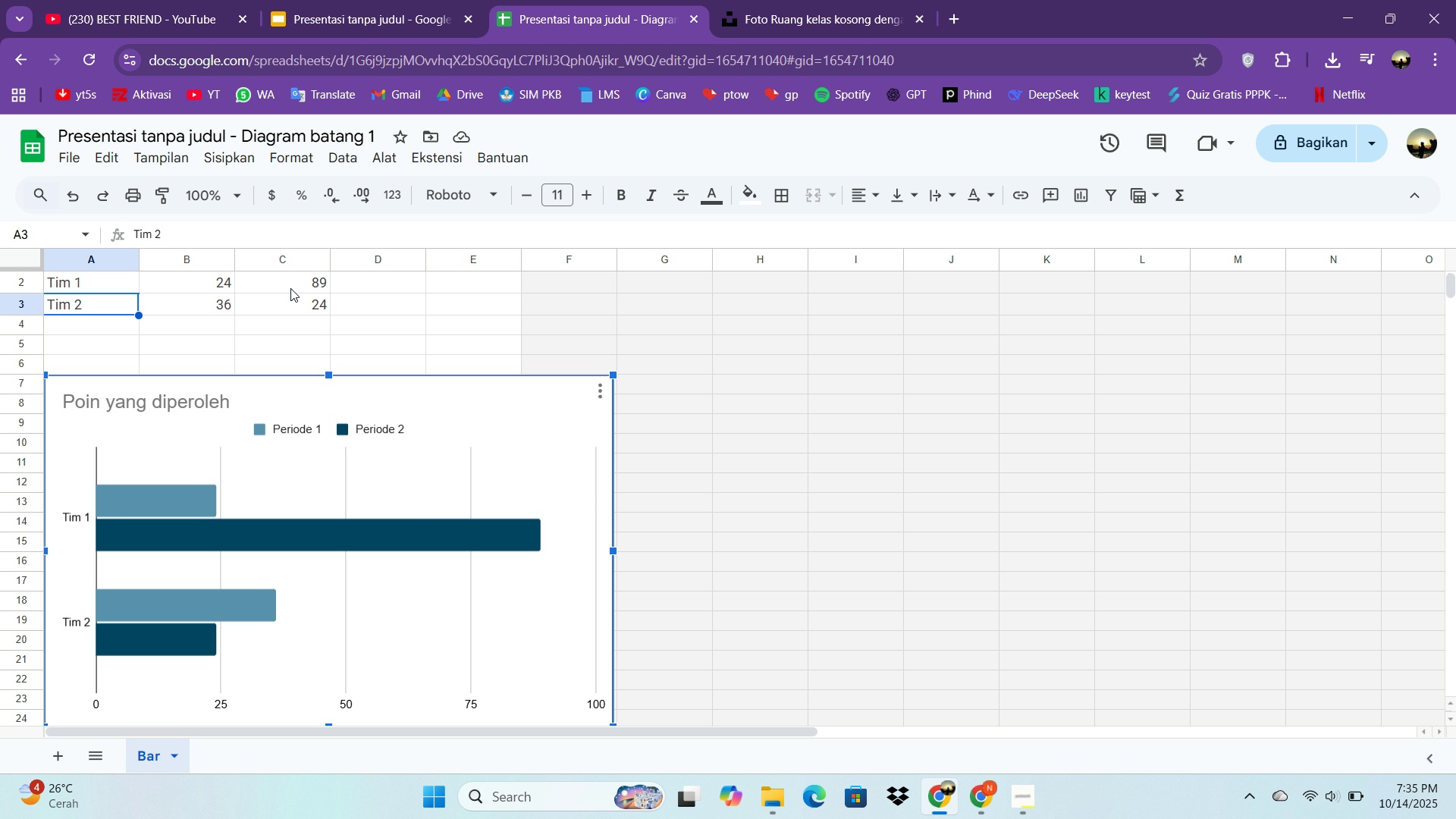 
double_click([290, 288])
 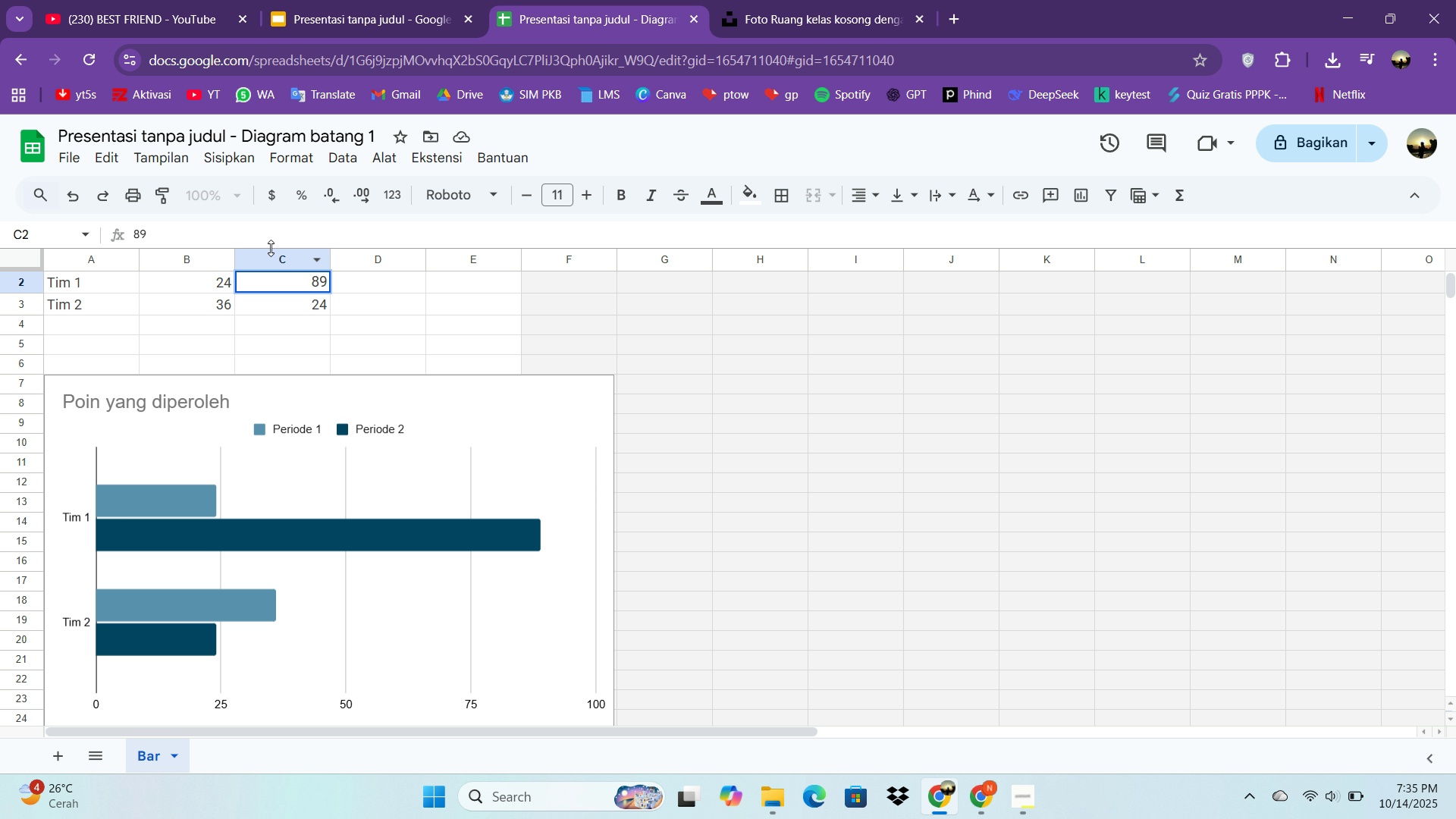 
left_click([271, 248])
 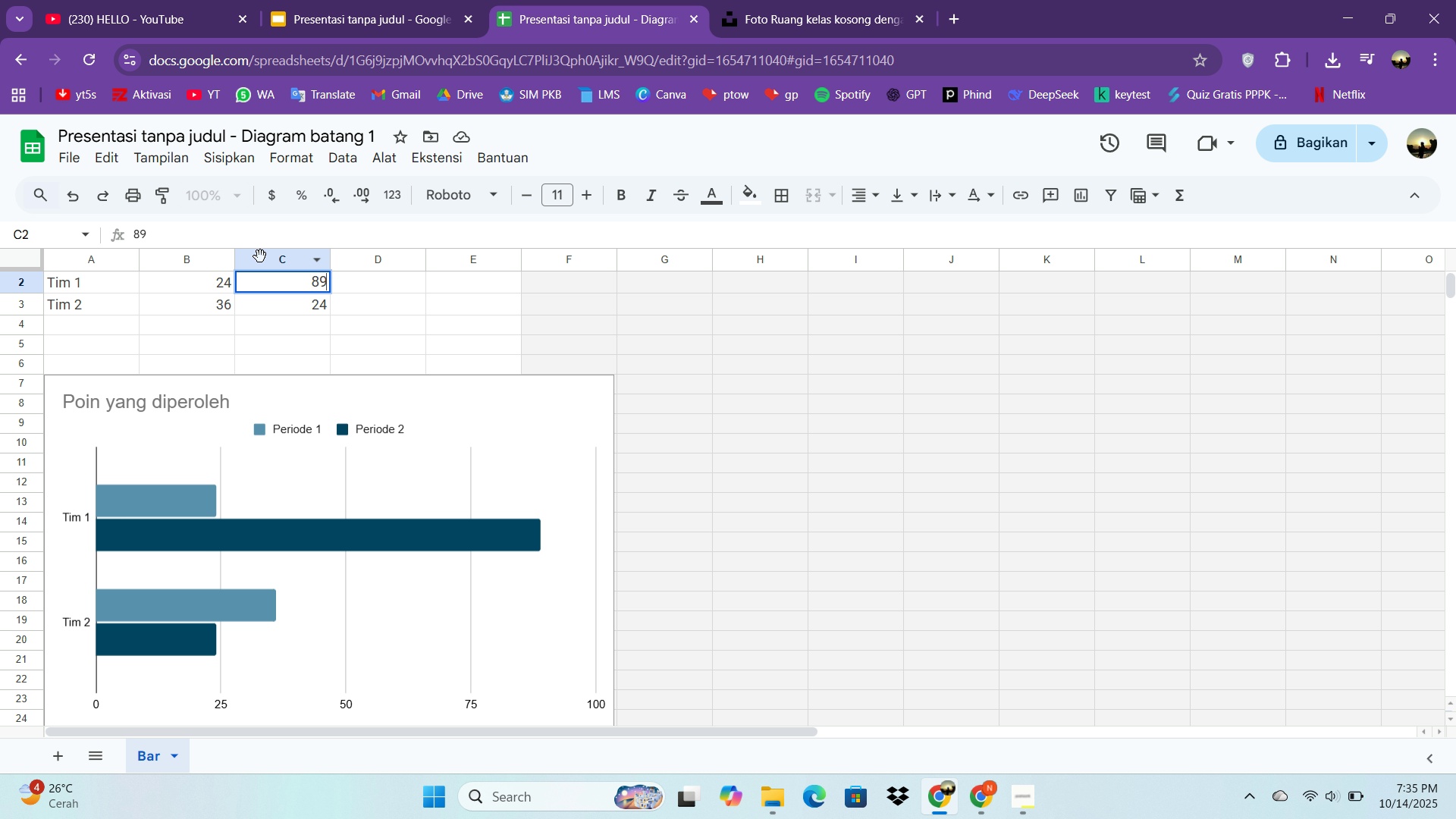 
left_click([260, 256])
 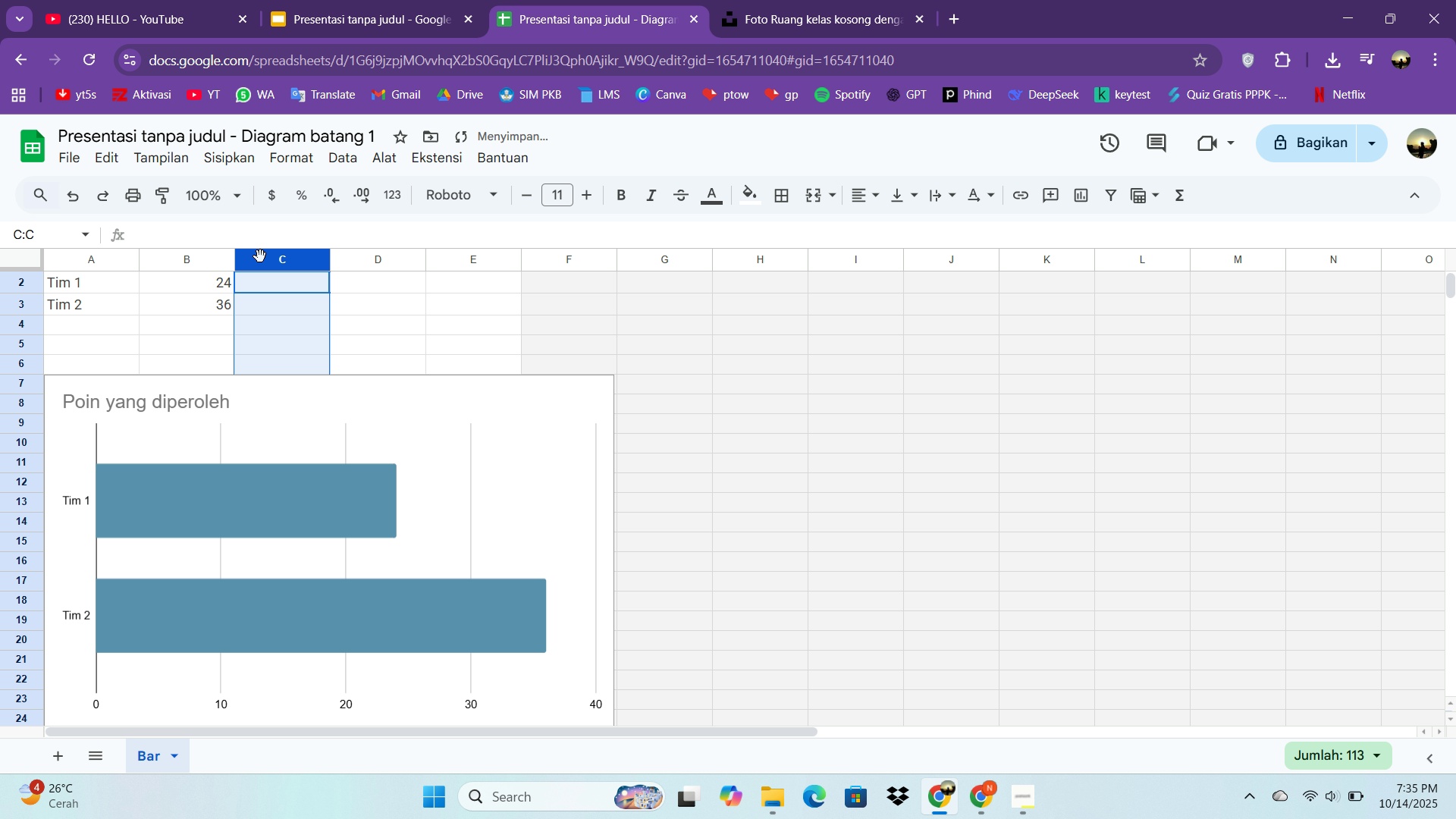 
key(Delete)
 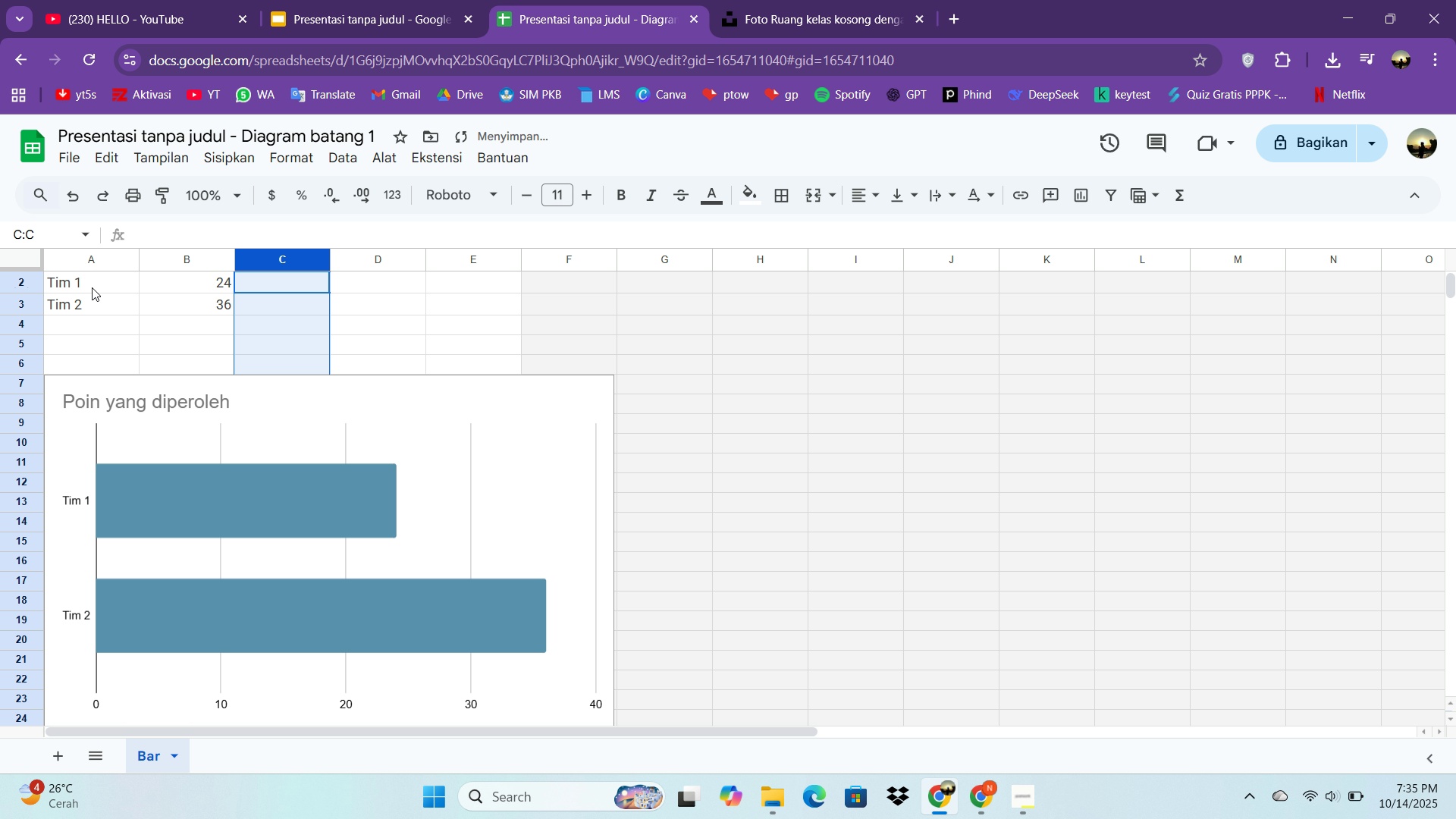 
double_click([92, 287])
 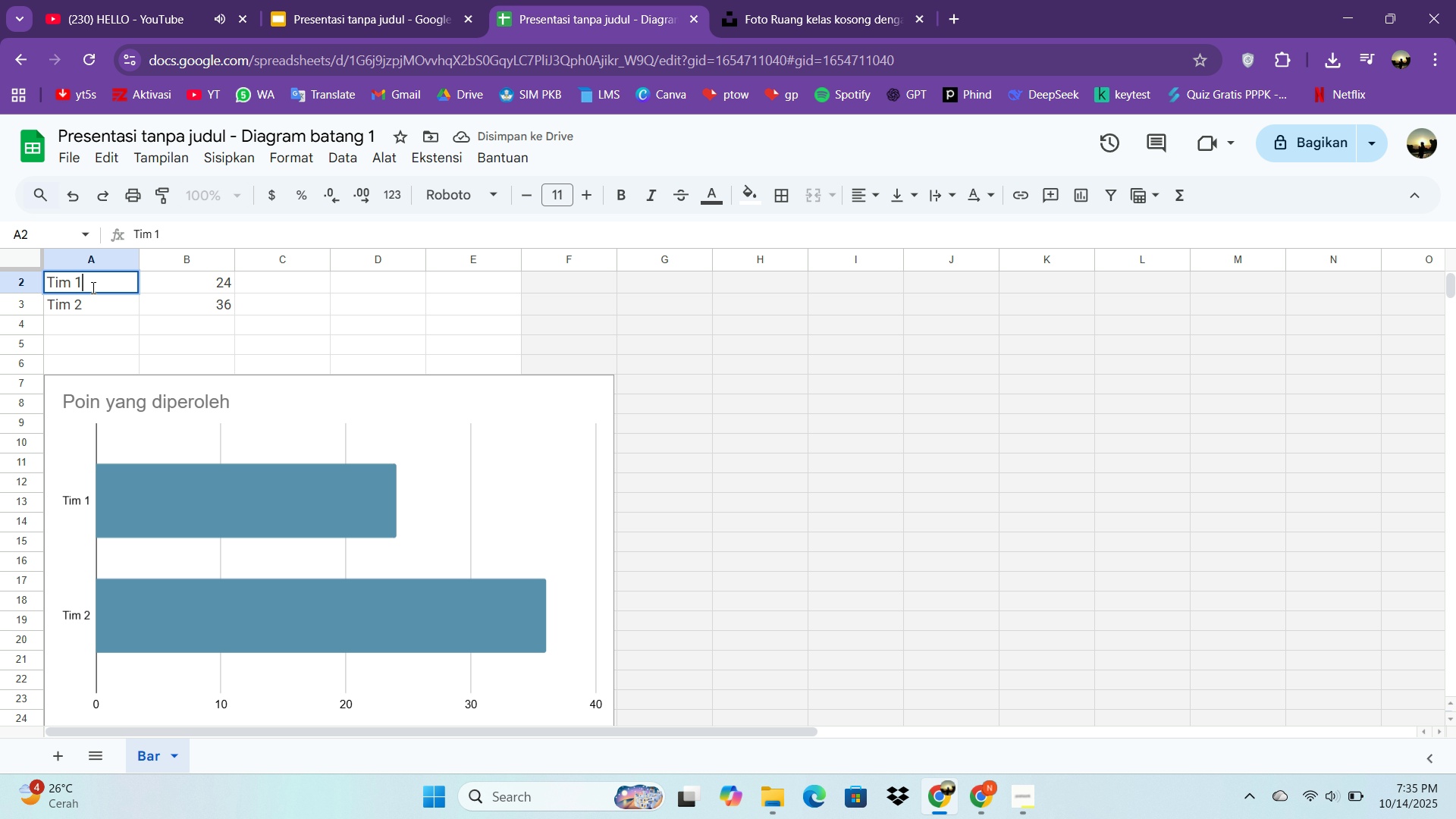 
hold_key(key=Backspace, duration=0.81)
 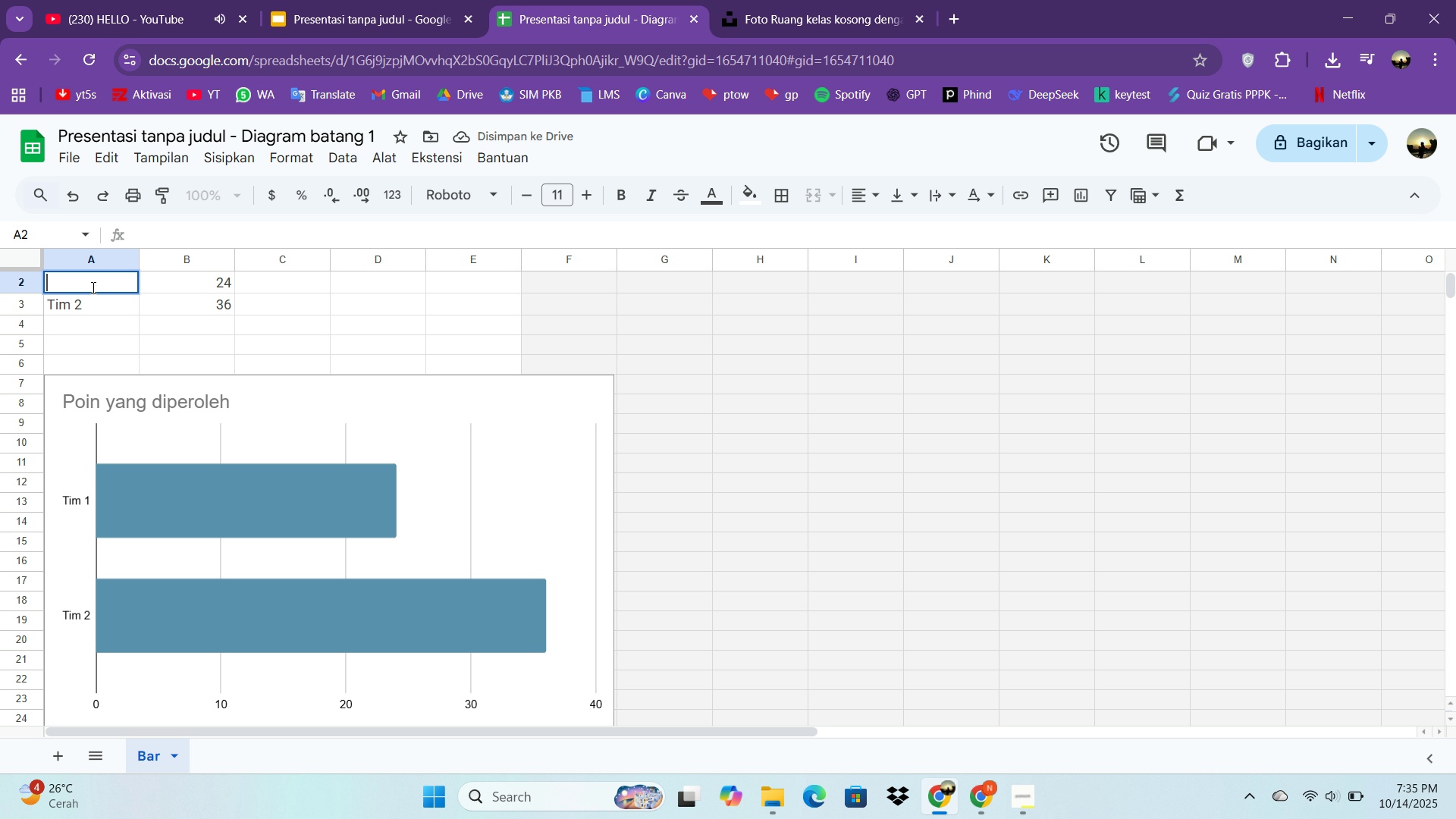 
type(1920A)
key(Backspace)
type(S)
key(Backspace)
type(s)
 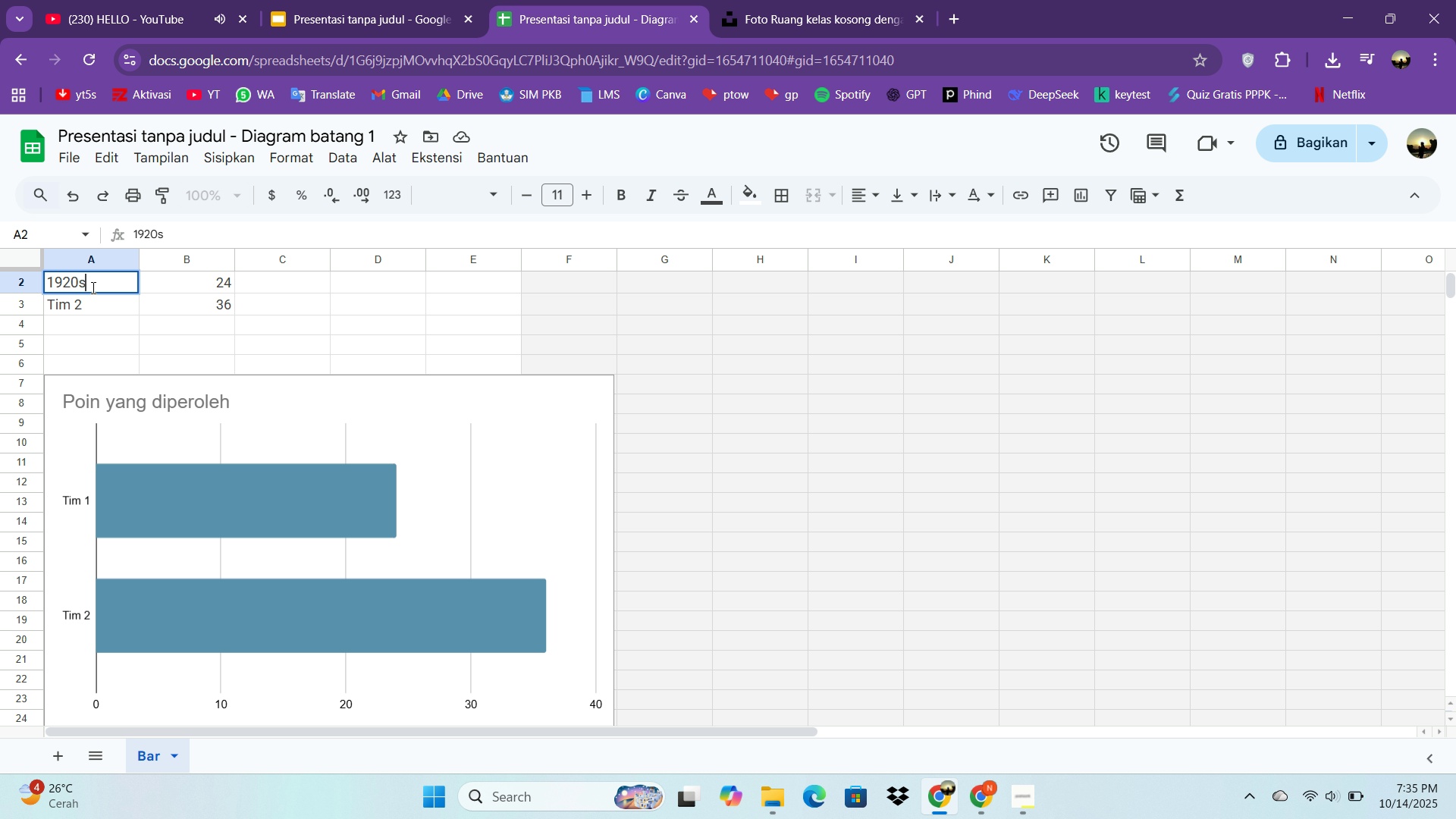 
key(ArrowDown)
 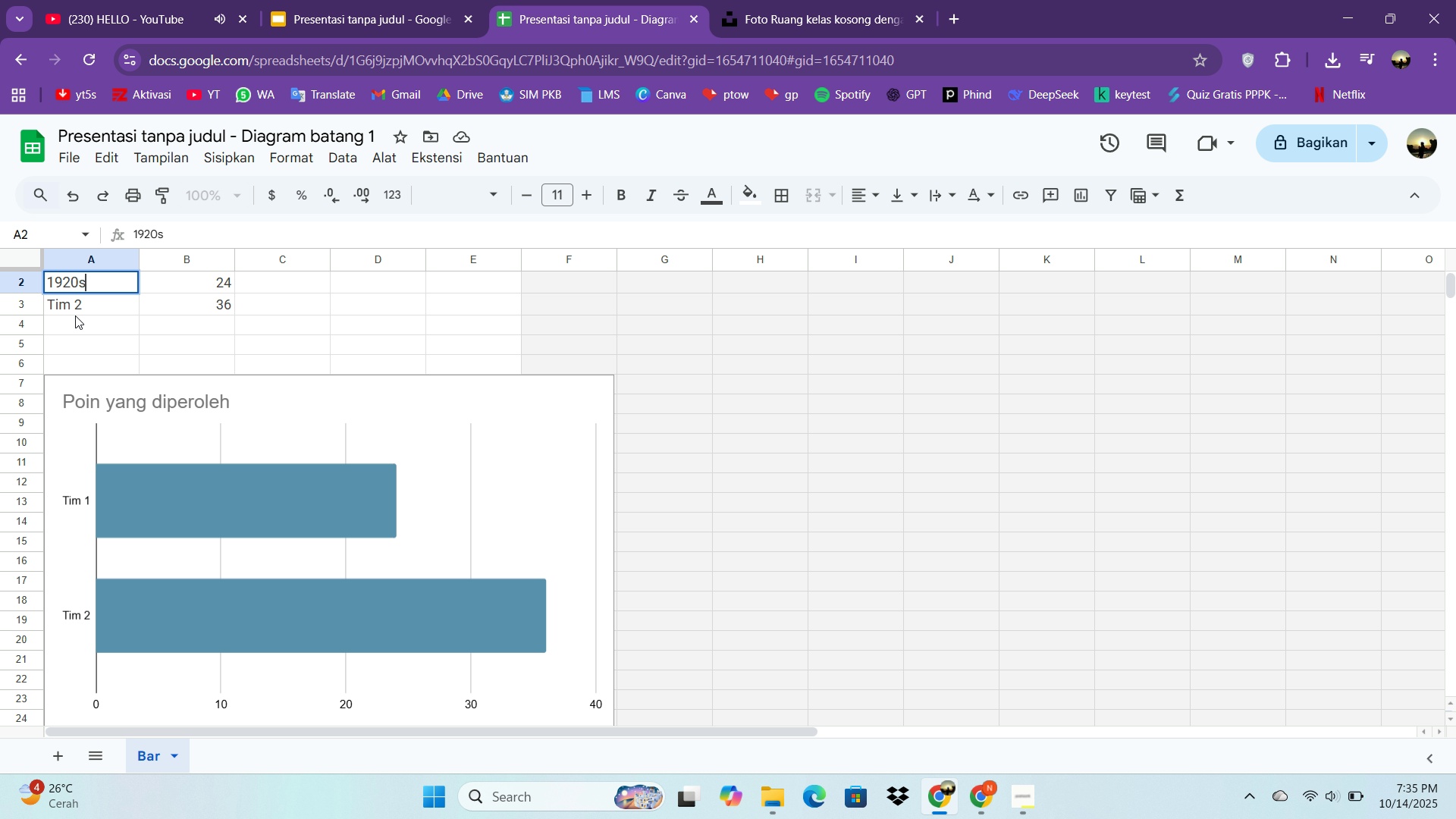 
left_click([75, 311])
 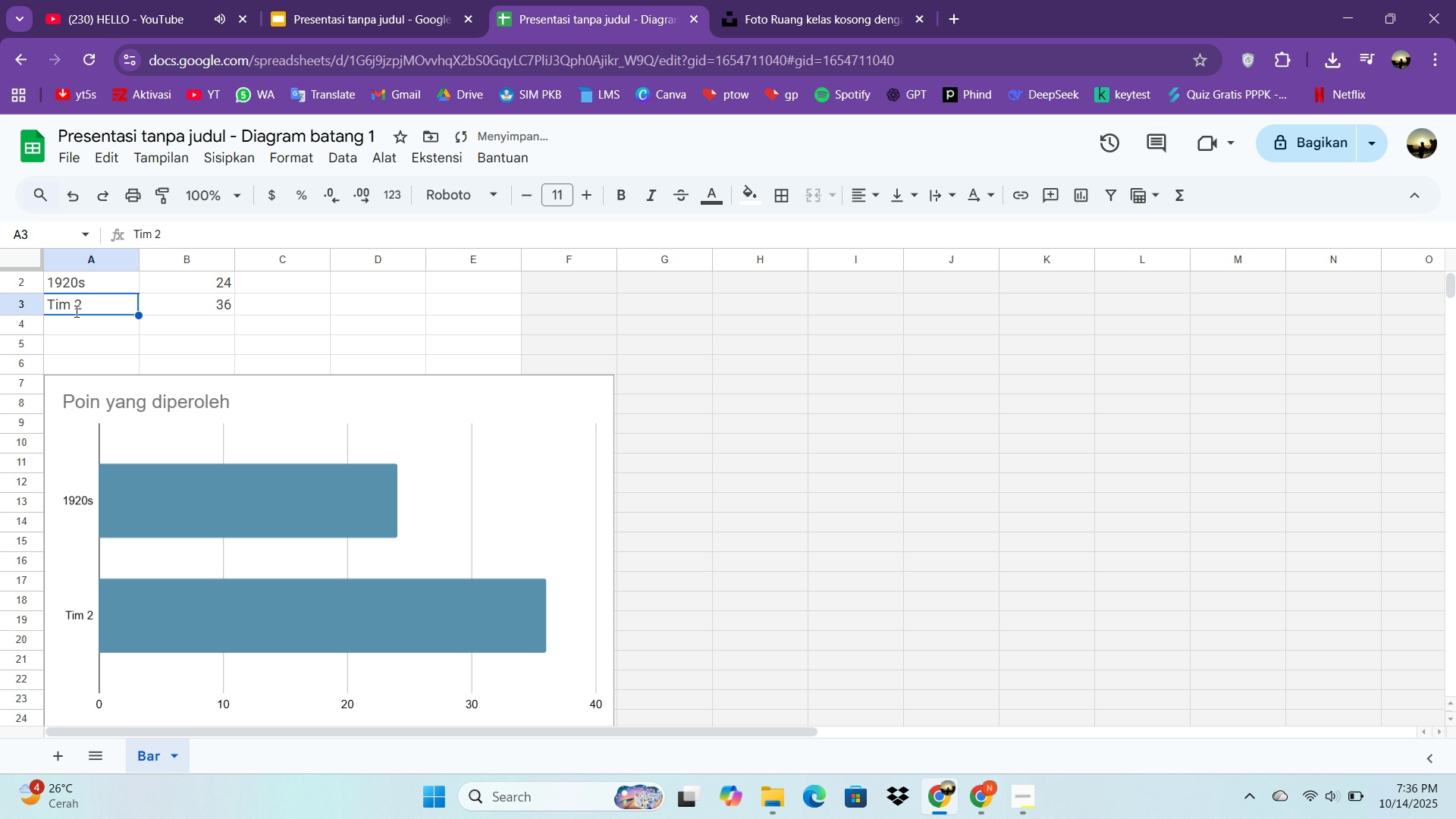 
type(Today)
 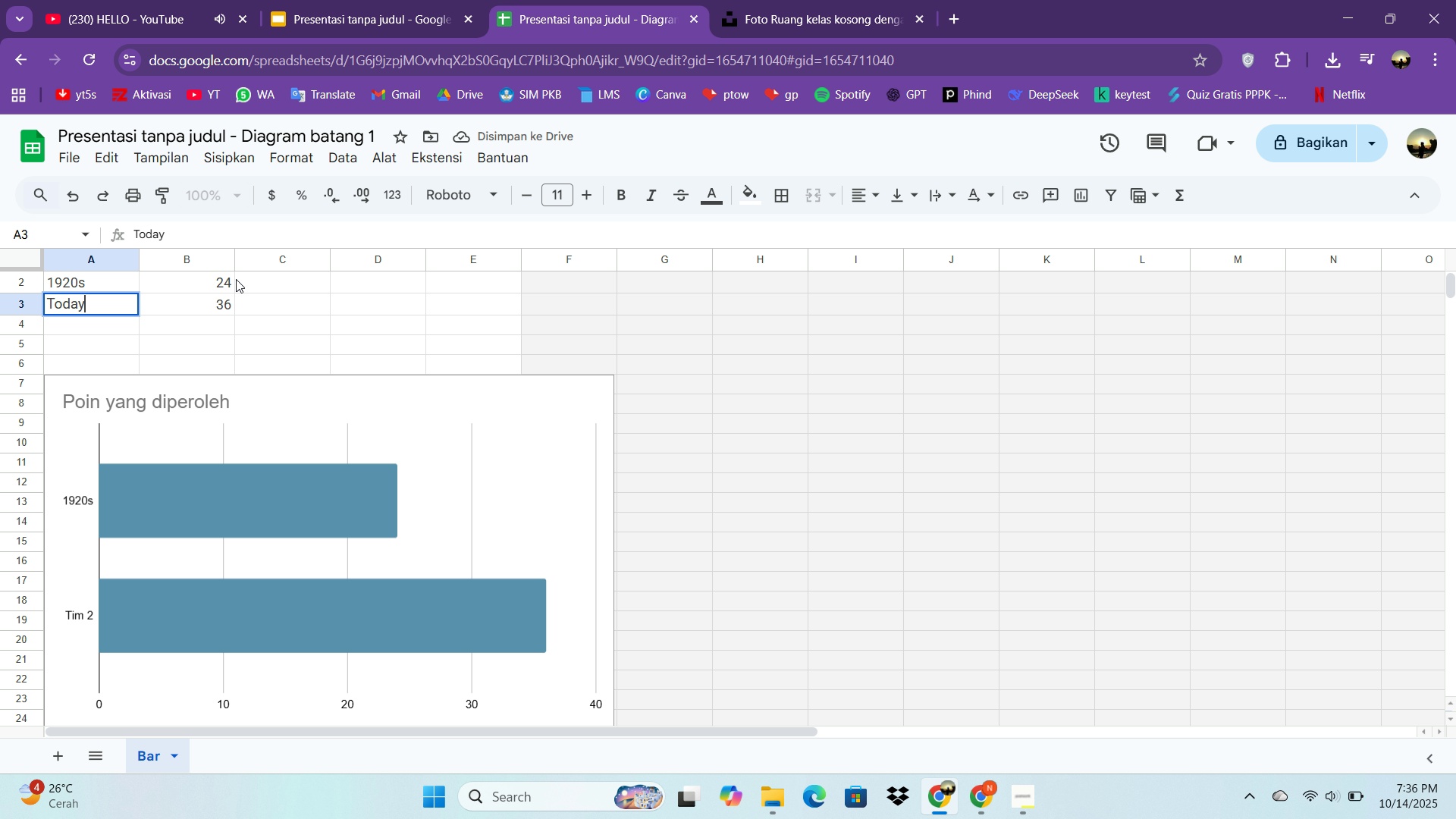 
double_click([234, 279])
 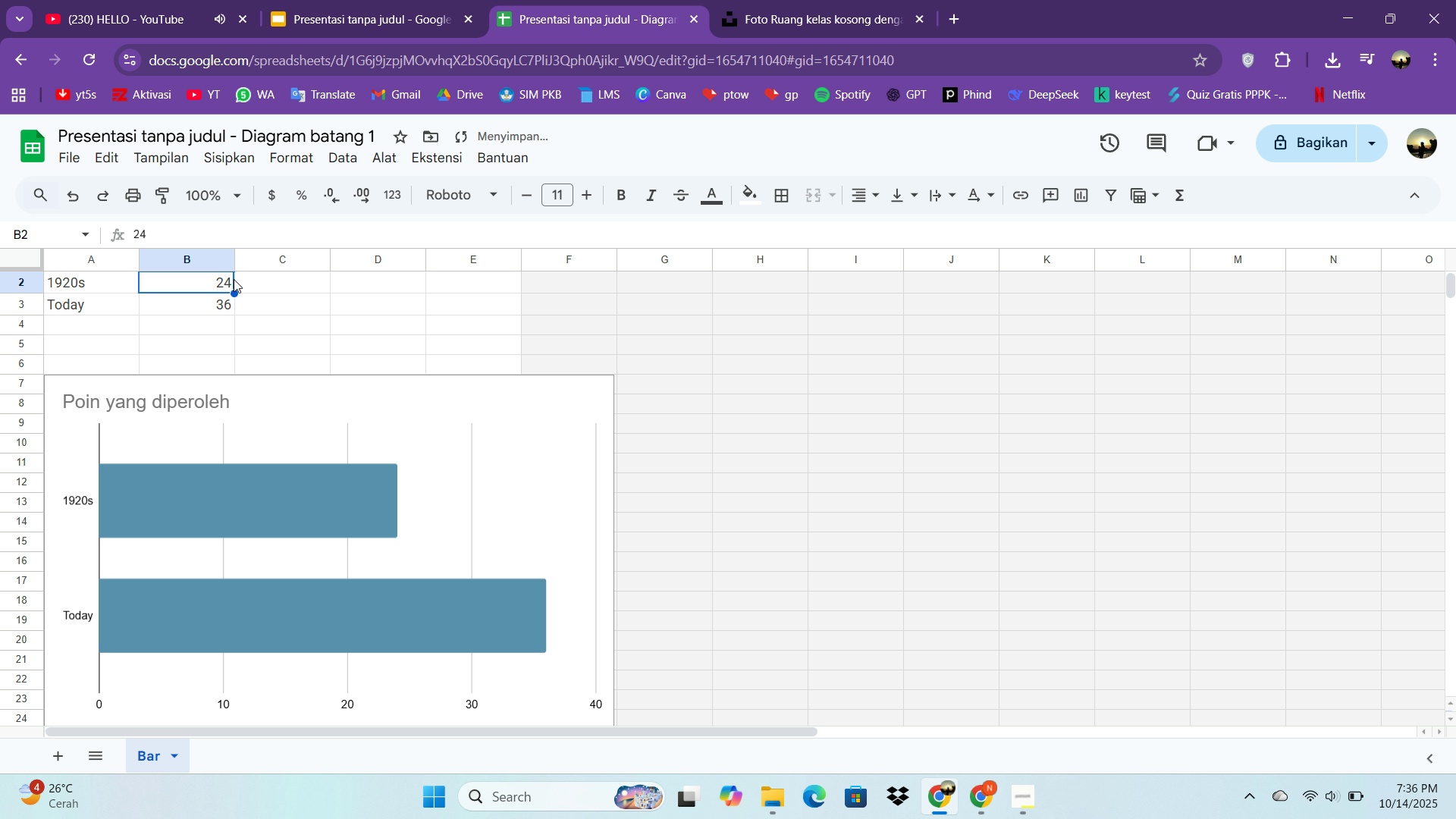 
left_click([234, 279])
 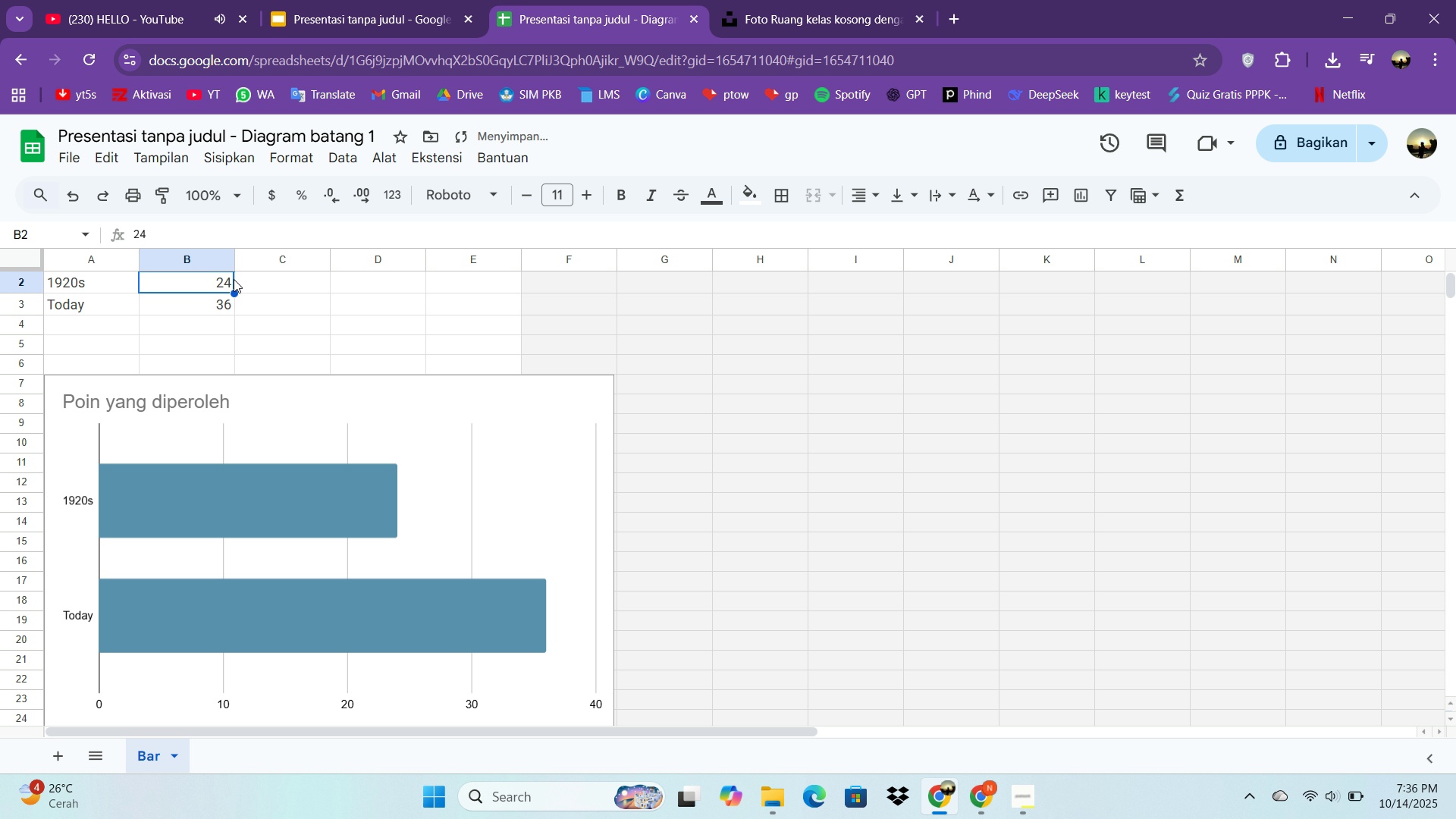 
type(40)
 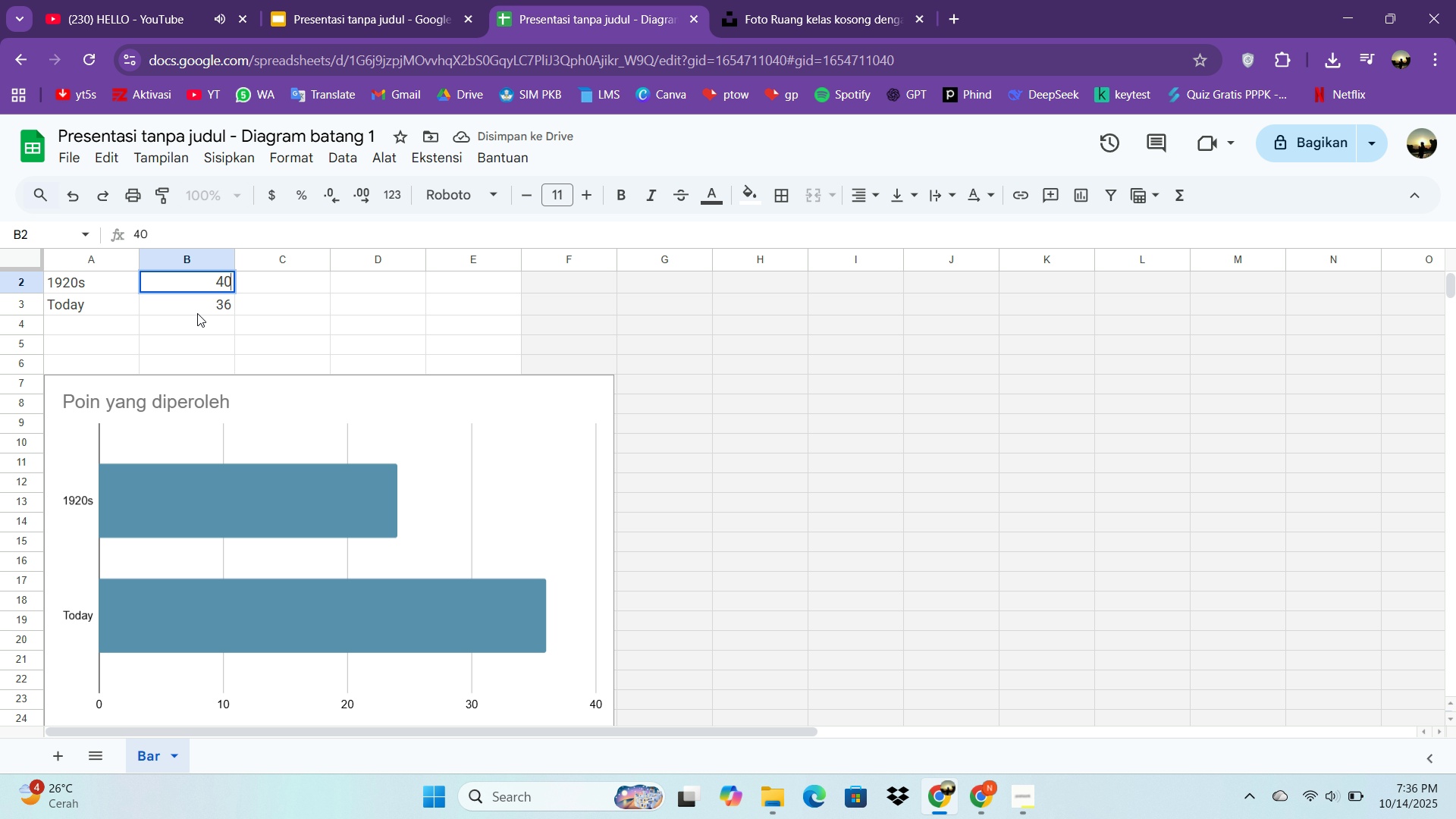 
double_click([204, 304])
 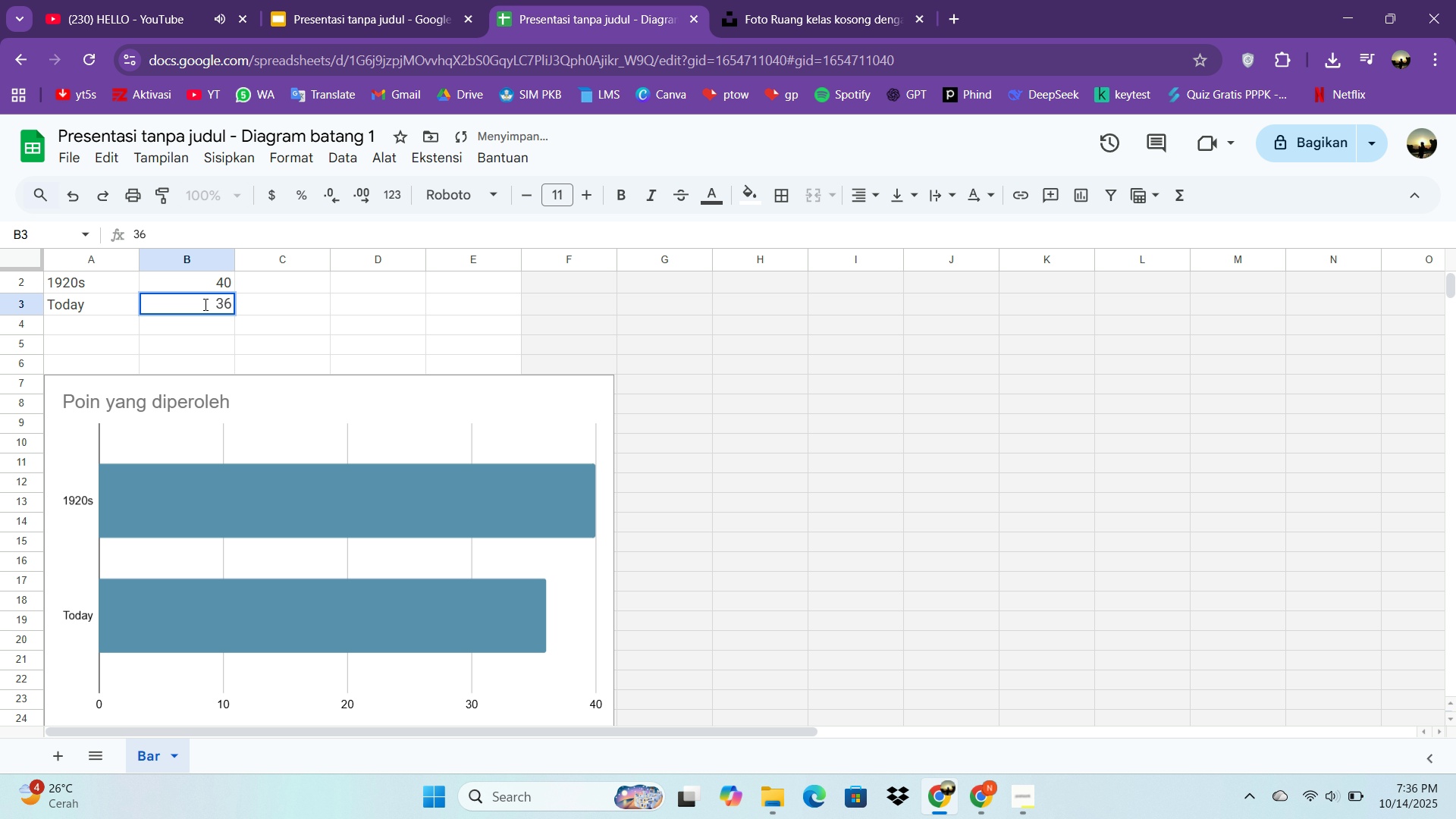 
type(35)
key(Backspace)
key(Backspace)
key(Backspace)
key(Backspace)
type(35)
 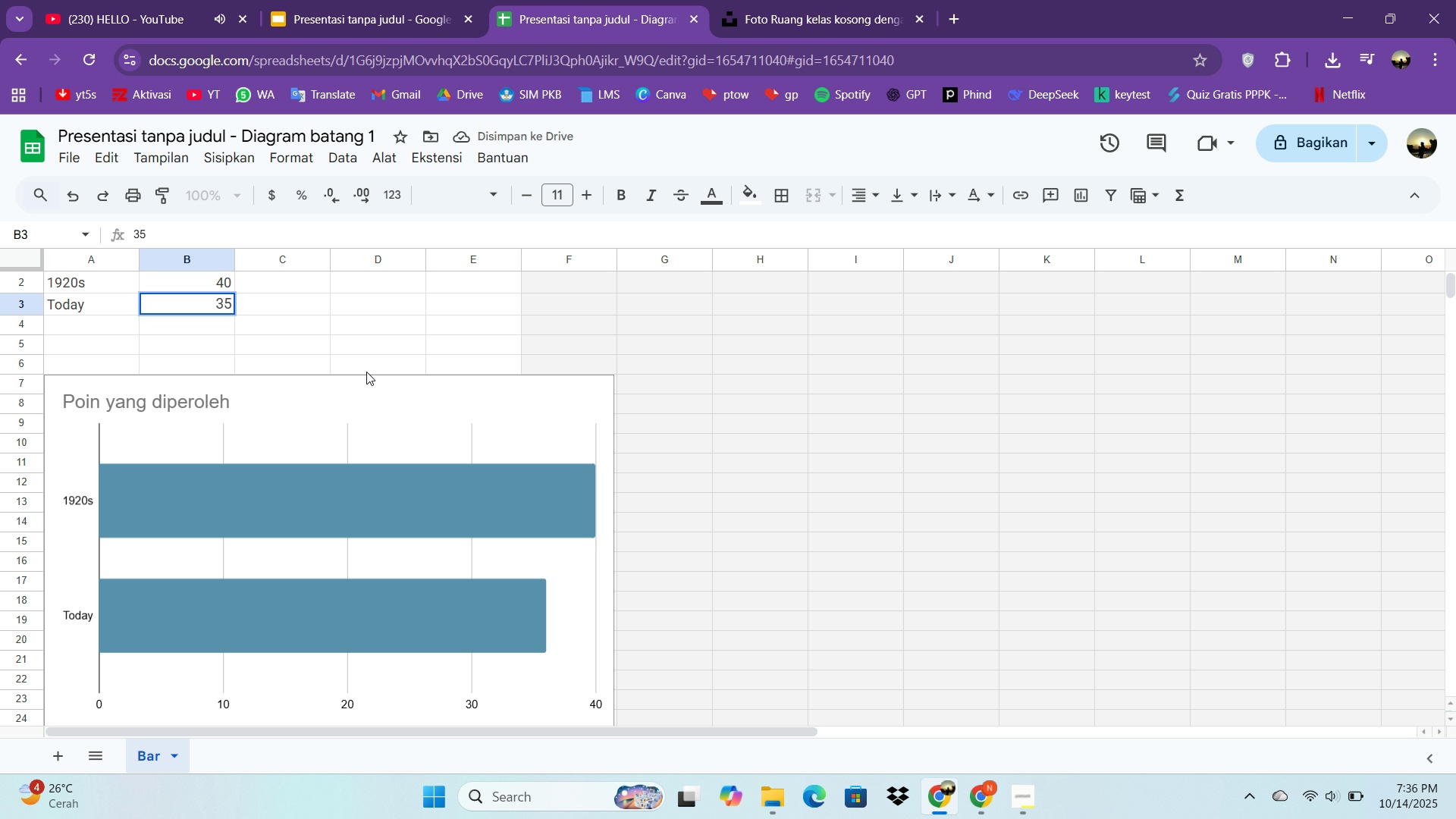 
left_click([339, 354])
 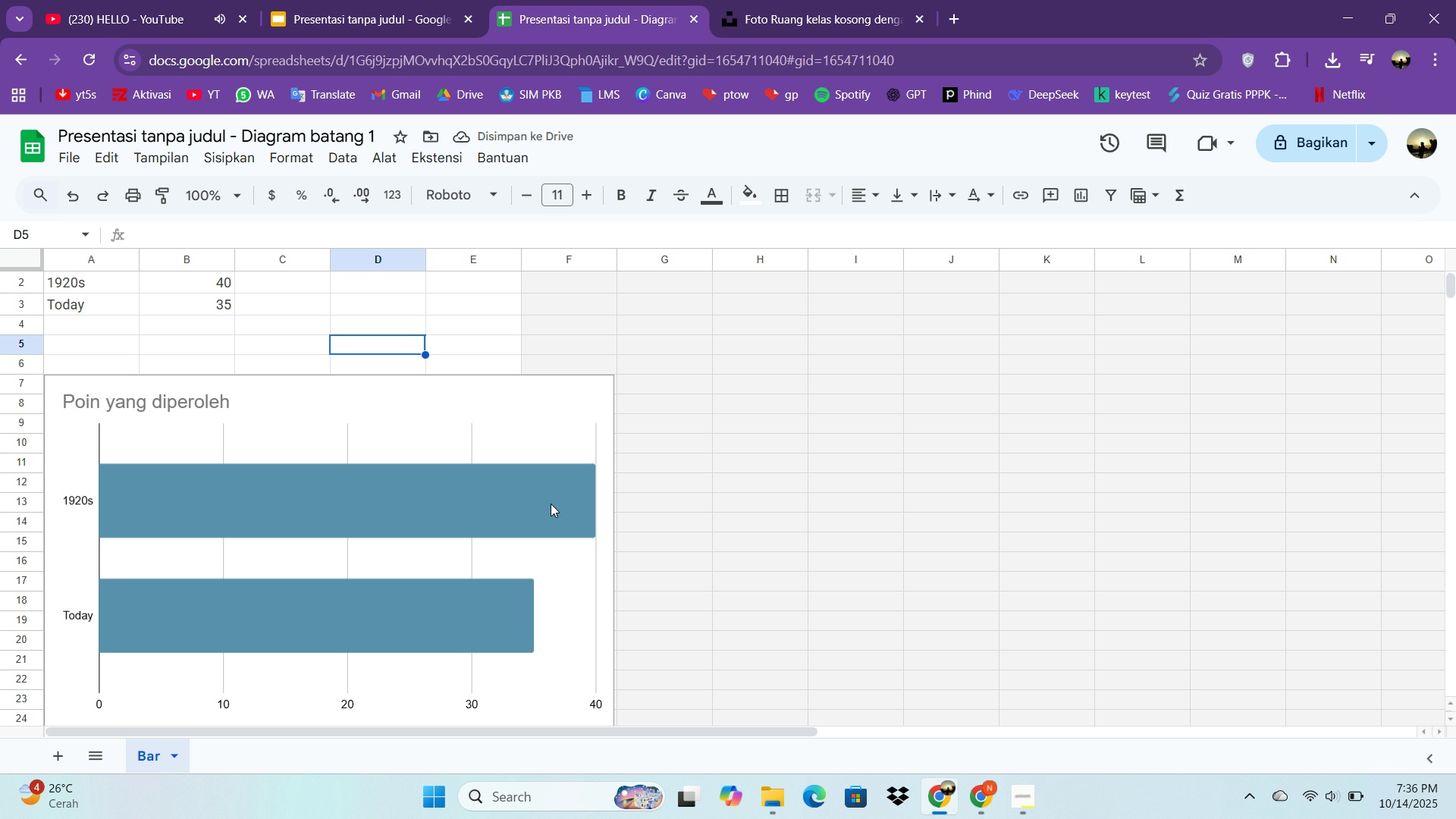 
scroll: coordinate [591, 560], scroll_direction: none, amount: 0.0
 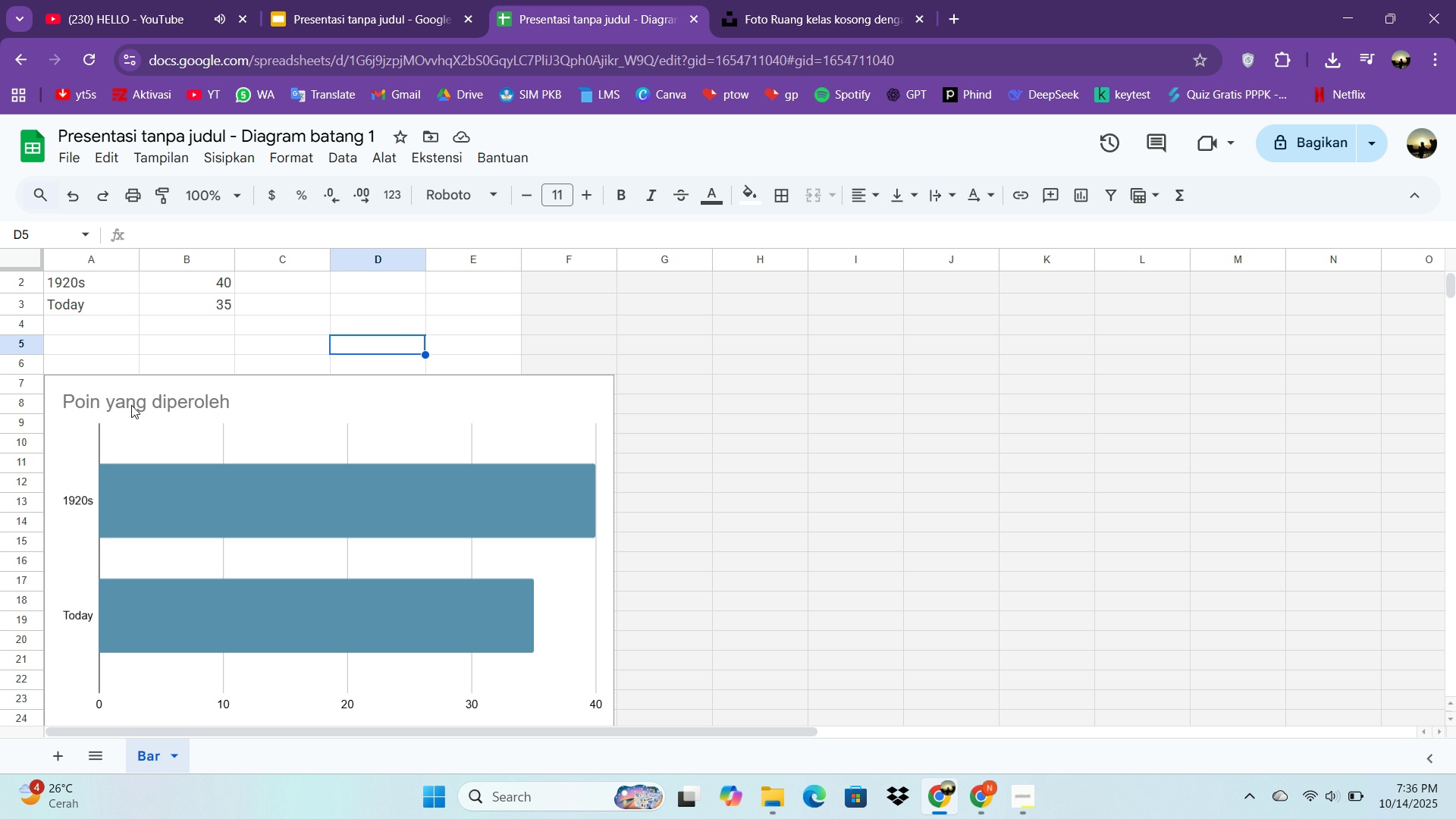 
left_click([416, 444])
 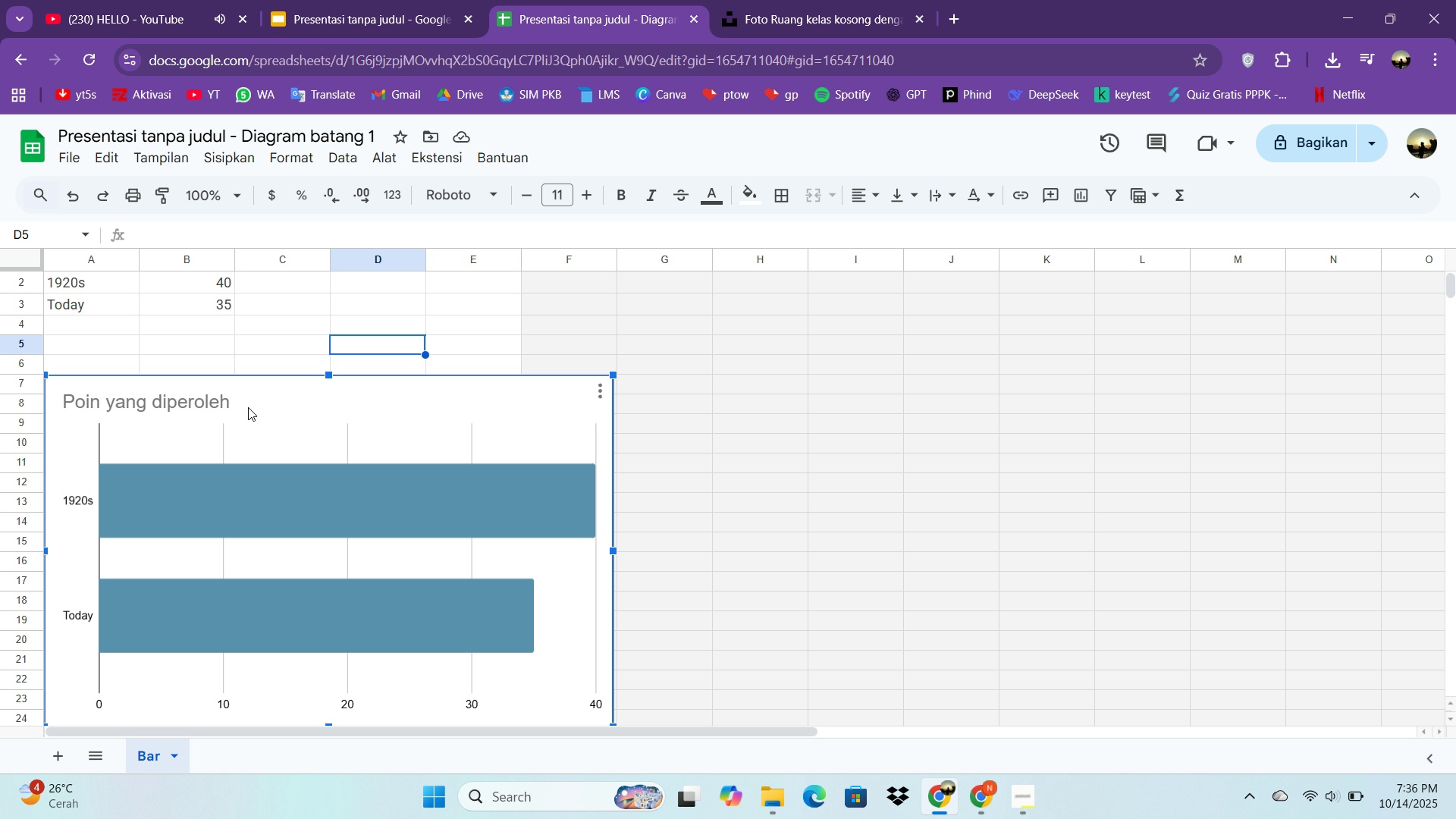 
double_click([248, 407])
 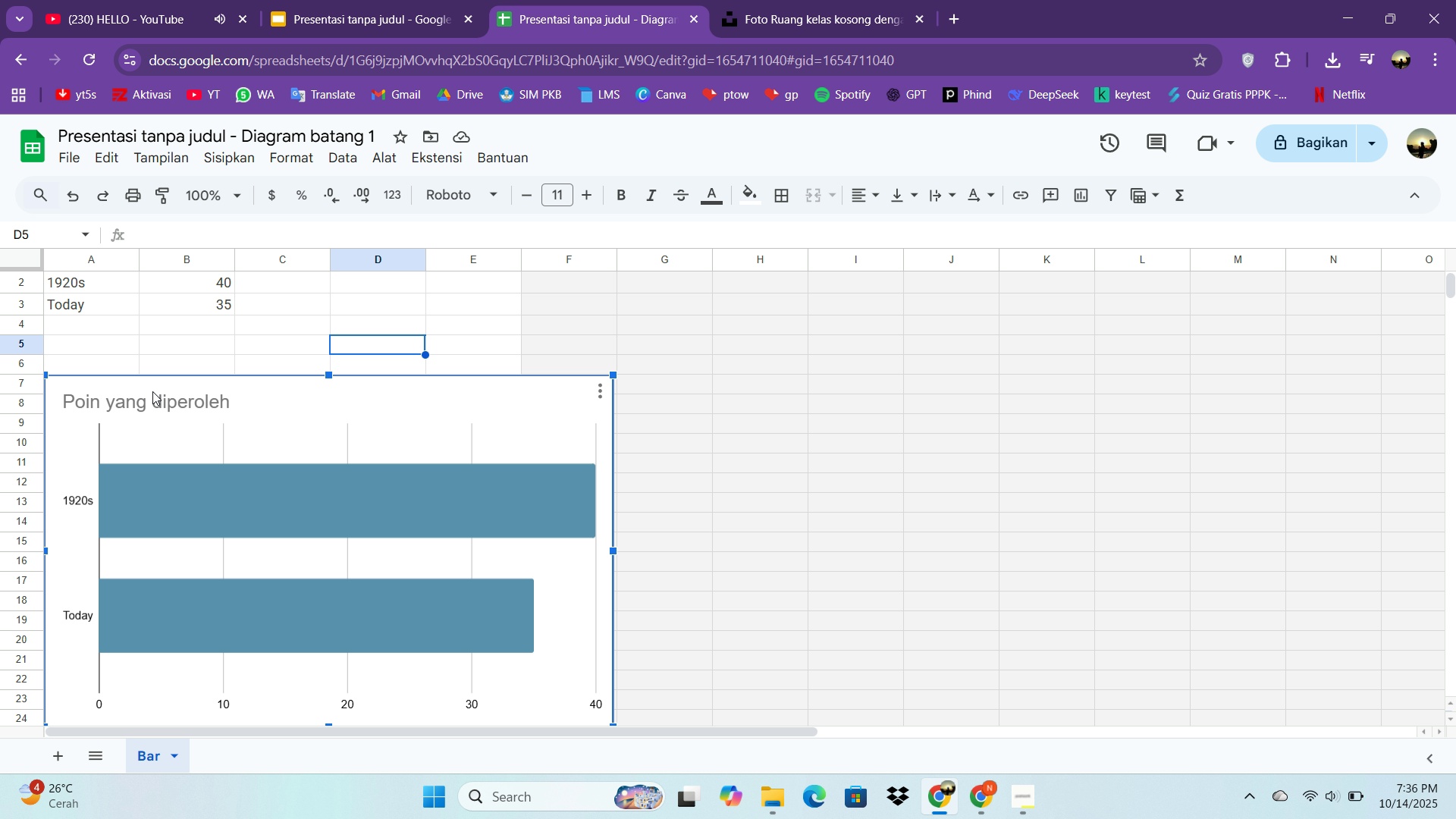 
triple_click([153, 388])
 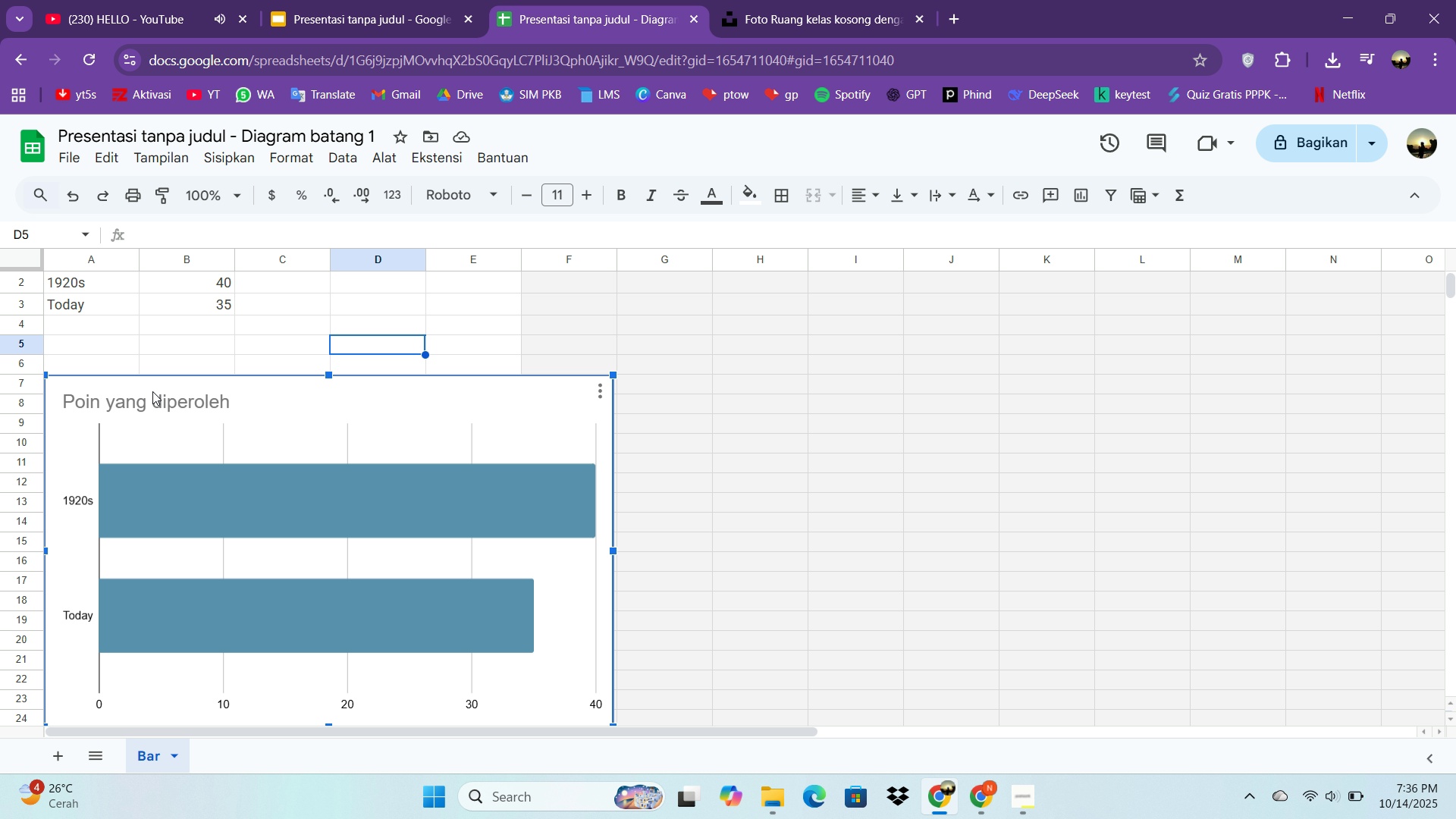 
triple_click([153, 388])
 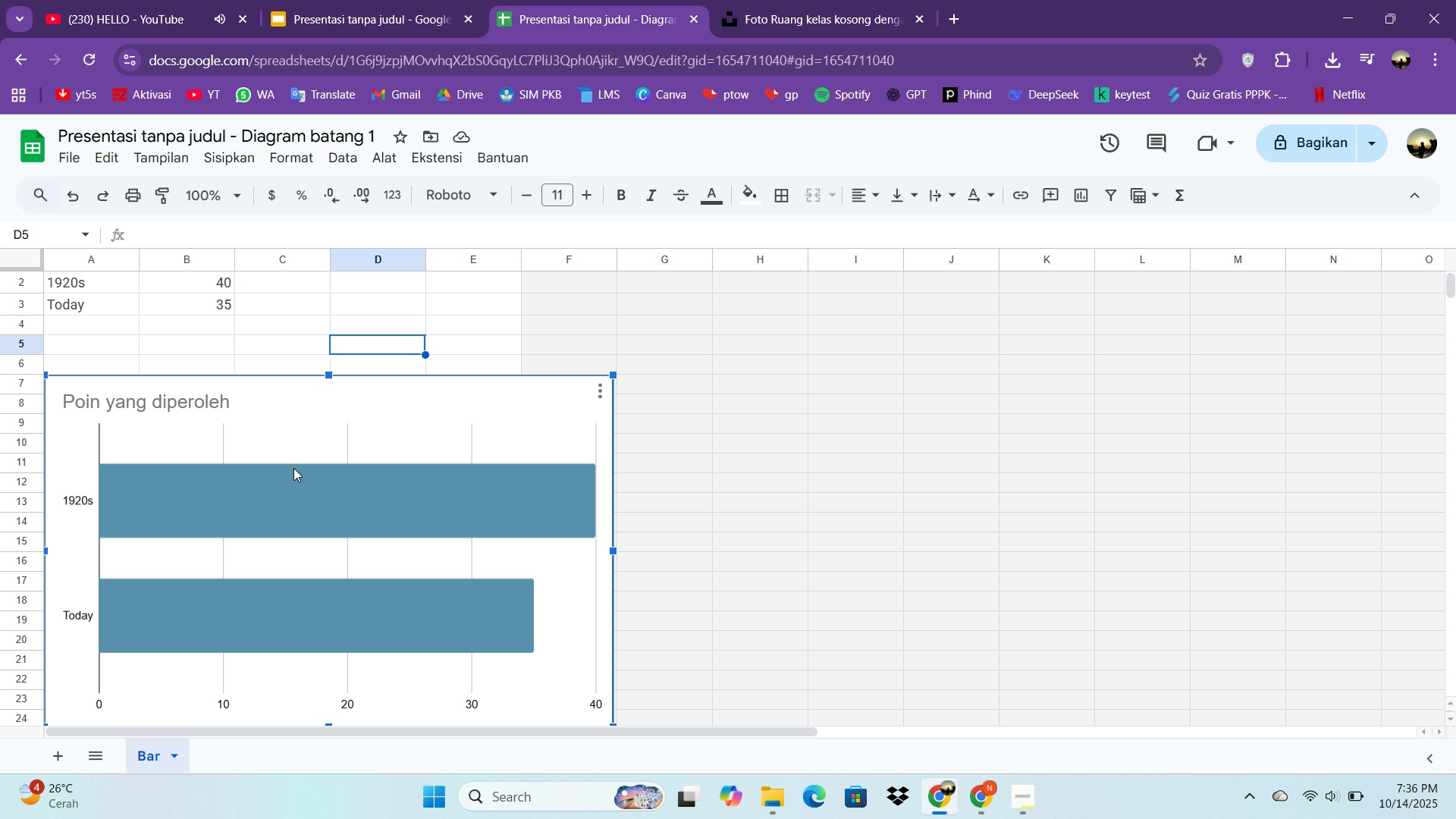 
scroll: coordinate [300, 473], scroll_direction: none, amount: 0.0
 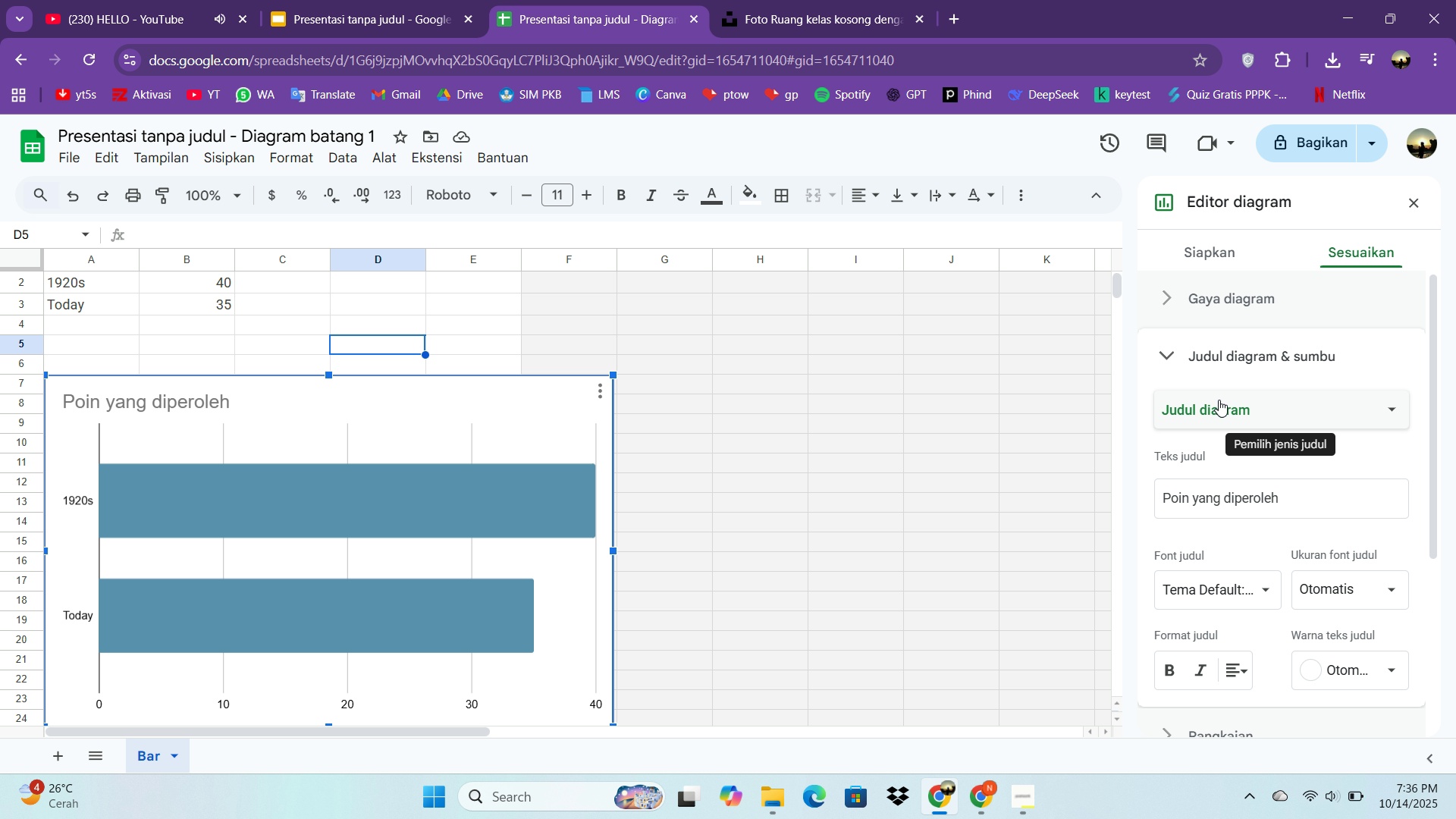 
left_click([1219, 400])
 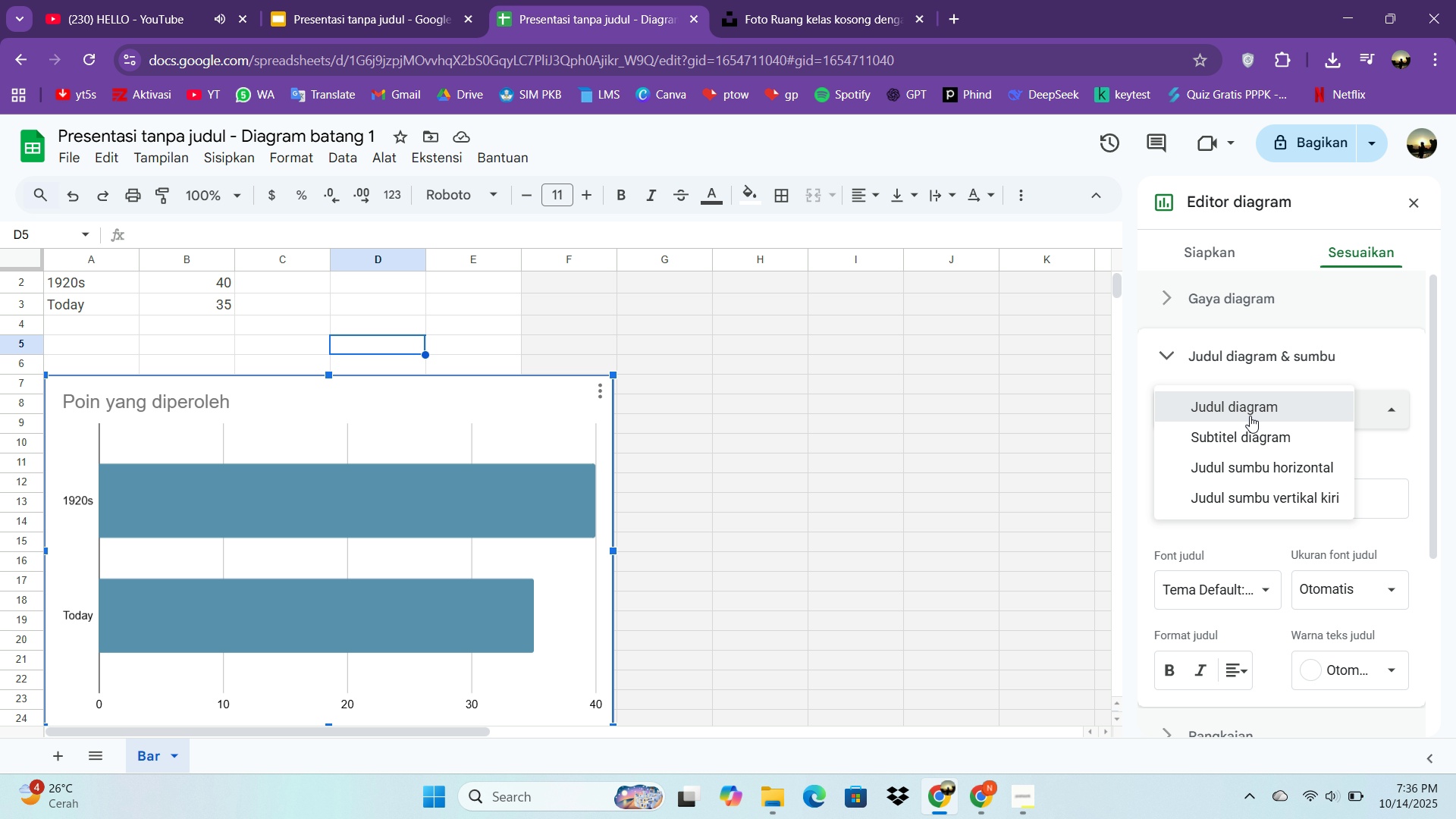 
left_click([1250, 416])
 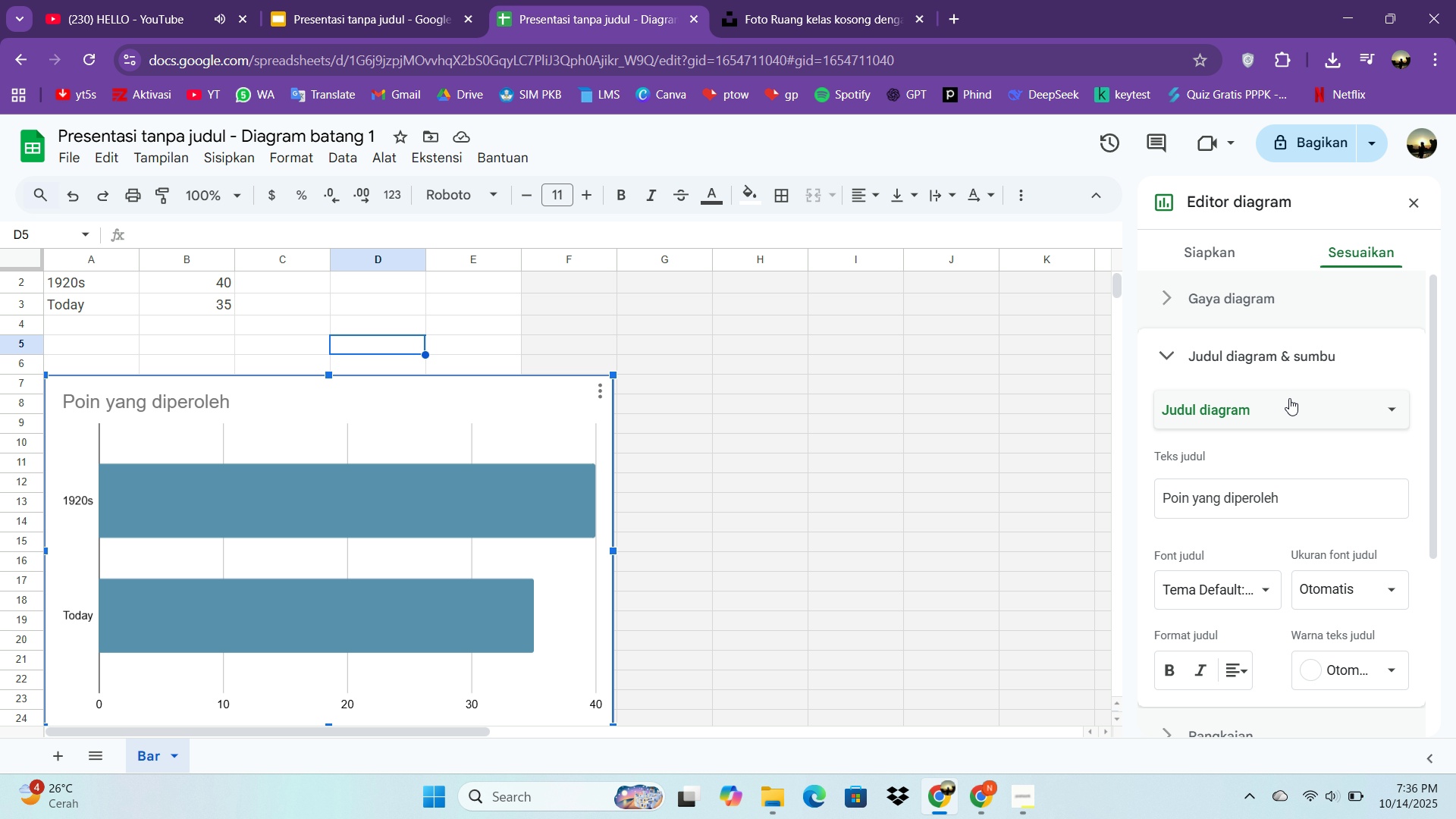 
left_click([1357, 408])
 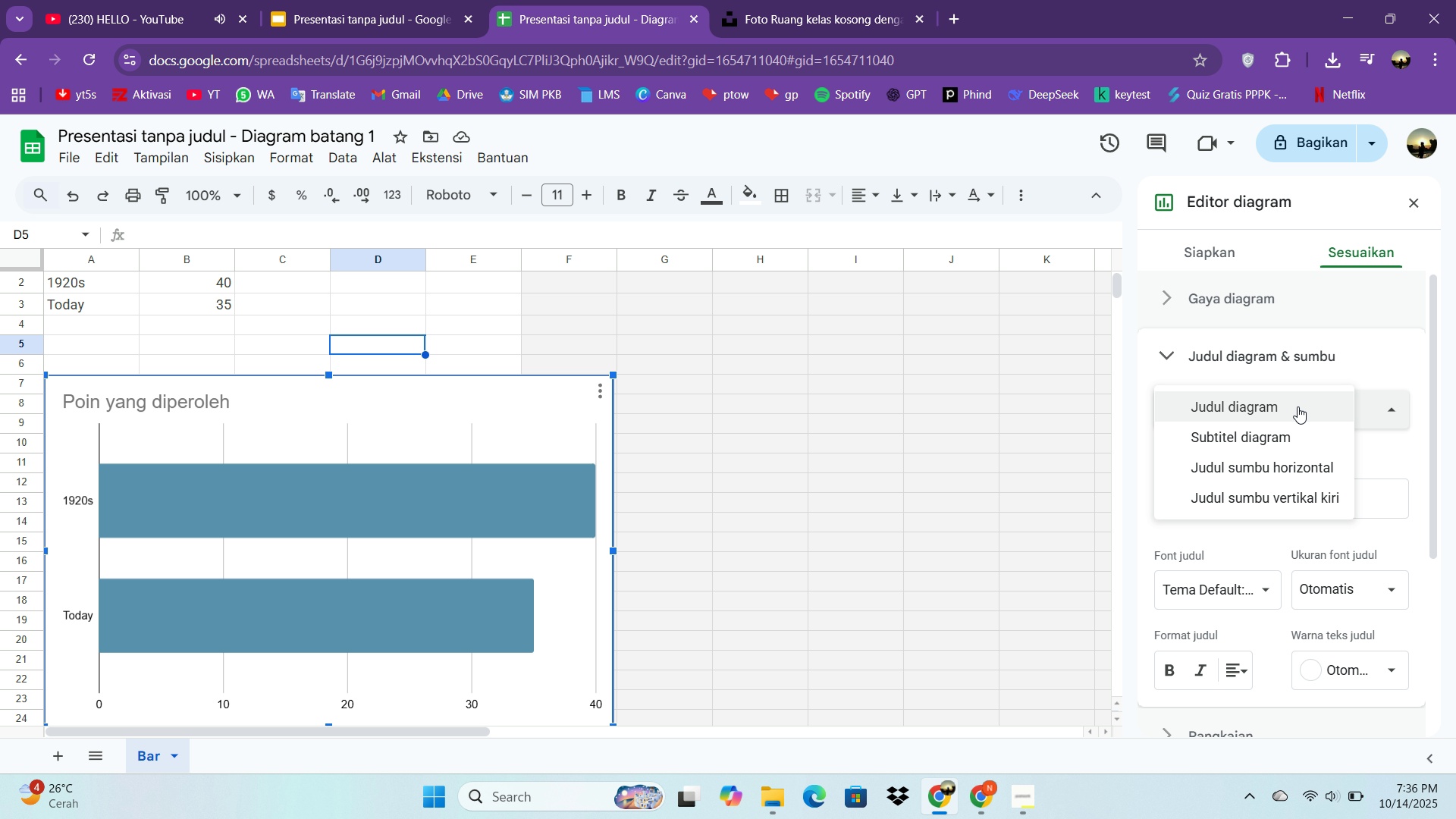 
left_click([1298, 406])
 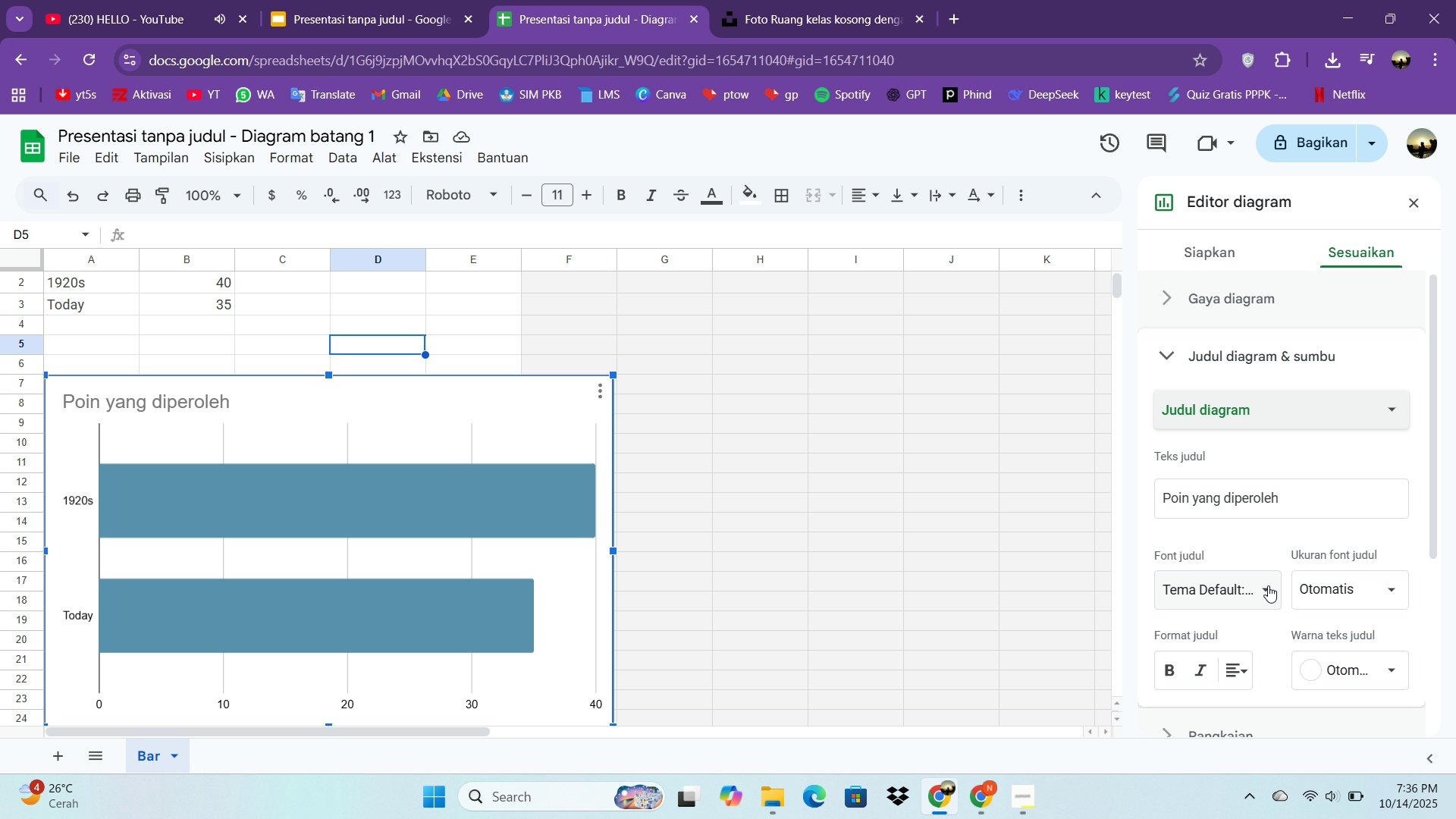 
scroll: coordinate [1286, 471], scroll_direction: up, amount: 2.0
 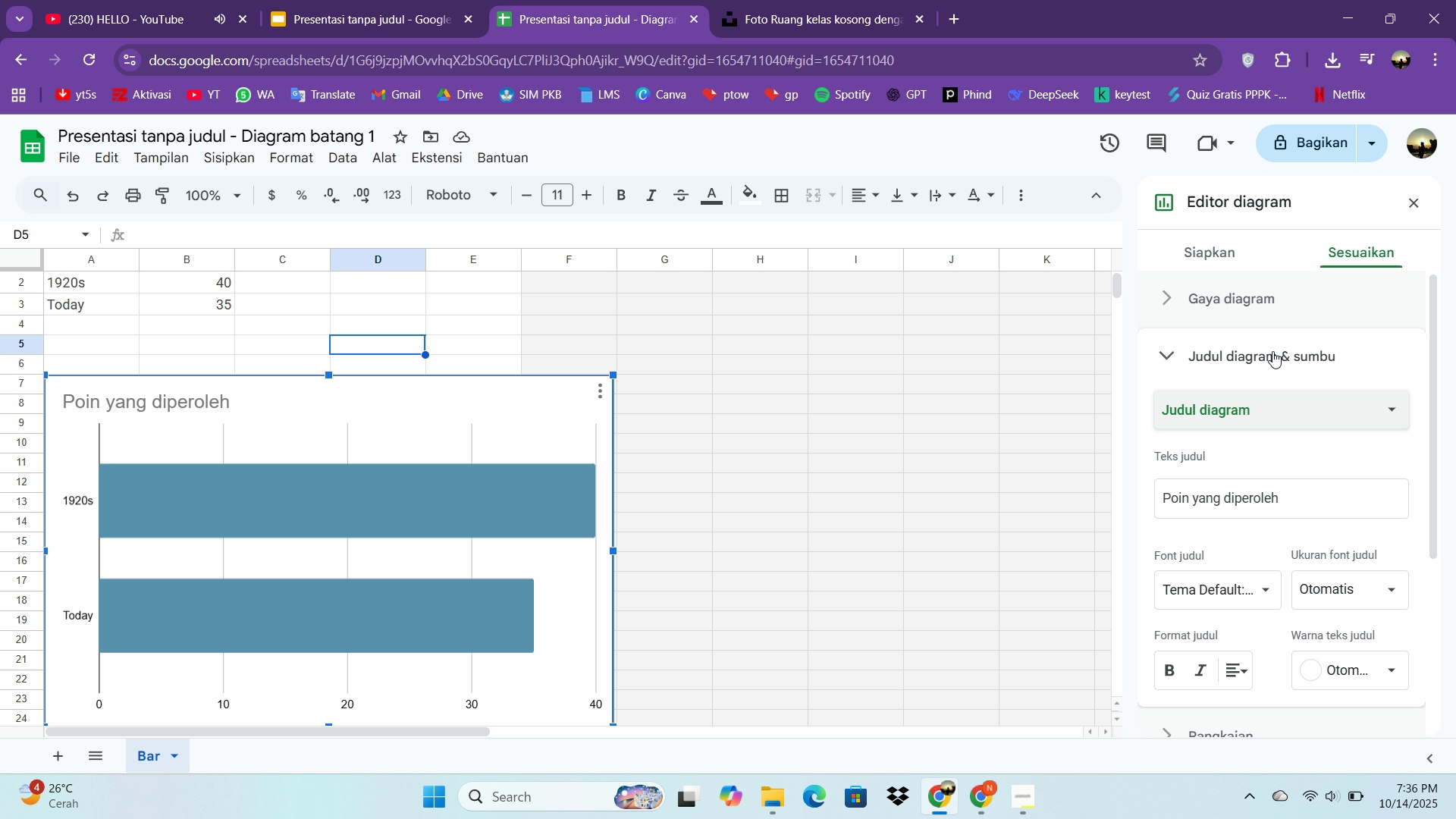 
scroll: coordinate [1326, 399], scroll_direction: down, amount: 5.0
 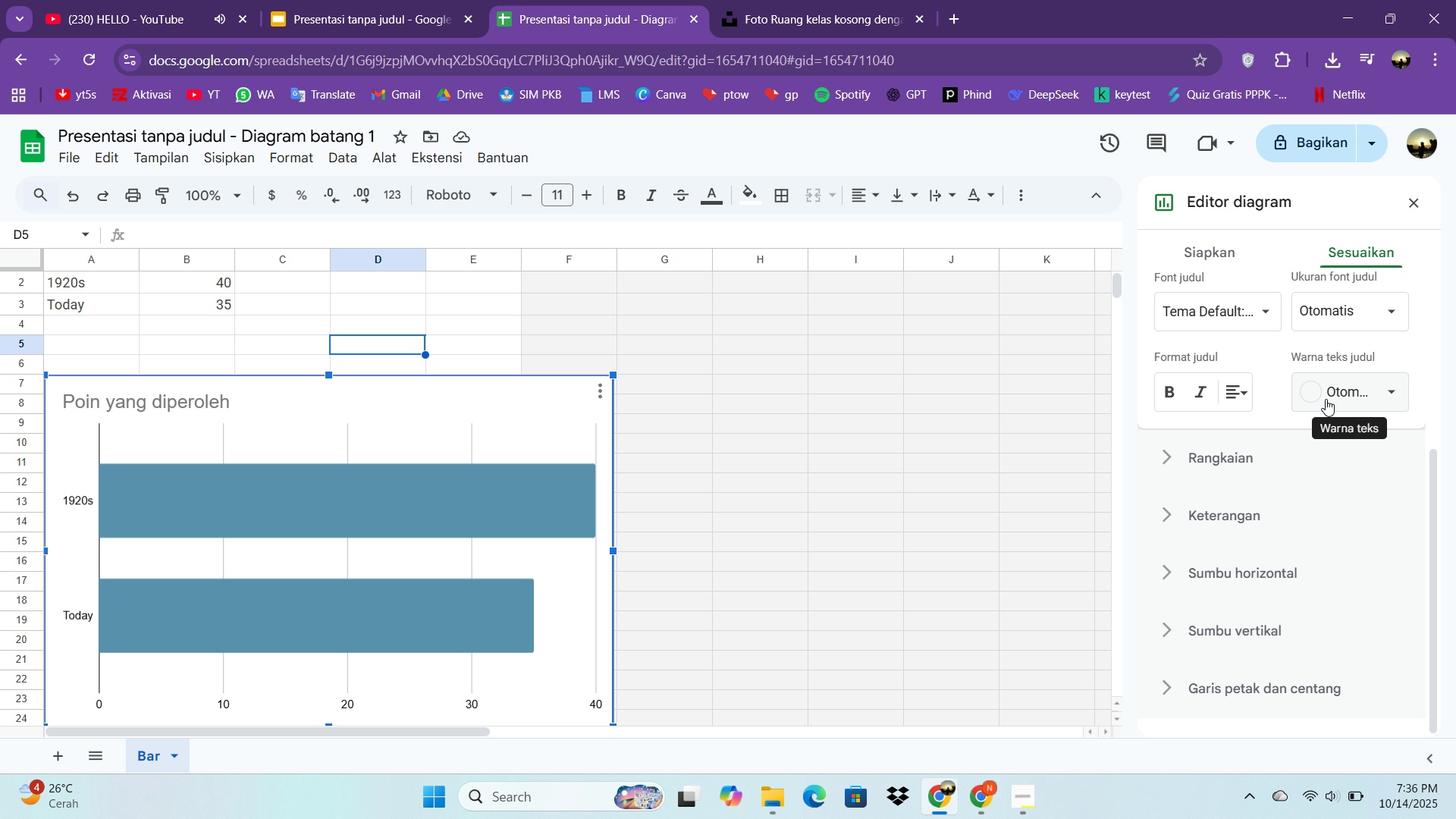 
scroll: coordinate [1326, 399], scroll_direction: up, amount: 2.0
 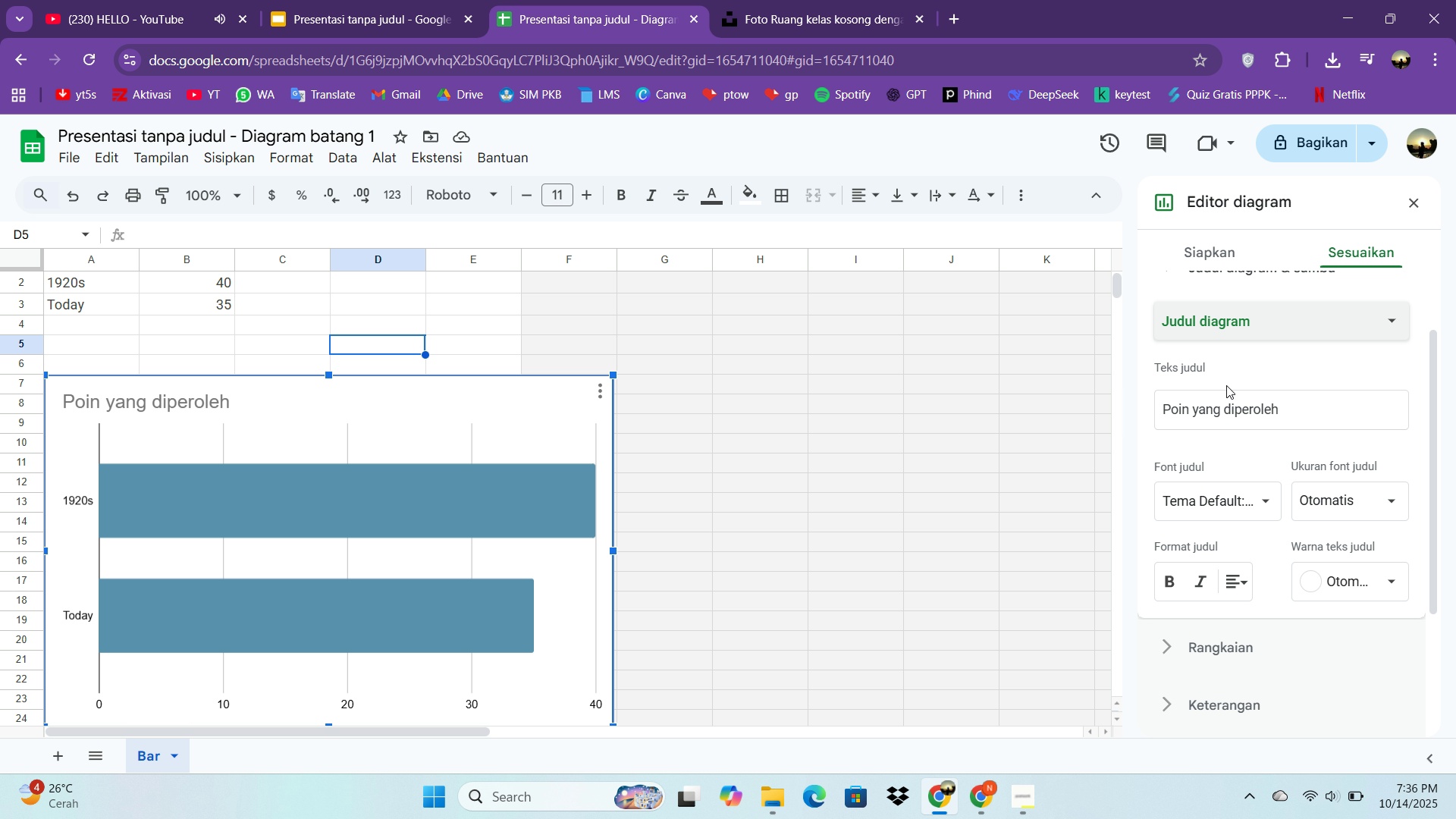 
left_click([1232, 424])
 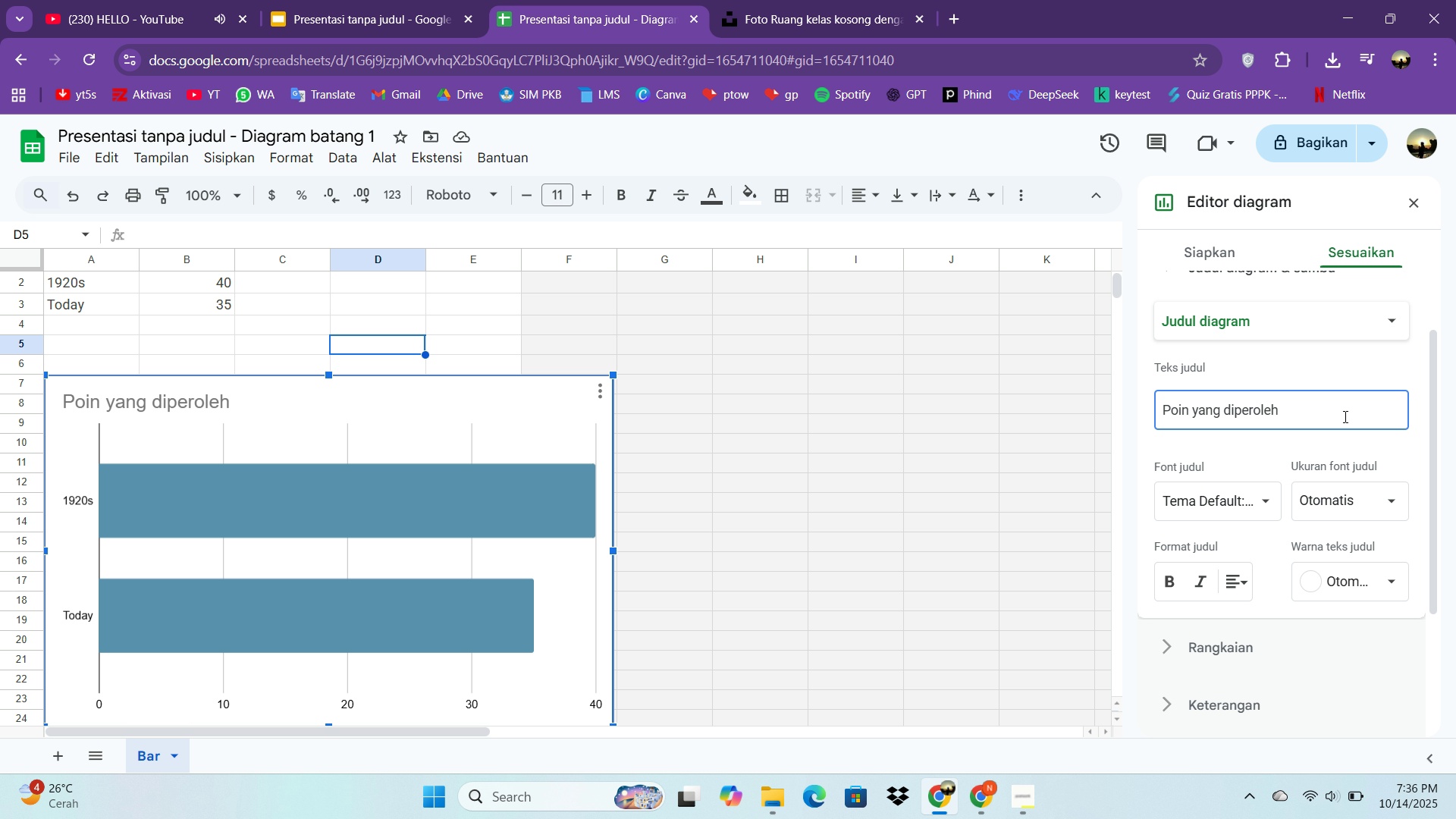 
left_click_drag(start_coordinate=[1344, 416], to_coordinate=[1111, 428])
 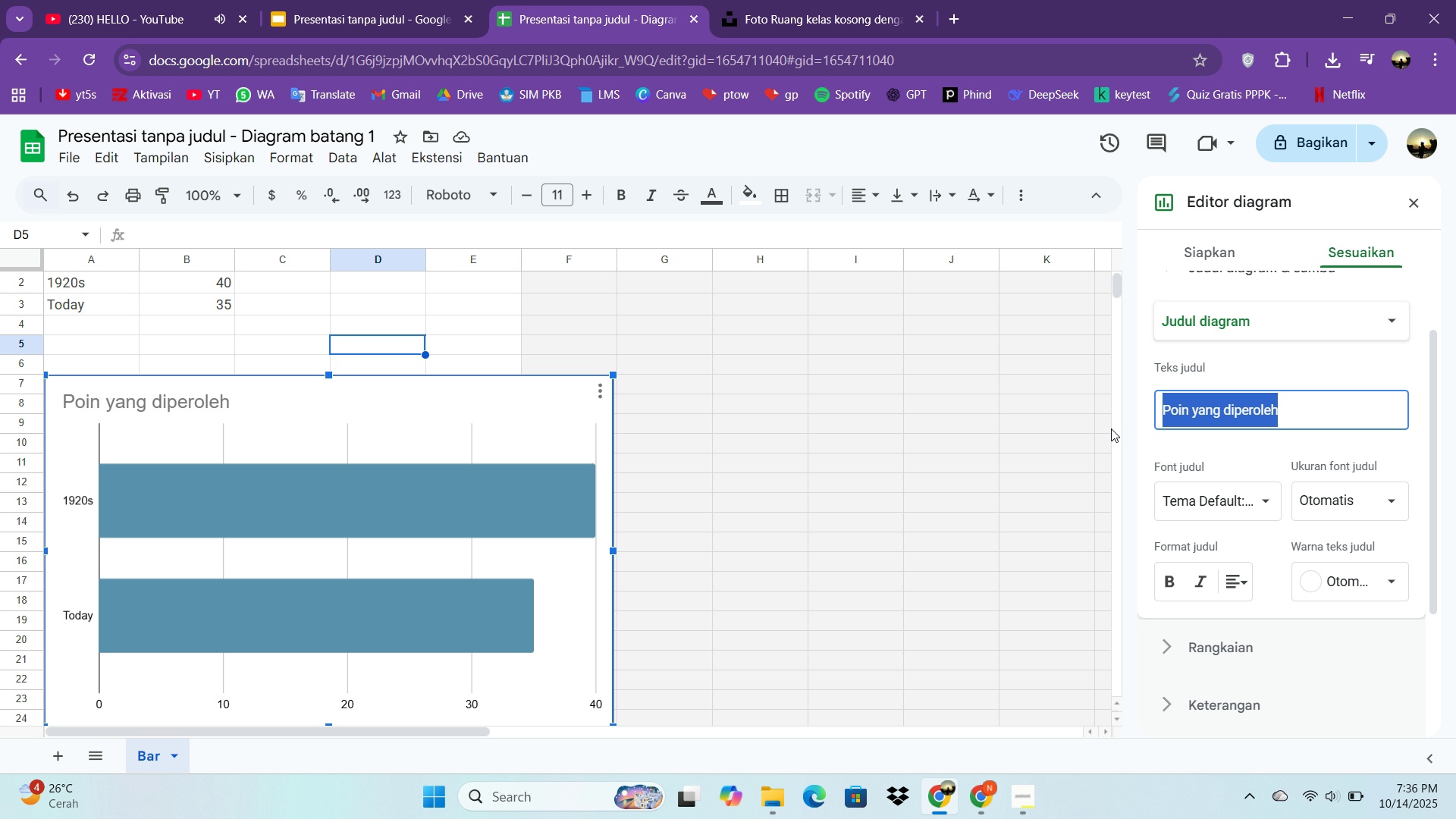 
type(CLASS SIZE COMPAROS)
key(Backspace)
key(Backspace)
type(ISON:)
 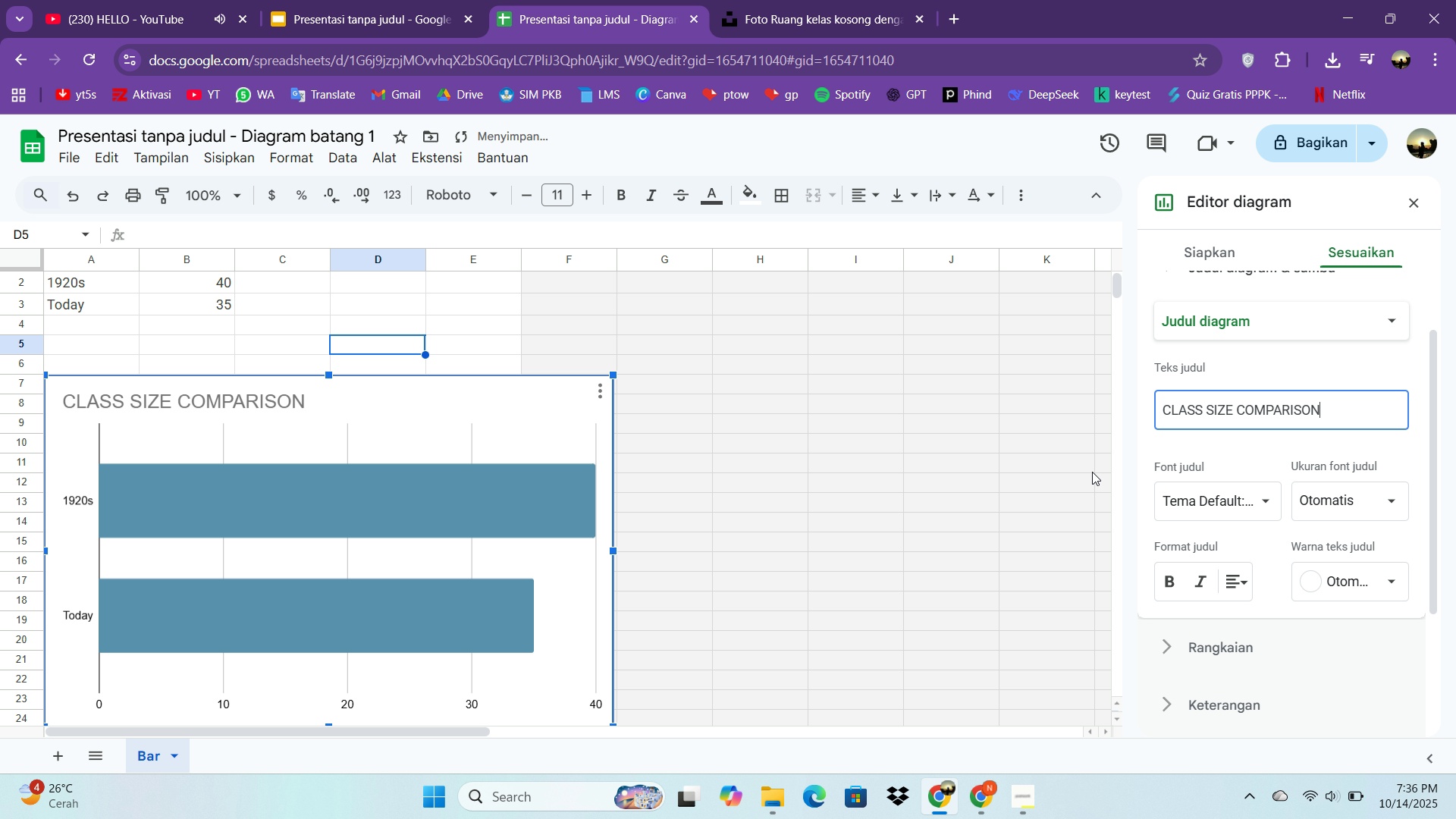 
left_click([1014, 554])
 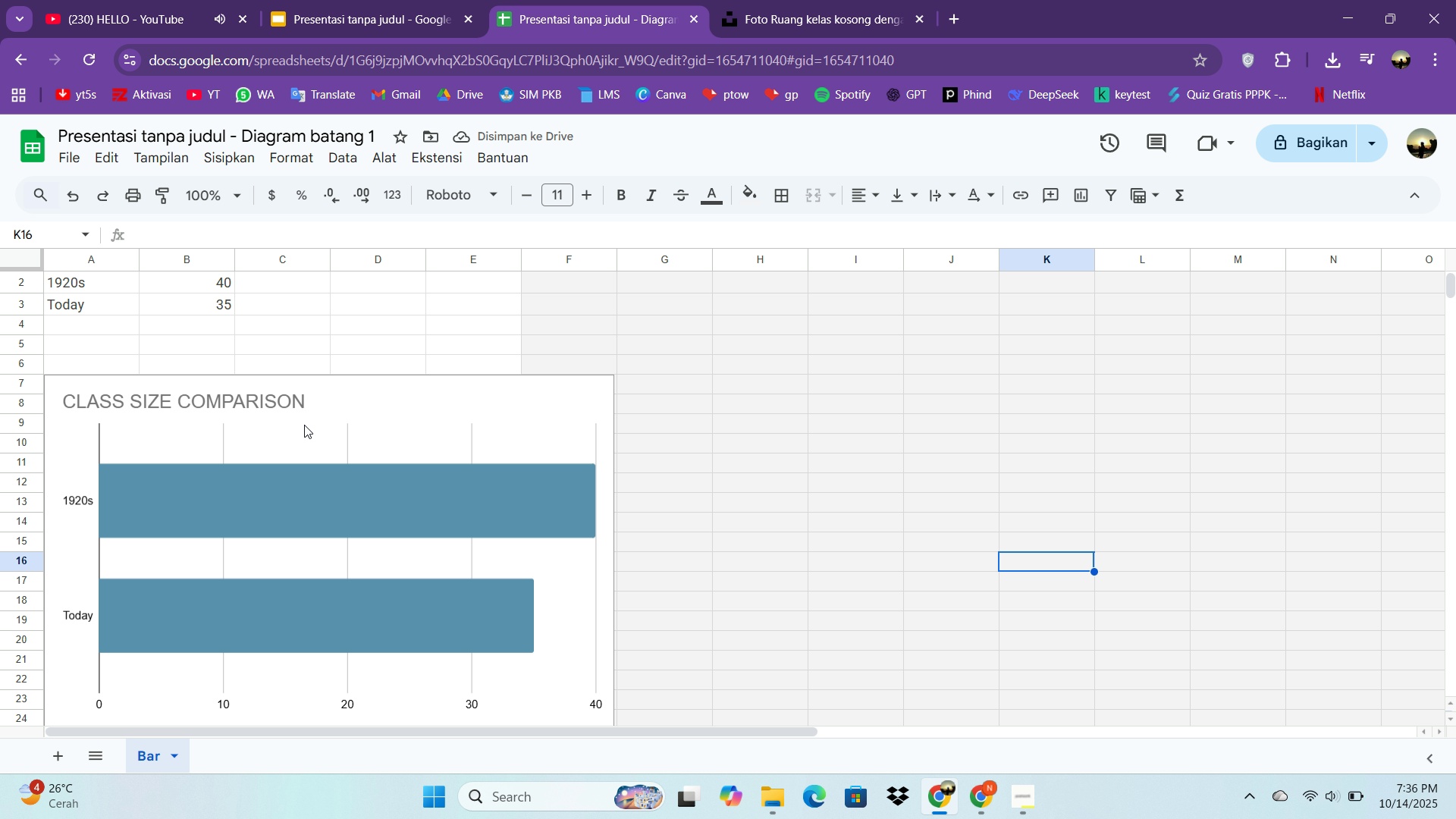 
left_click([249, 391])
 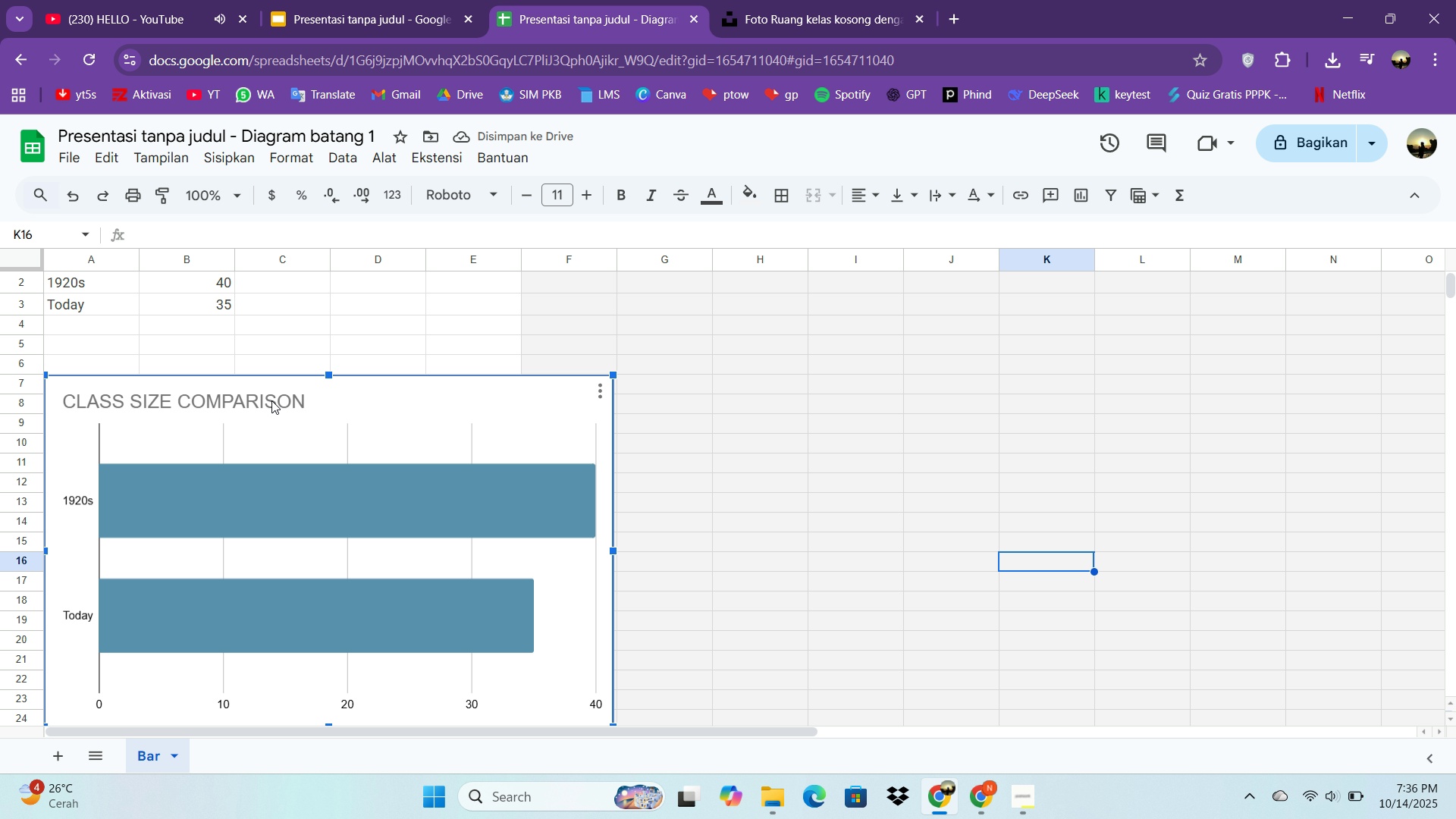 
double_click([271, 400])
 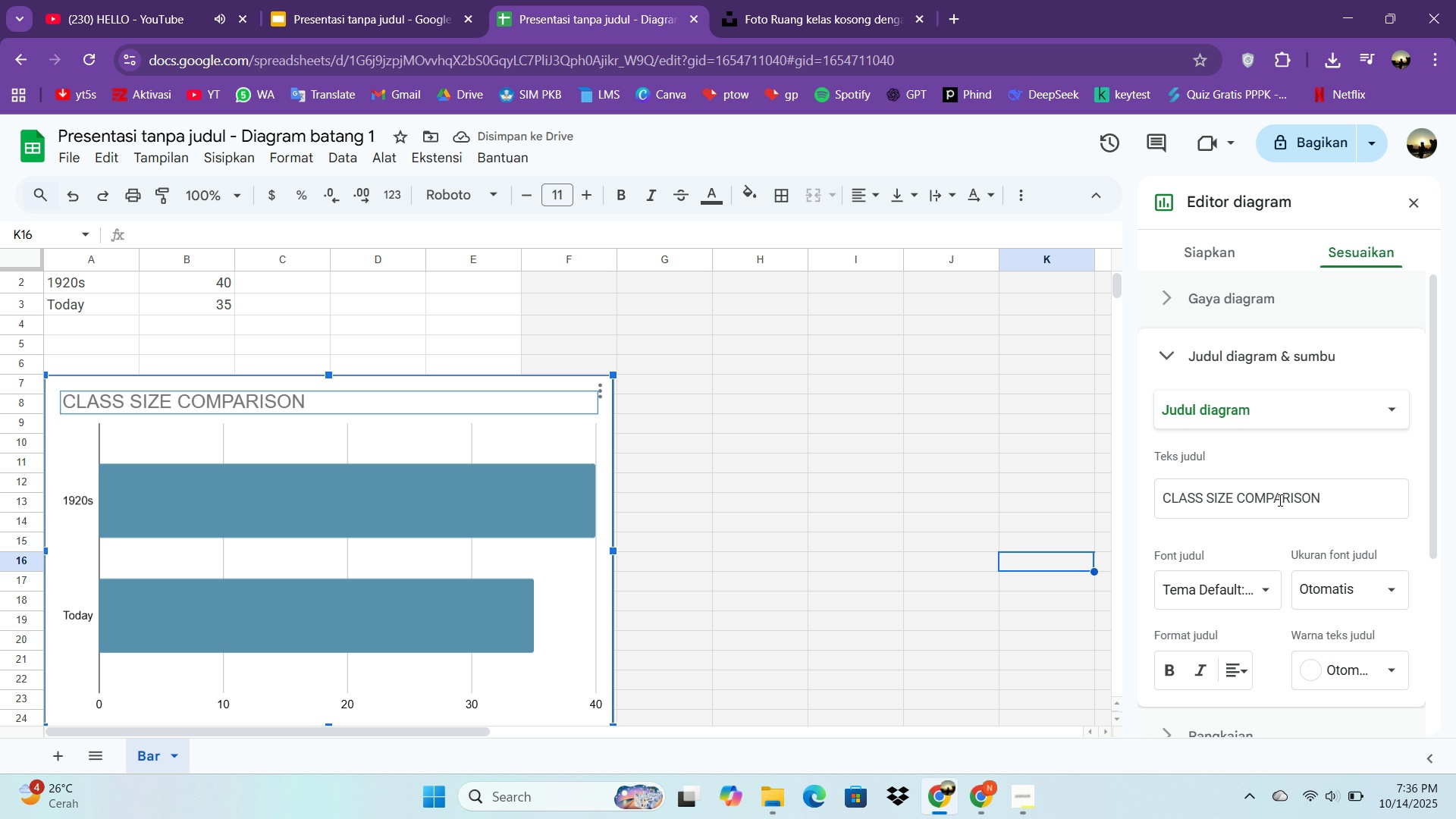 
scroll: coordinate [1279, 567], scroll_direction: down, amount: 1.0
 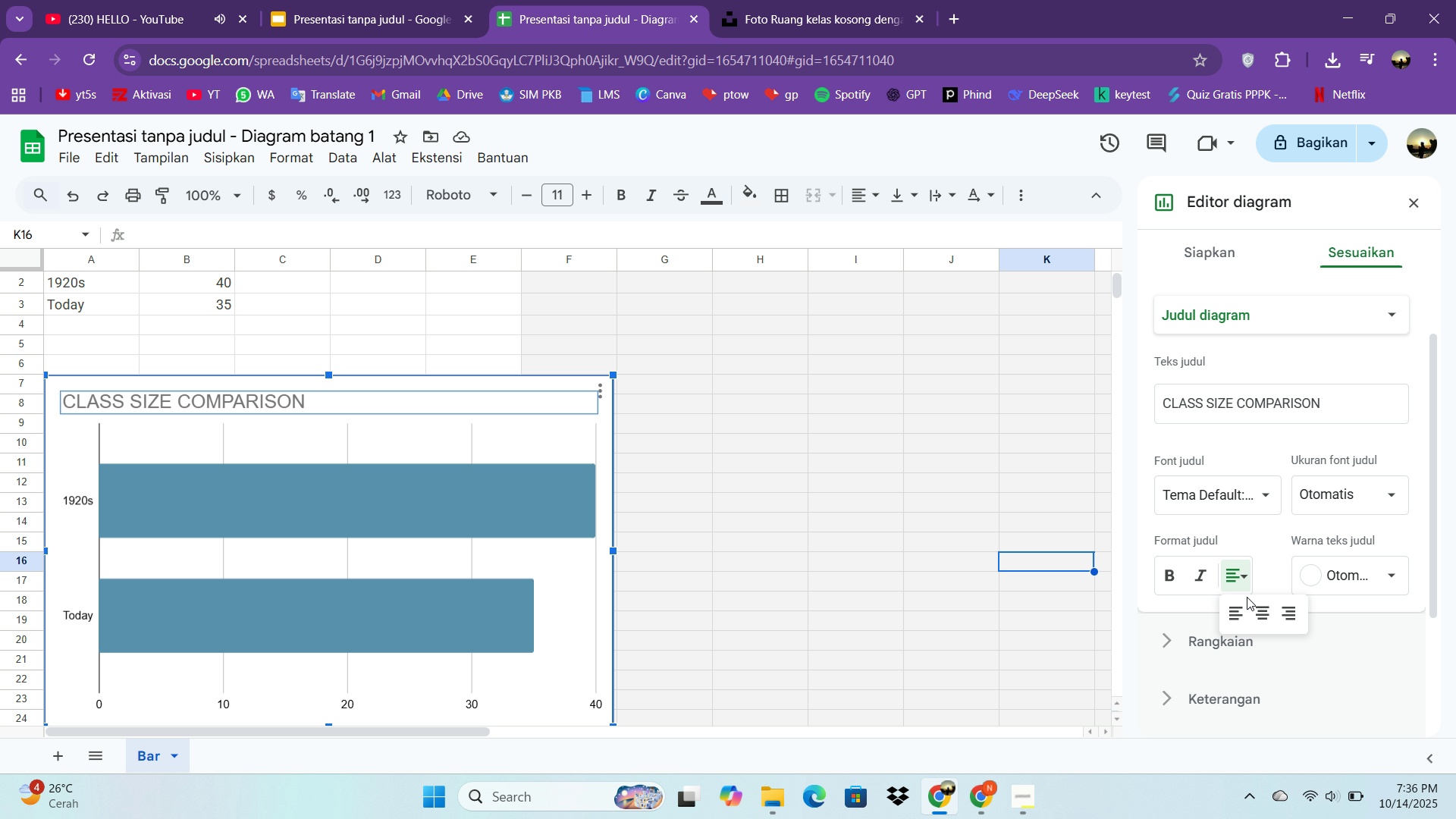 
left_click([1259, 610])
 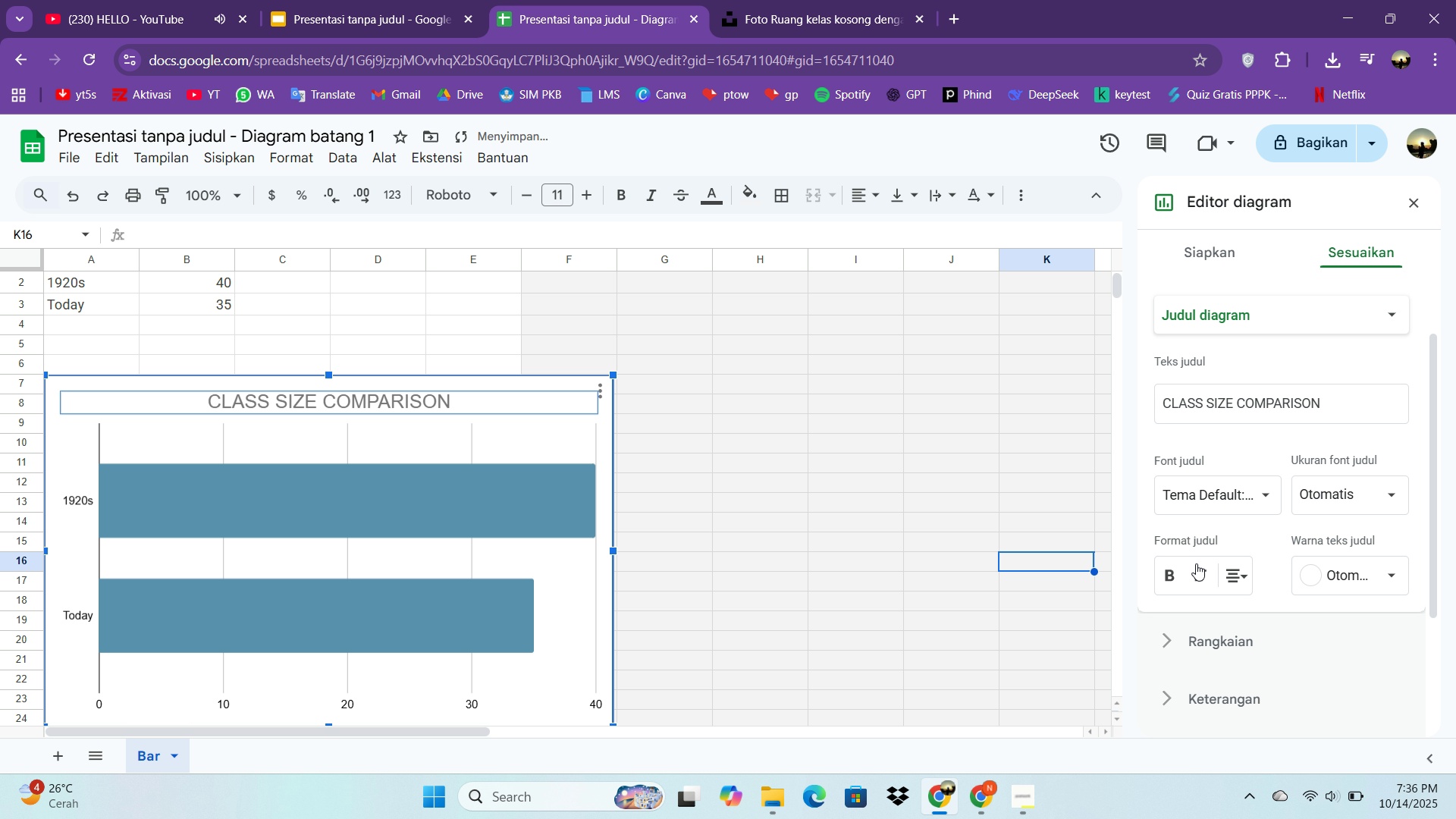 
left_click([1185, 573])
 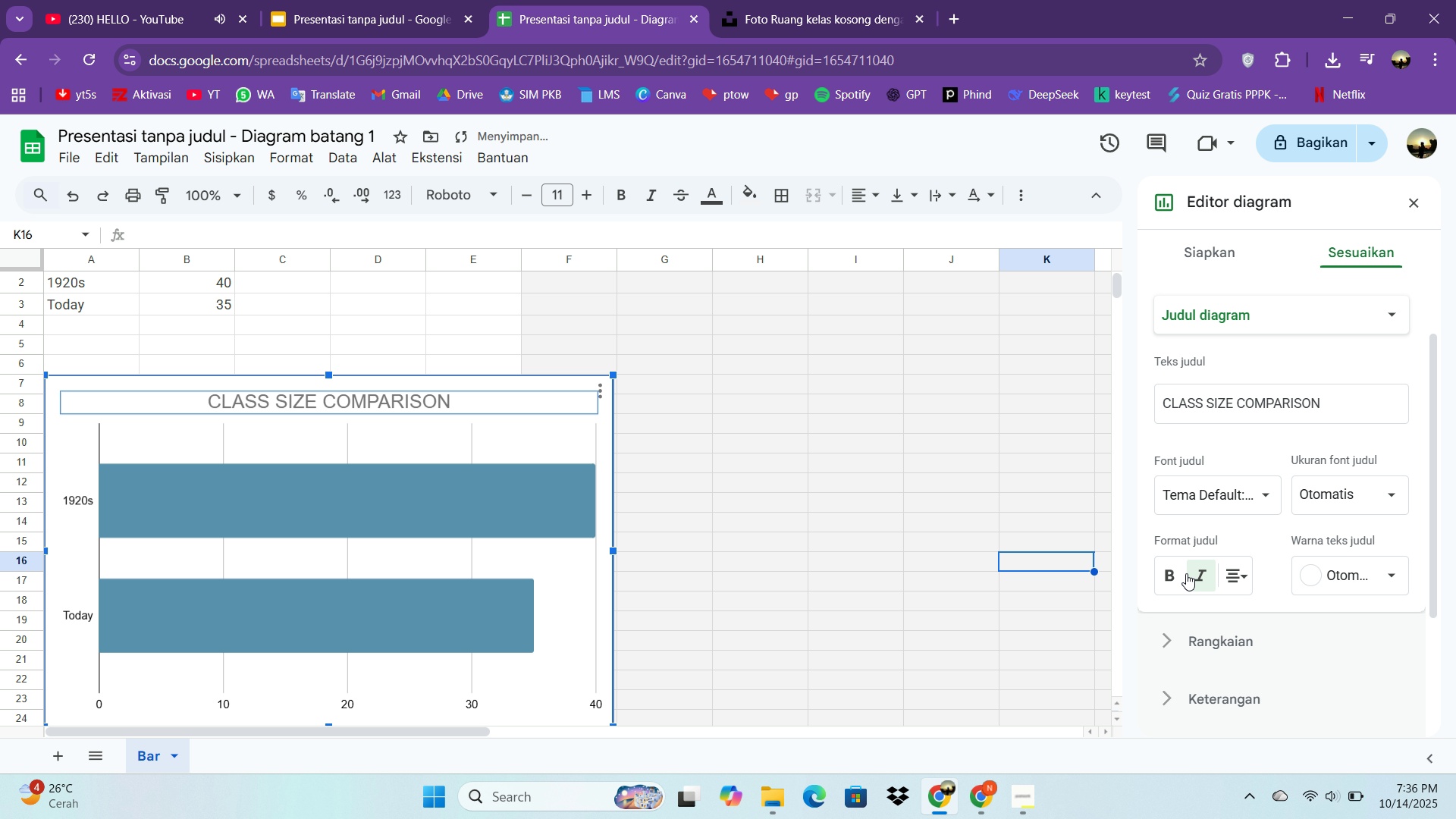 
left_click([1186, 573])
 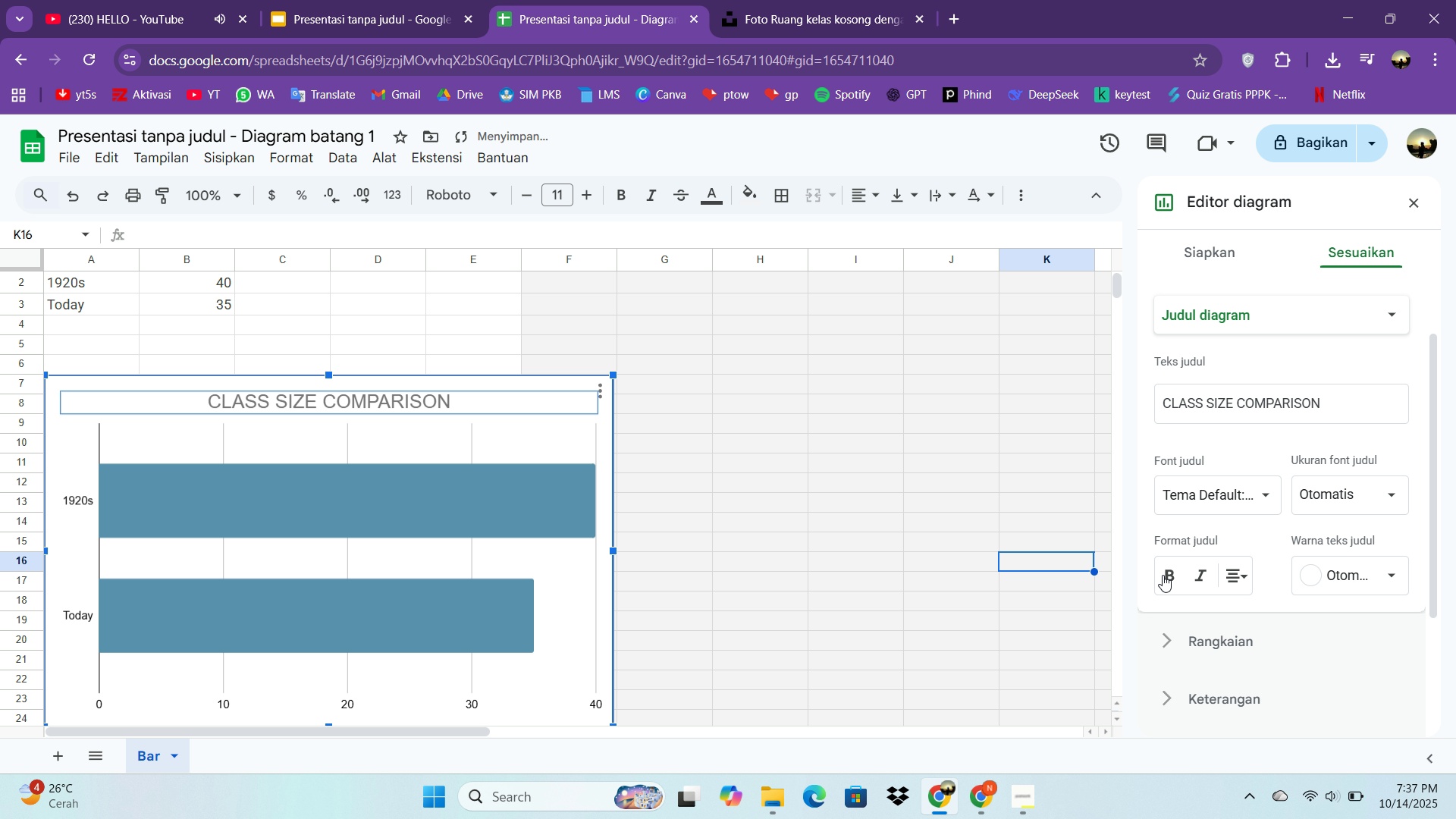 
left_click([1163, 575])
 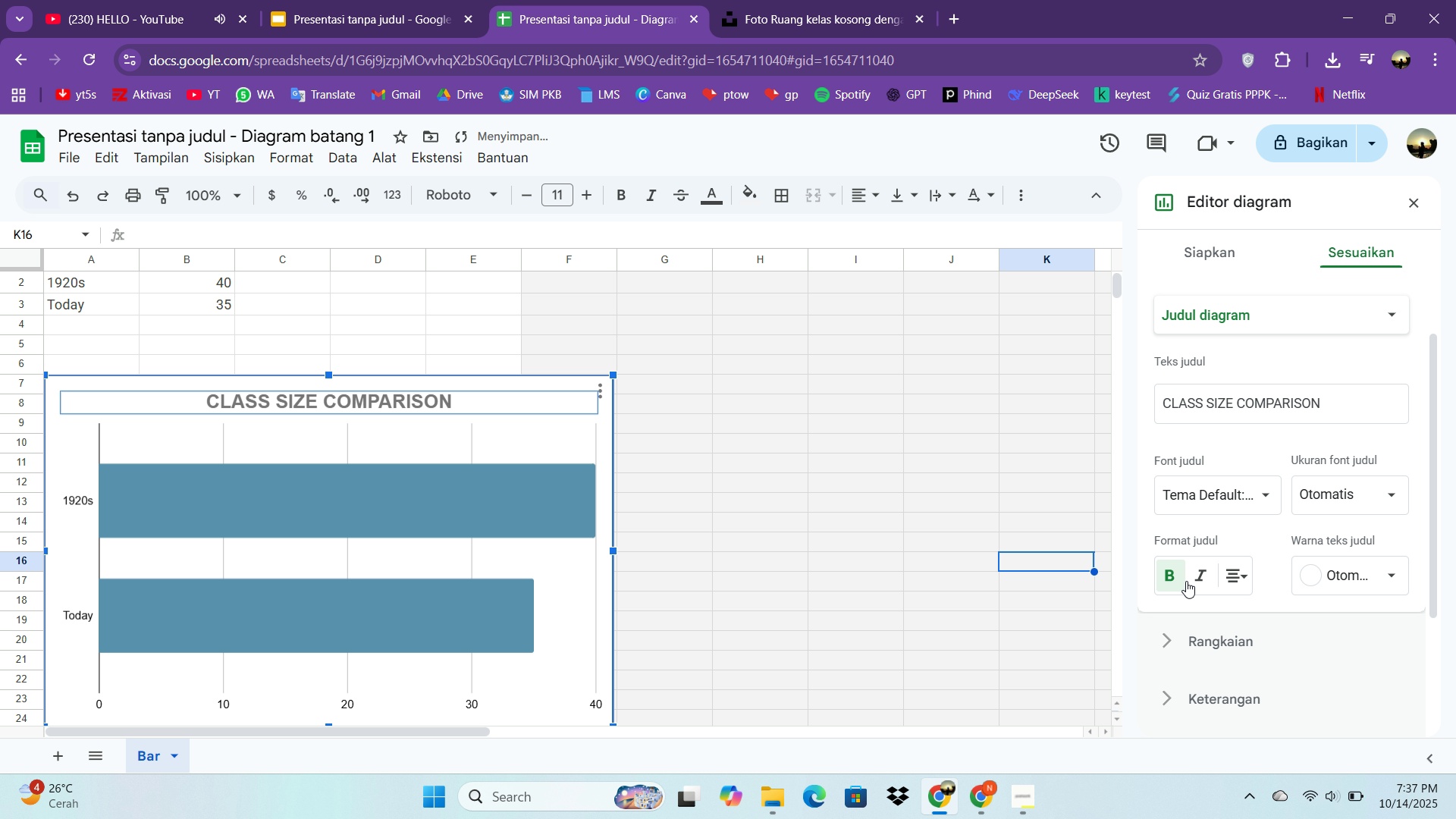 
scroll: coordinate [1219, 591], scroll_direction: down, amount: 2.0
 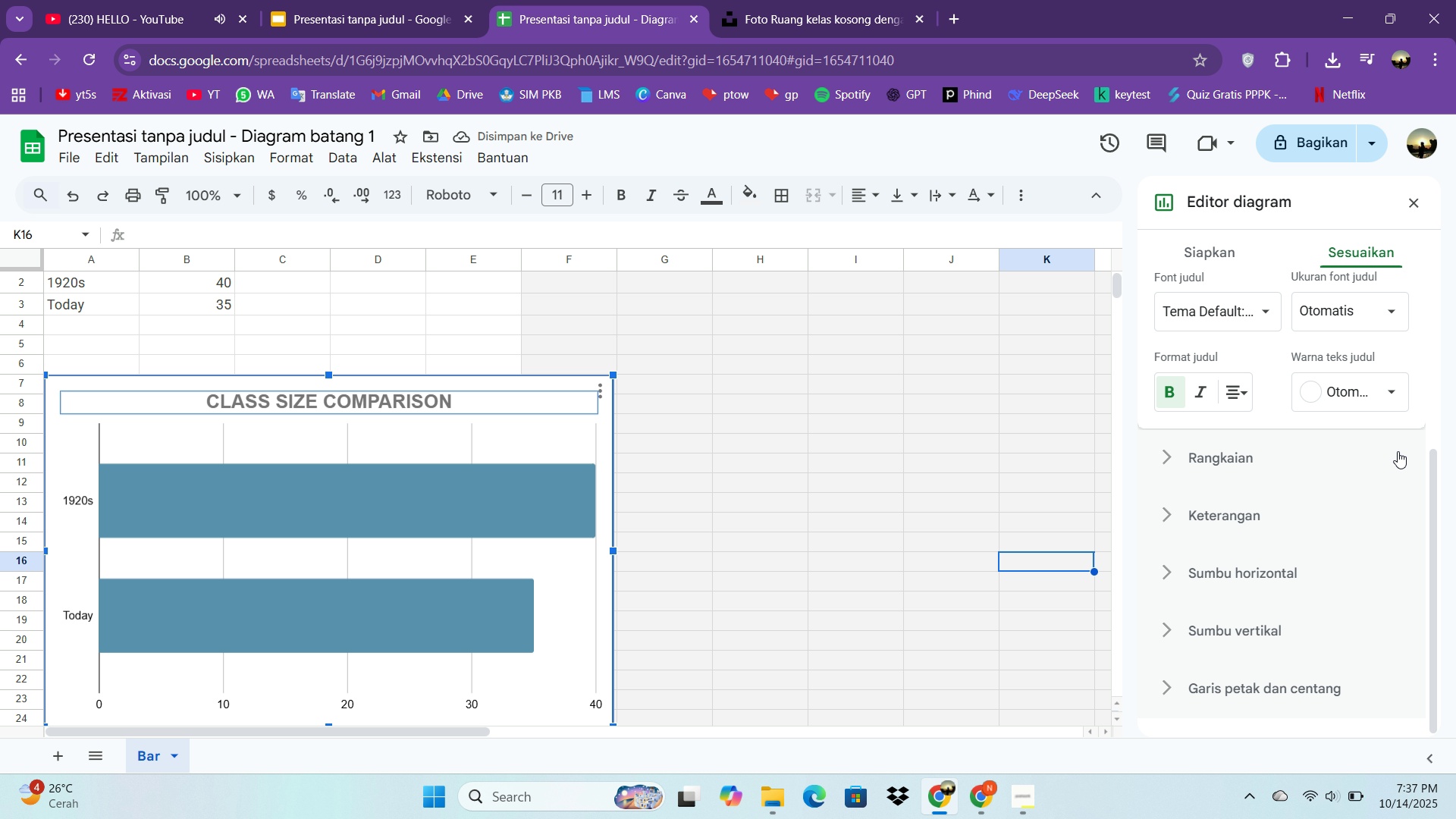 
double_click([1379, 400])
 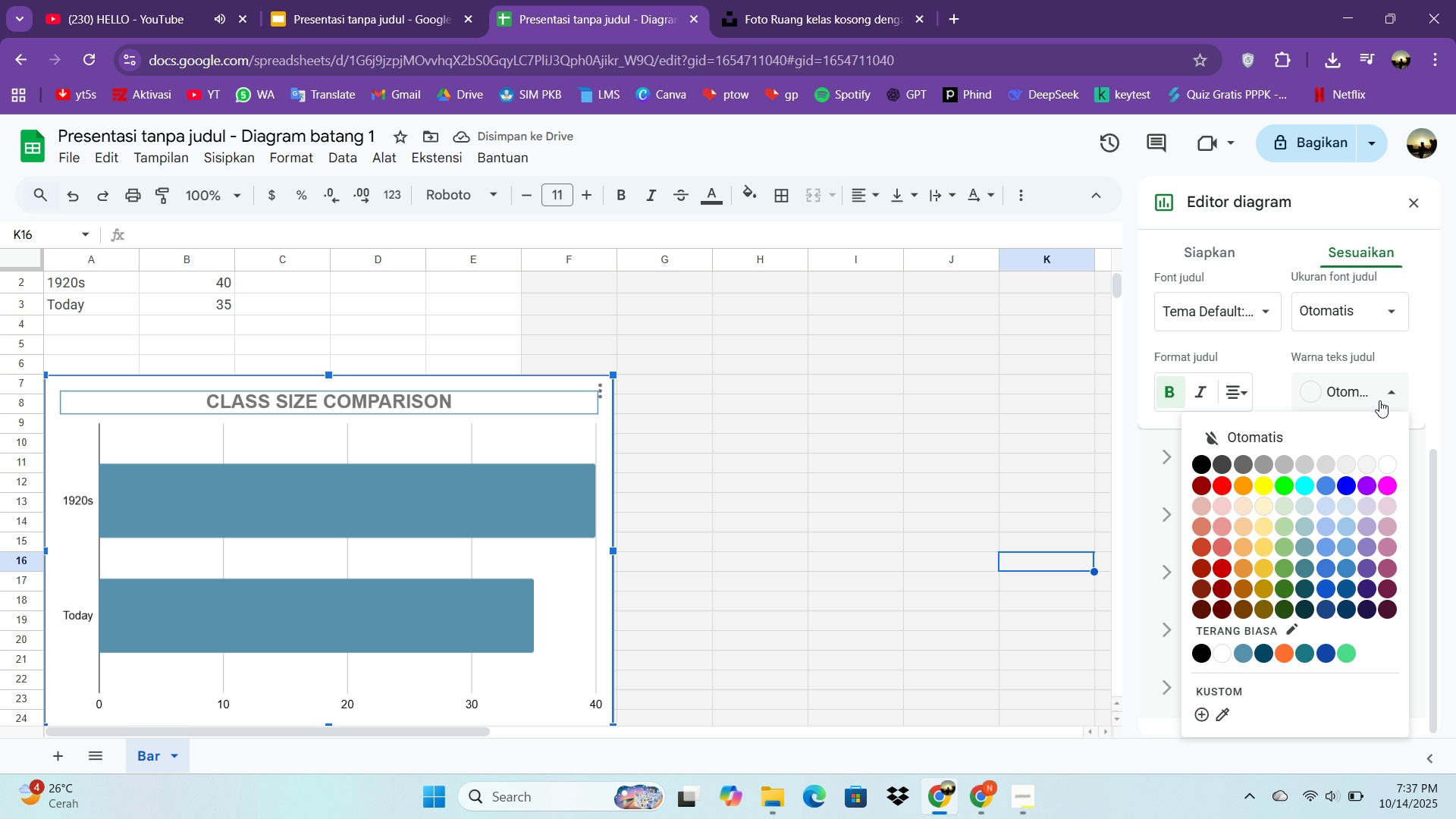 
triple_click([1379, 400])
 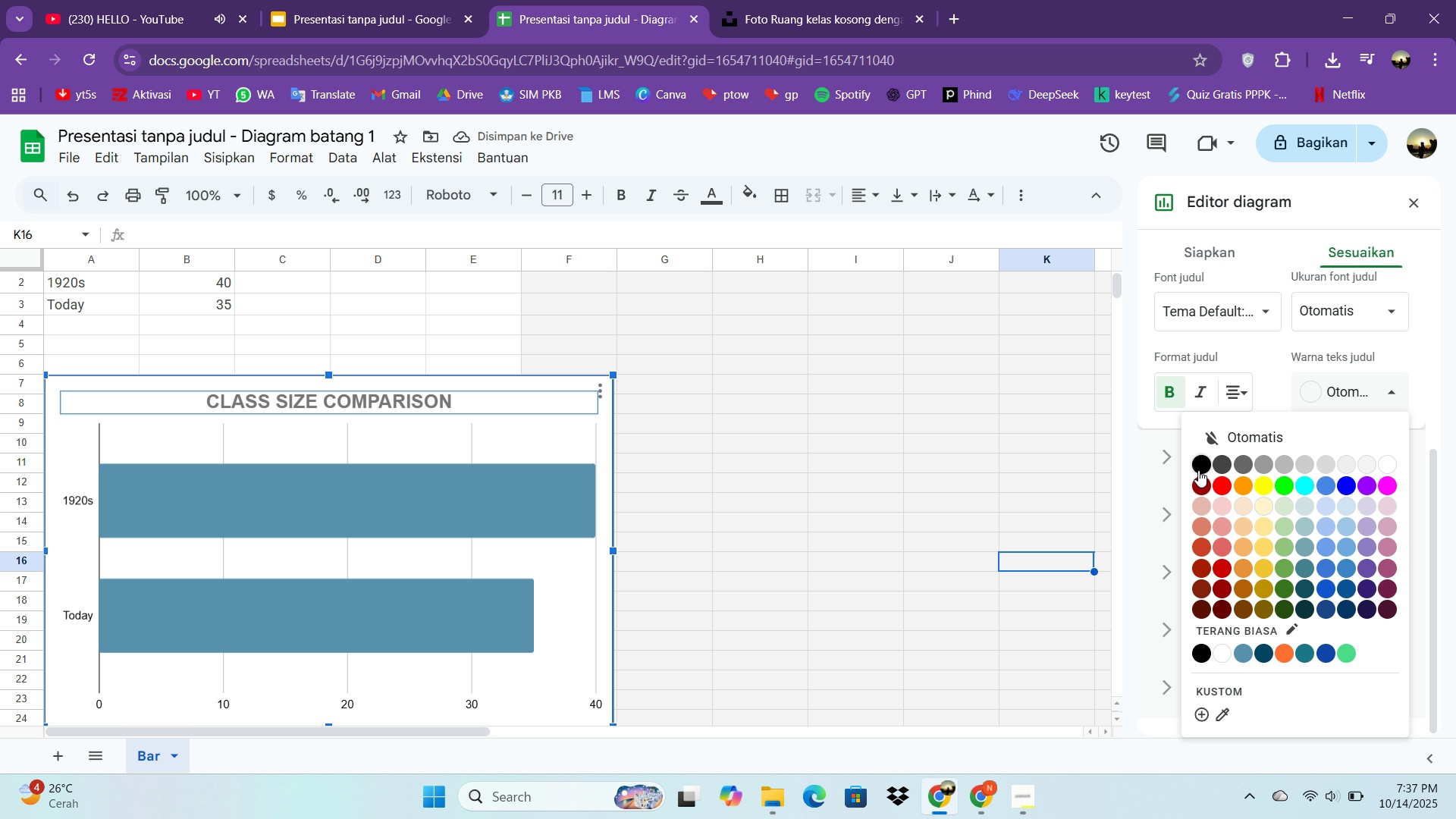 
double_click([1198, 470])
 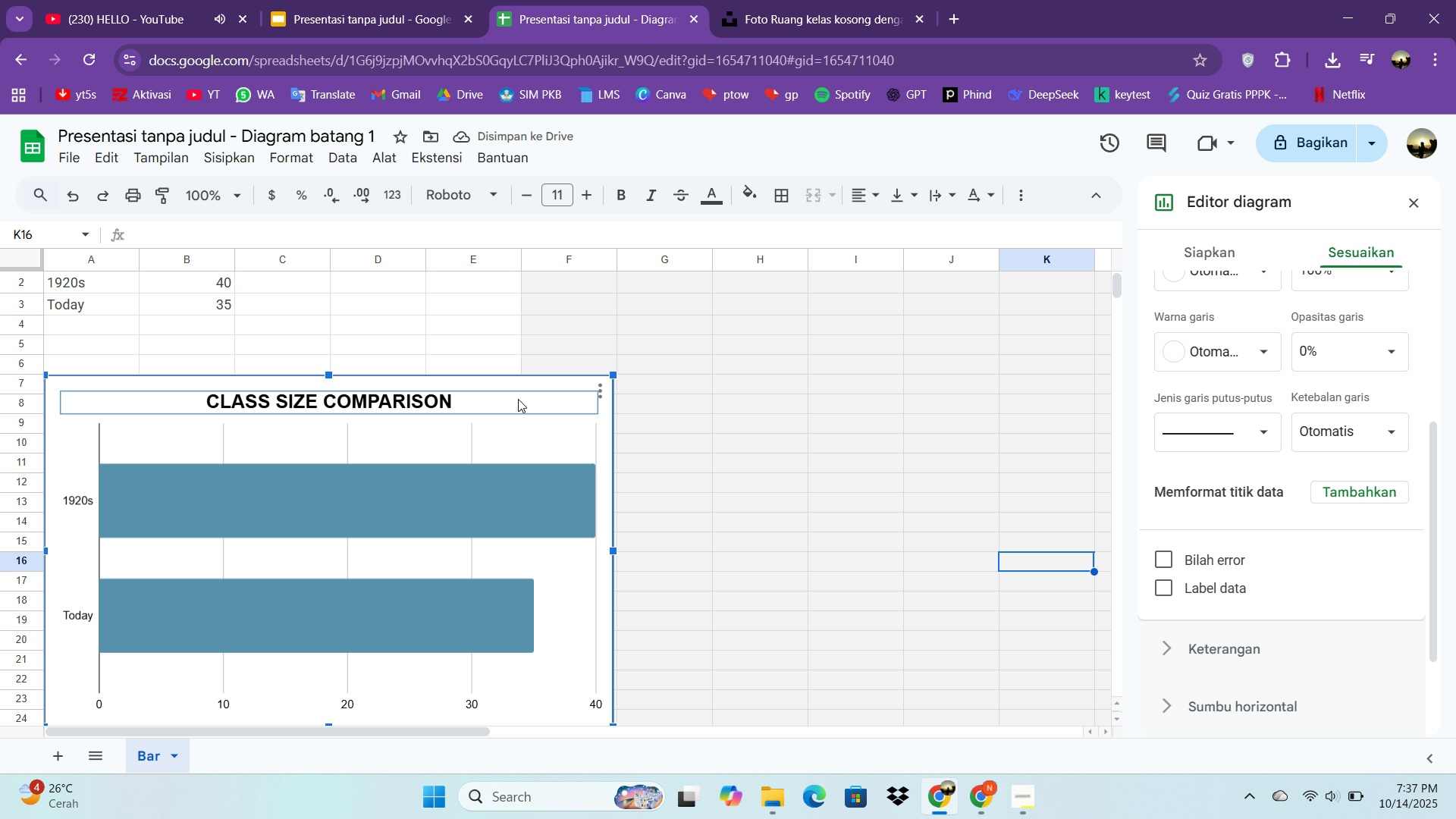 
wait(6.82)
 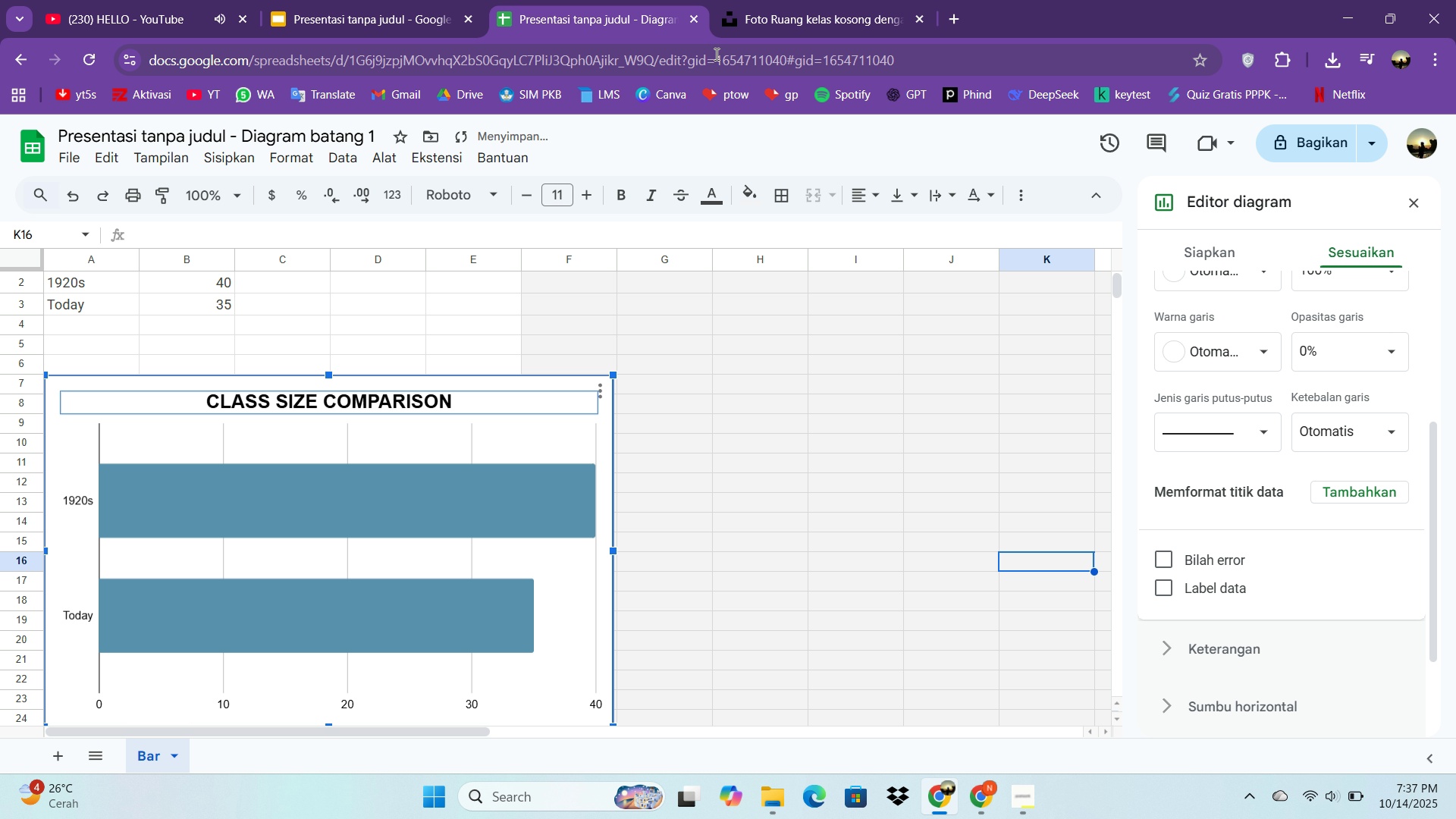 
left_click([400, 629])
 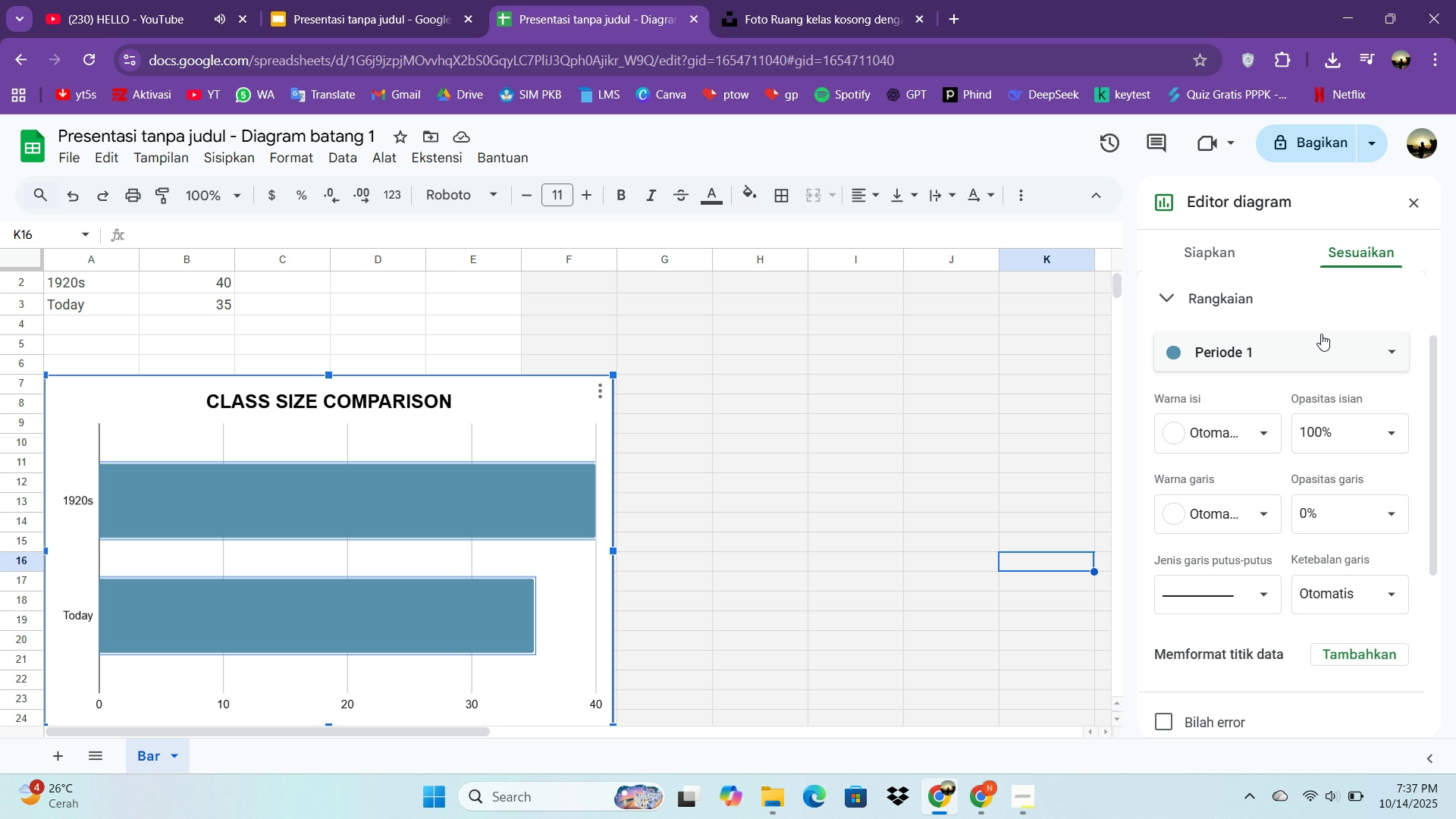 
left_click([1319, 345])
 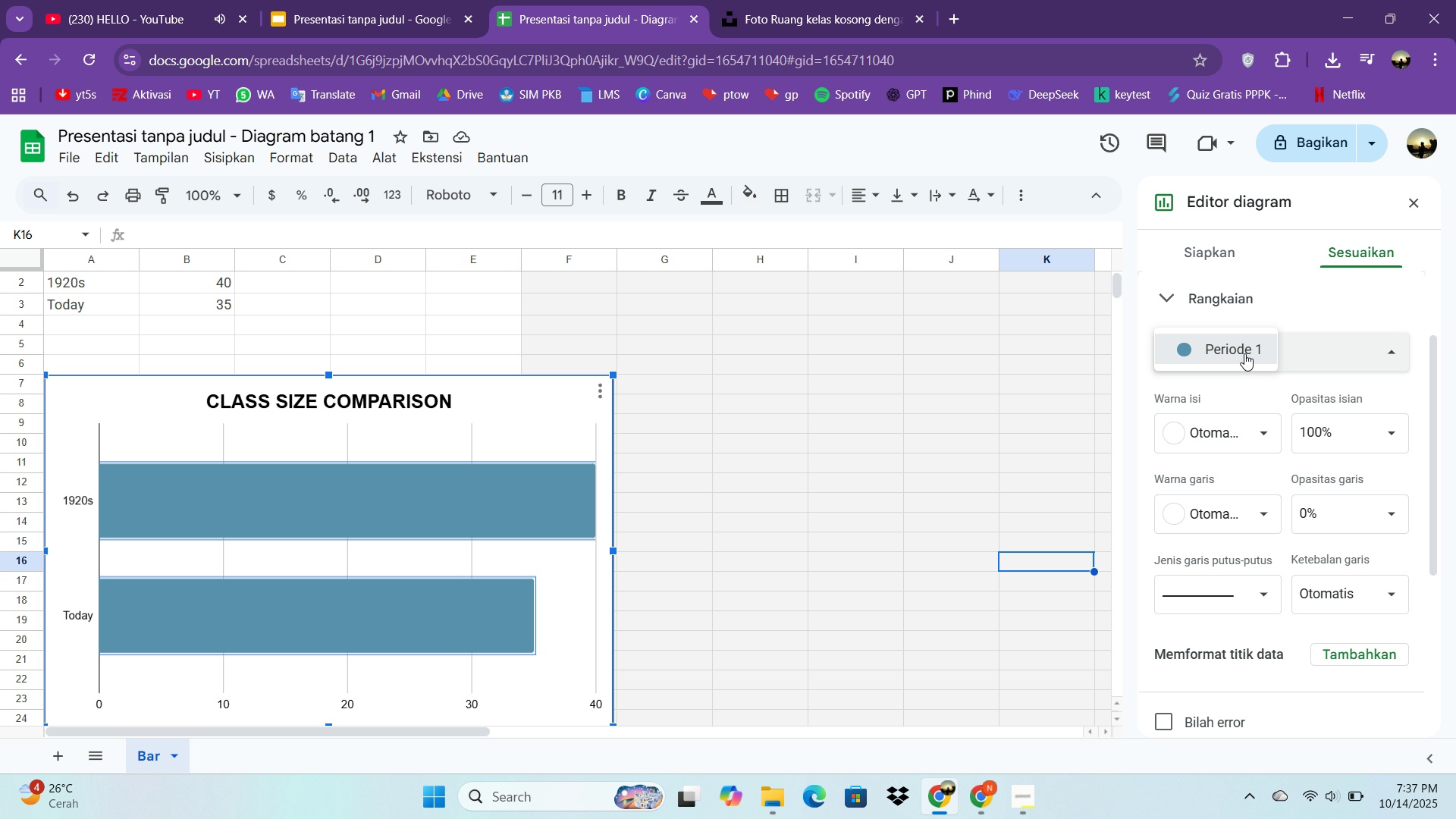 
left_click([1244, 353])
 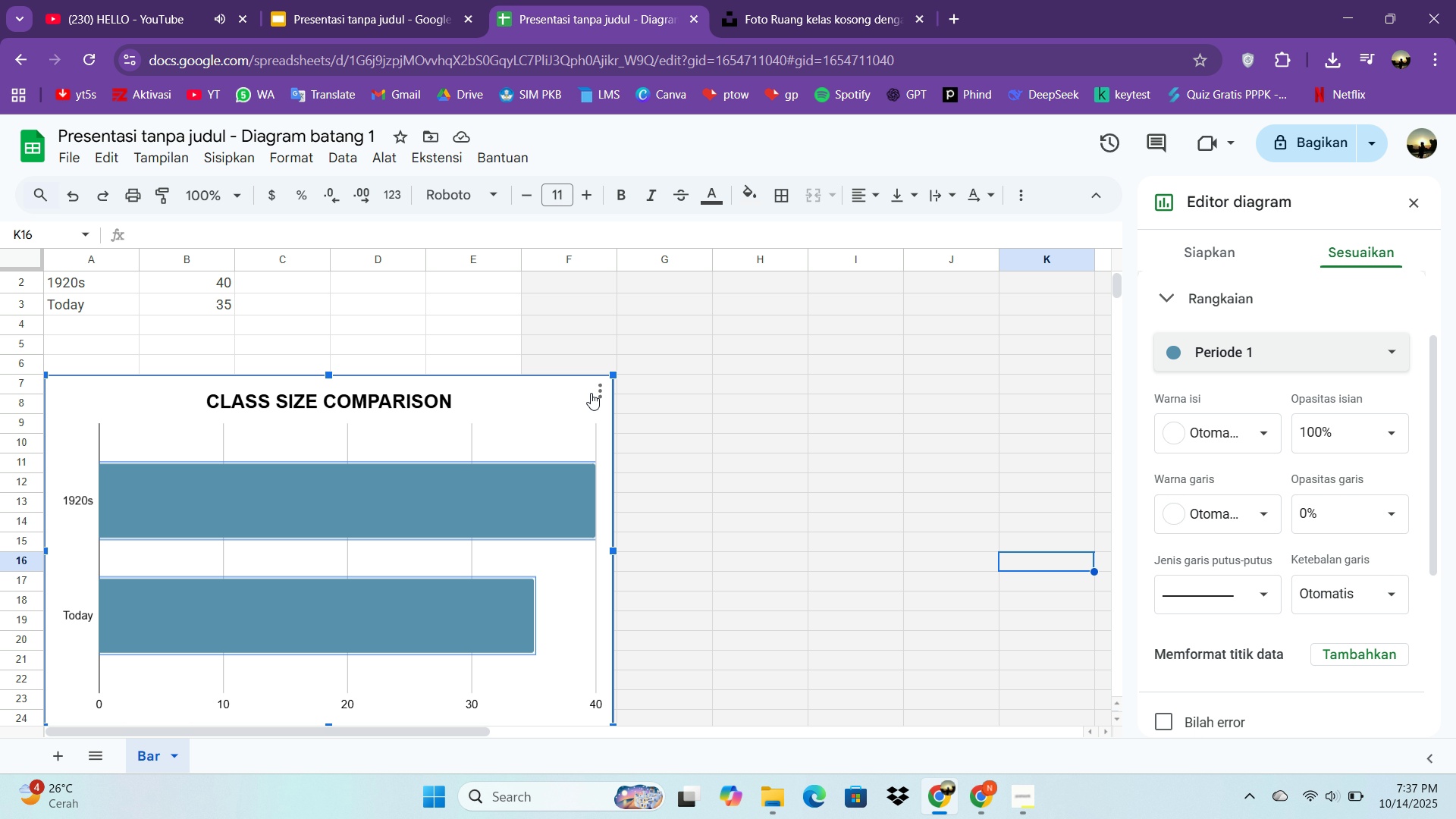 
left_click([600, 389])
 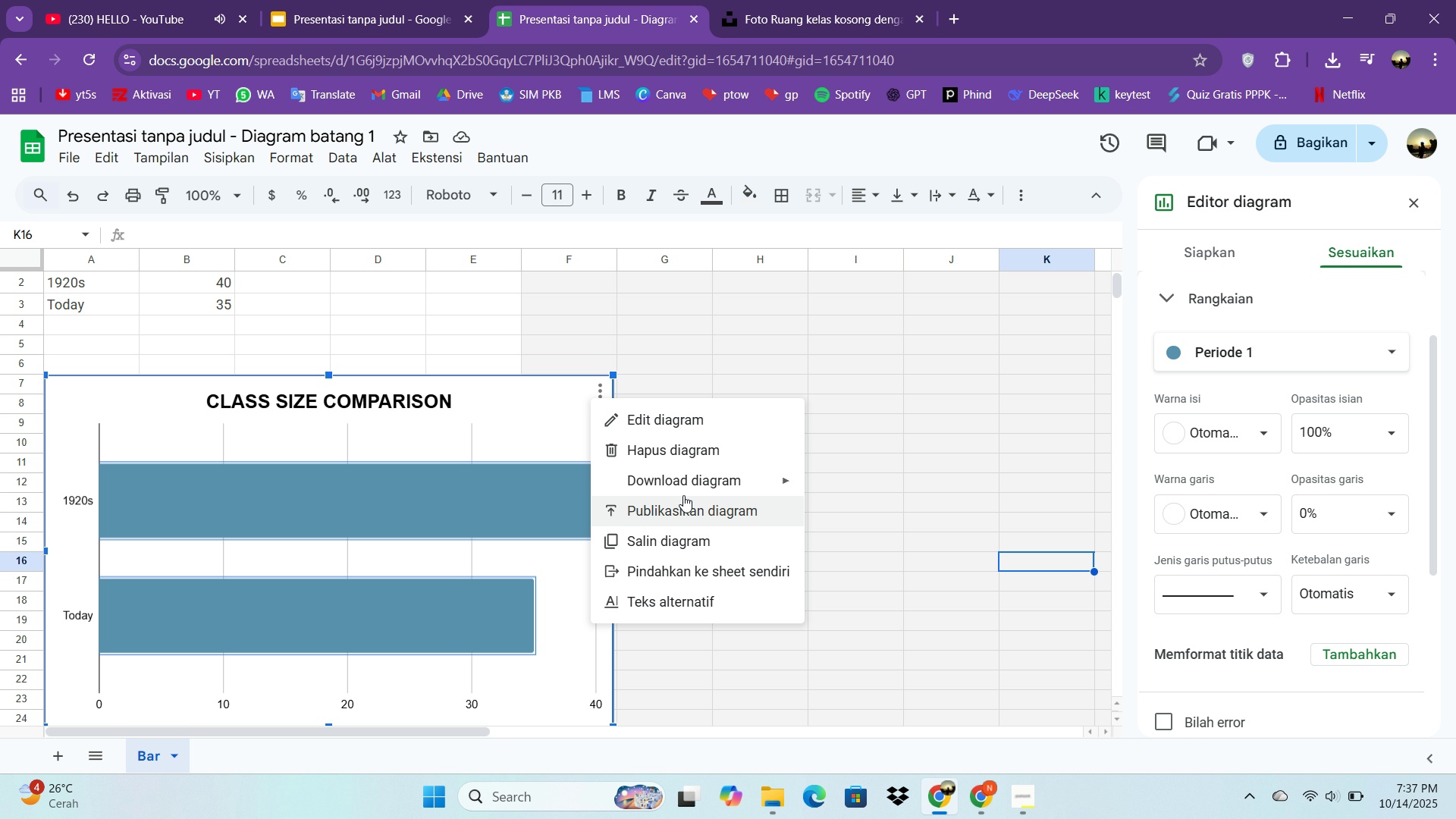 
left_click([680, 482])
 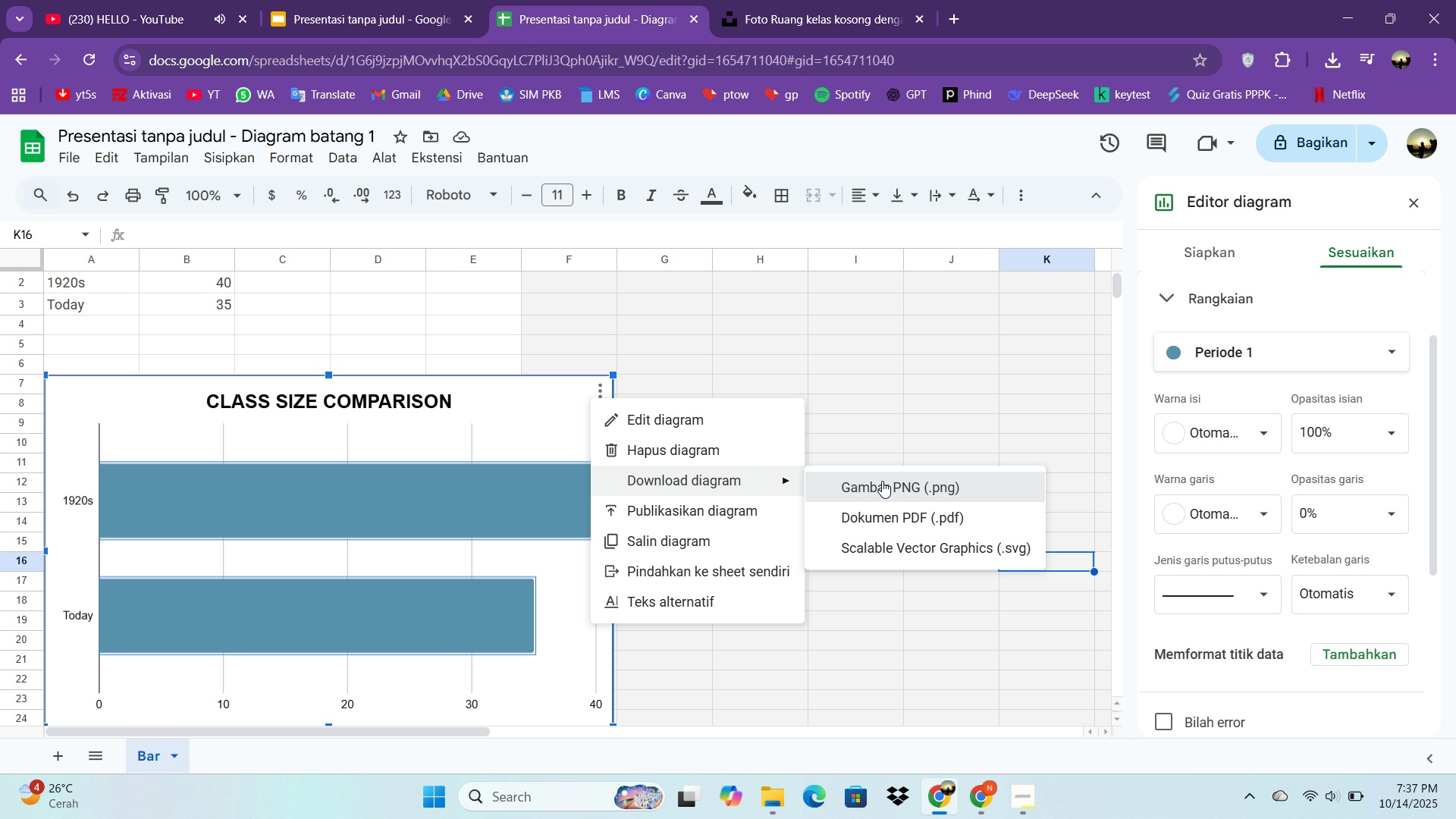 
left_click([882, 481])
 